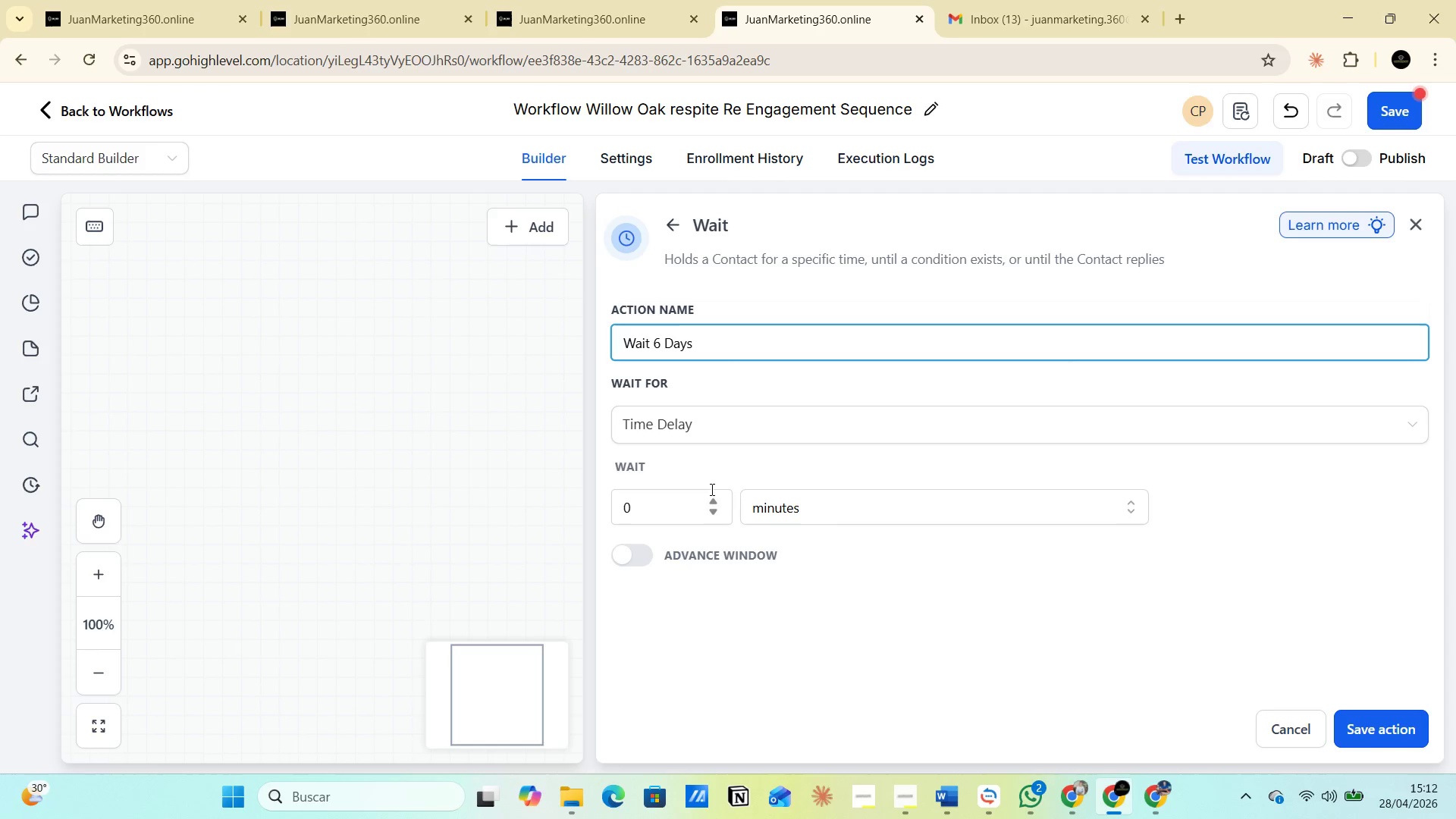 
double_click([711, 496])
 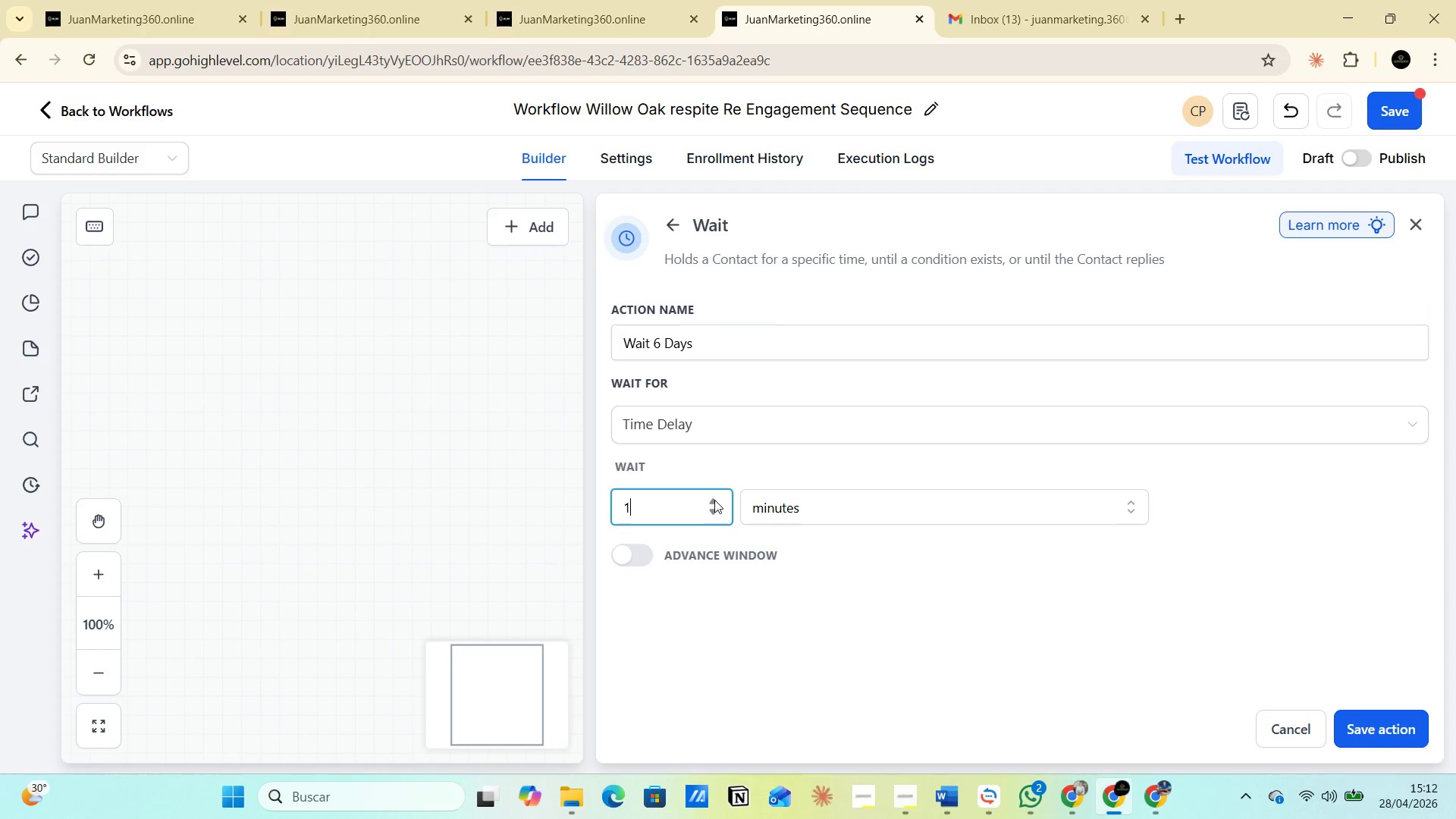 
double_click([714, 500])
 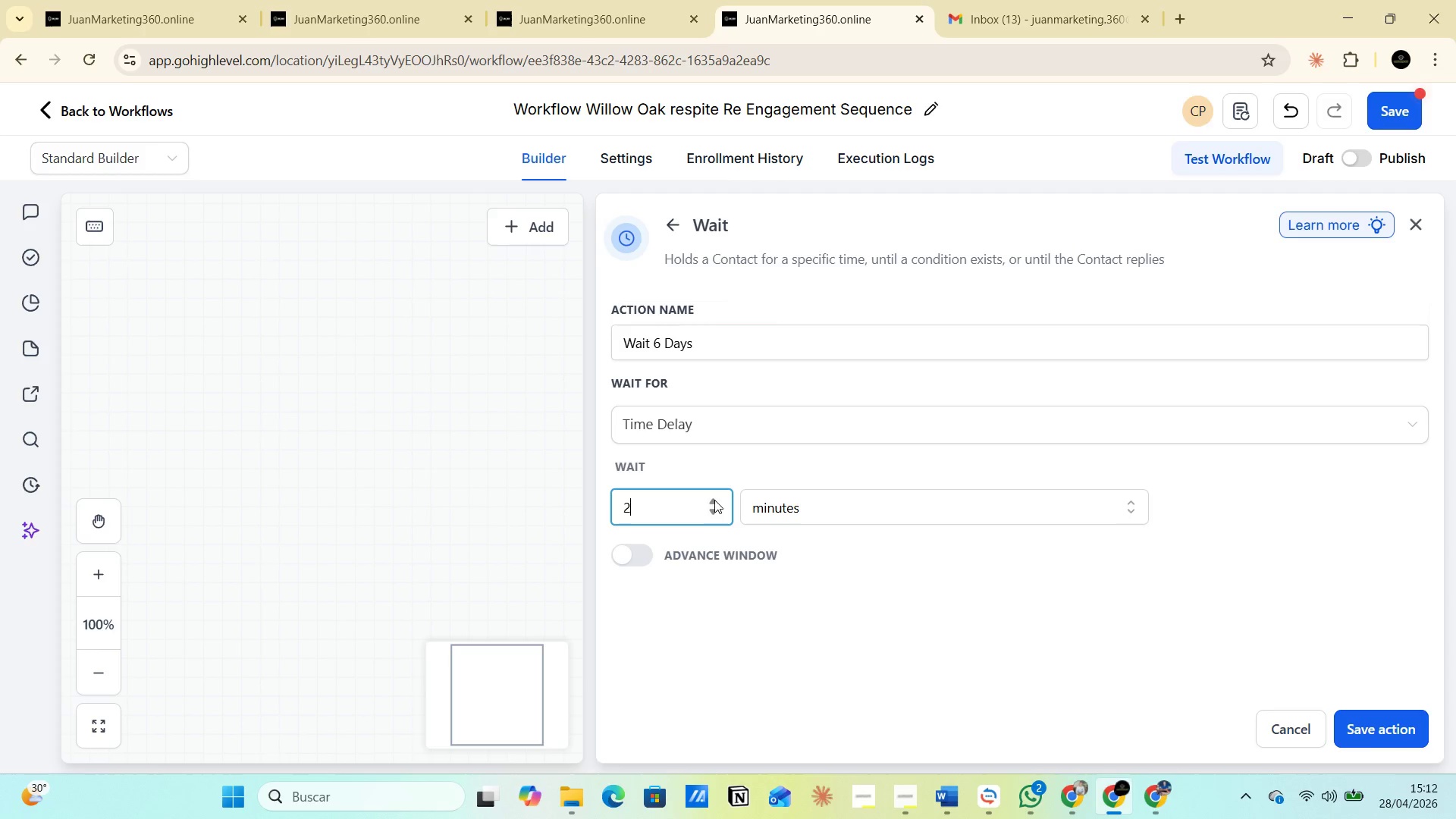 
triple_click([714, 500])
 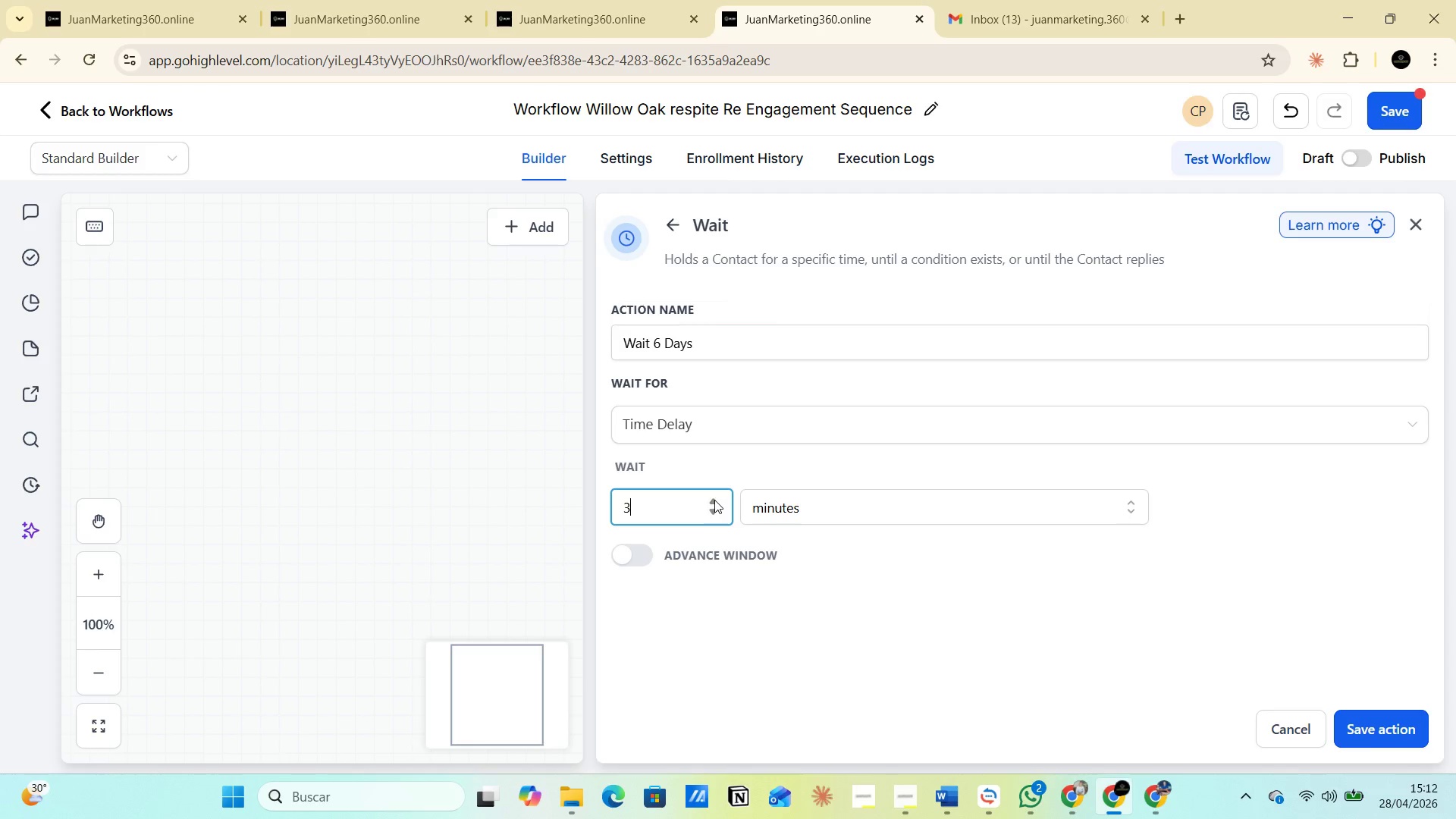 
triple_click([714, 500])
 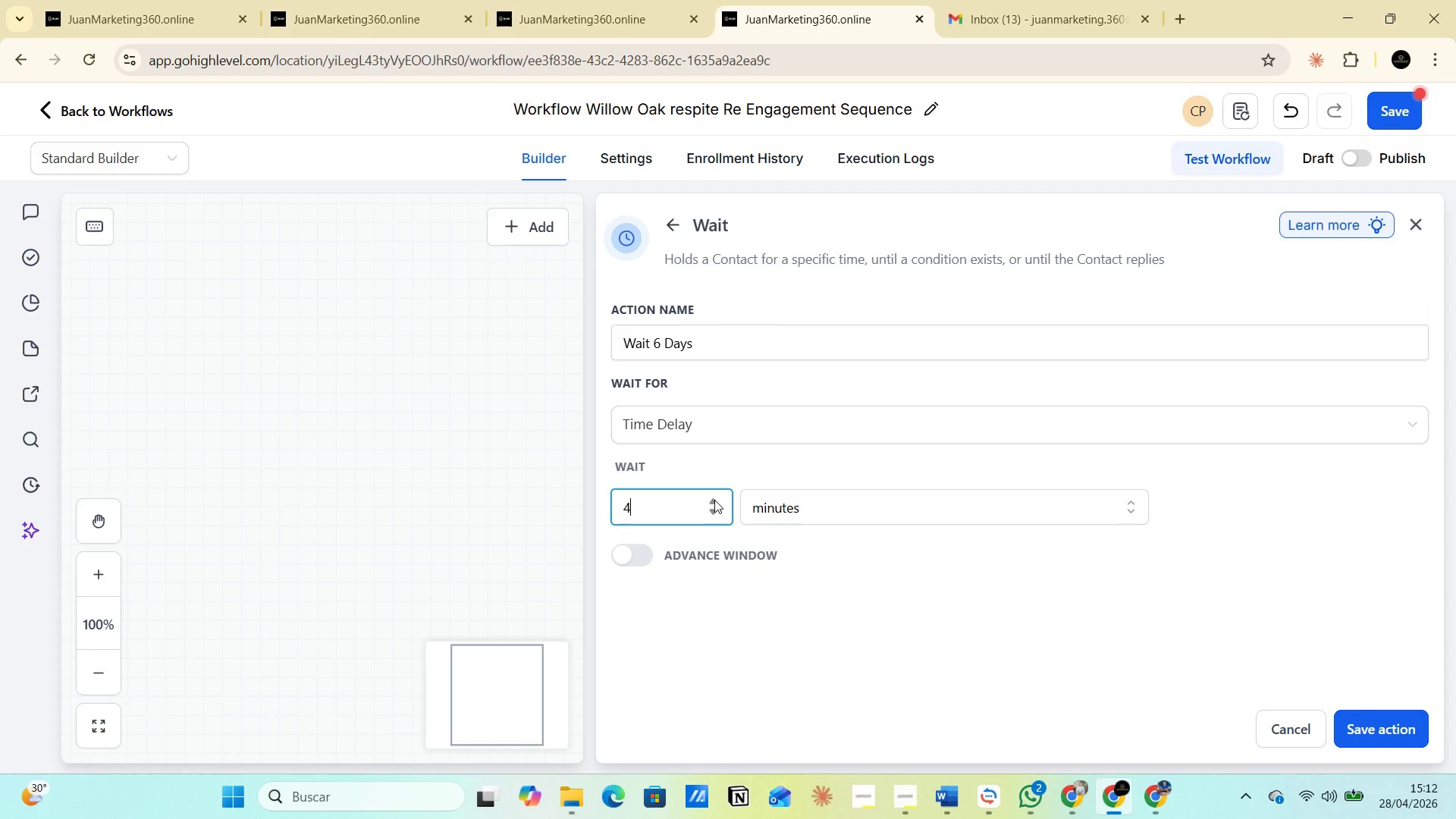 
triple_click([714, 500])
 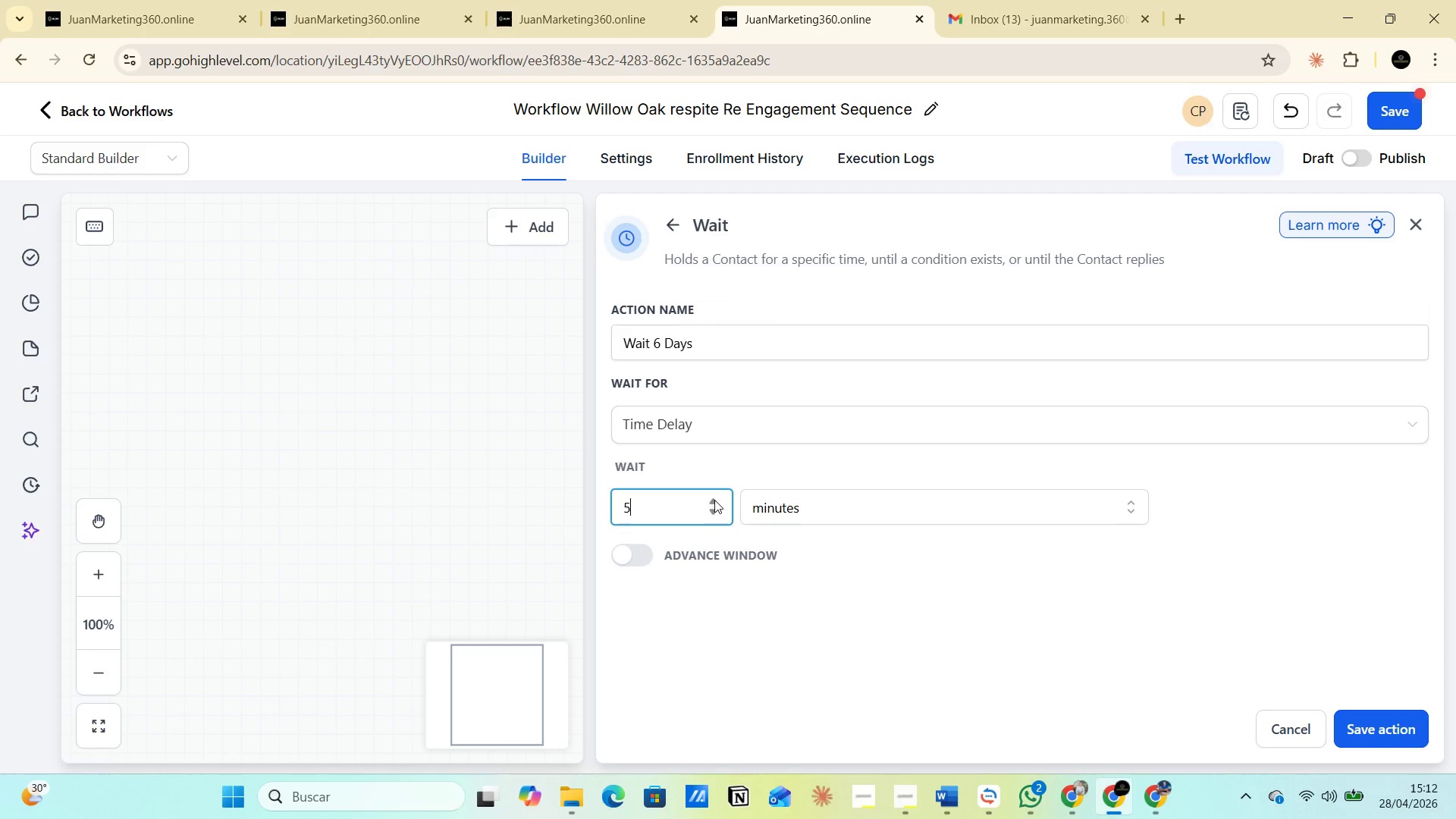 
triple_click([714, 500])
 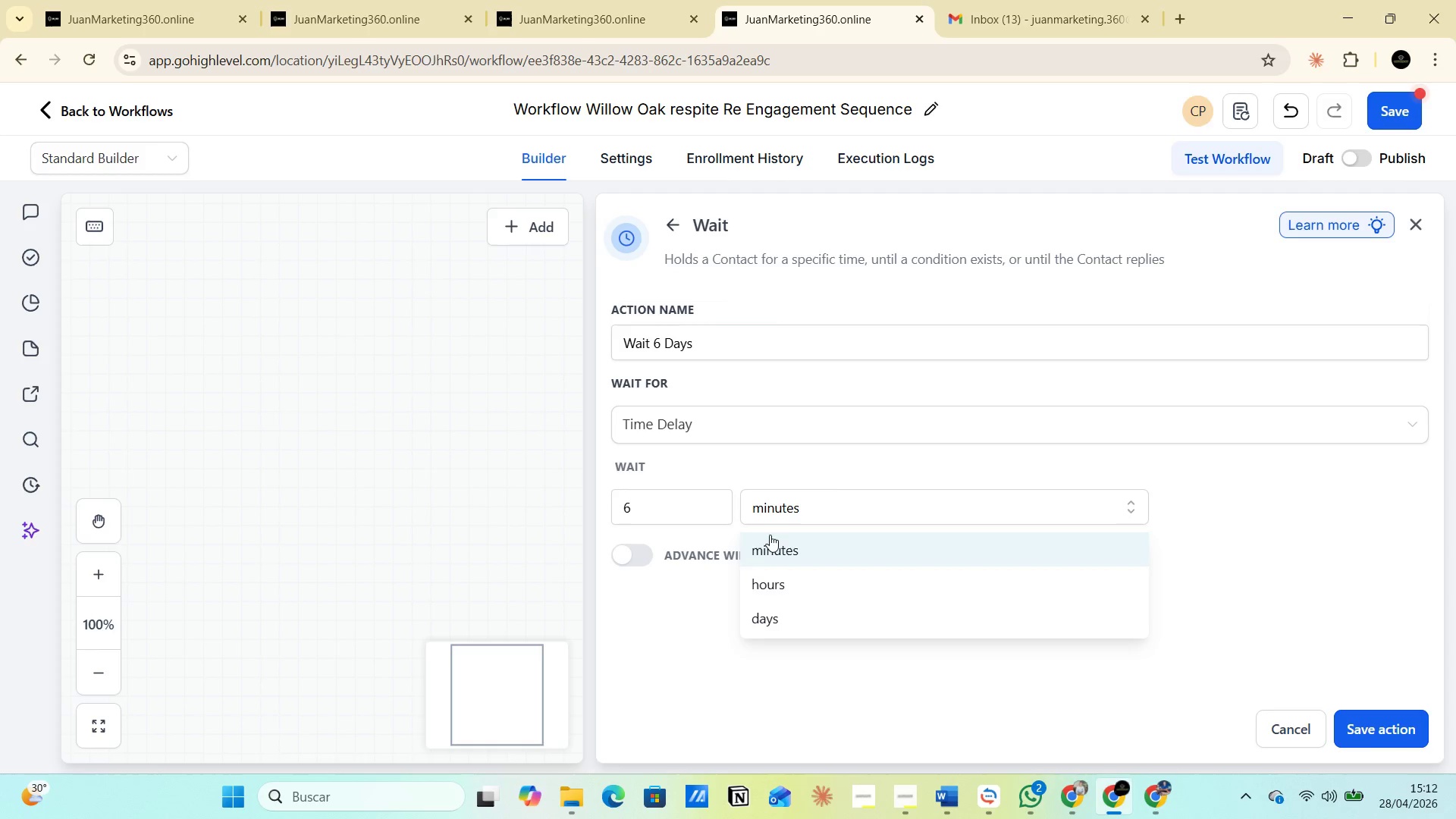 
left_click([793, 632])
 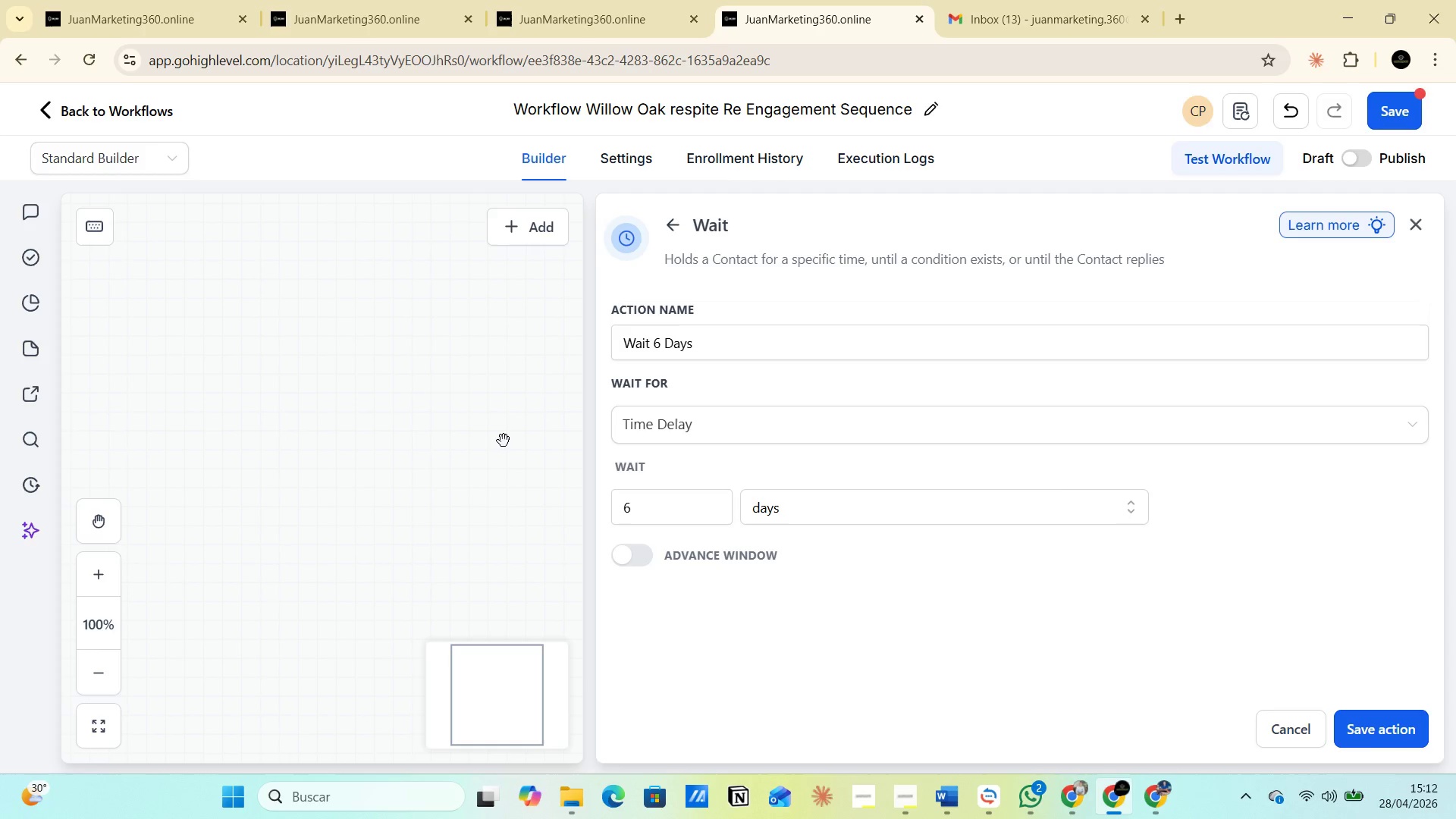 
wait(16.98)
 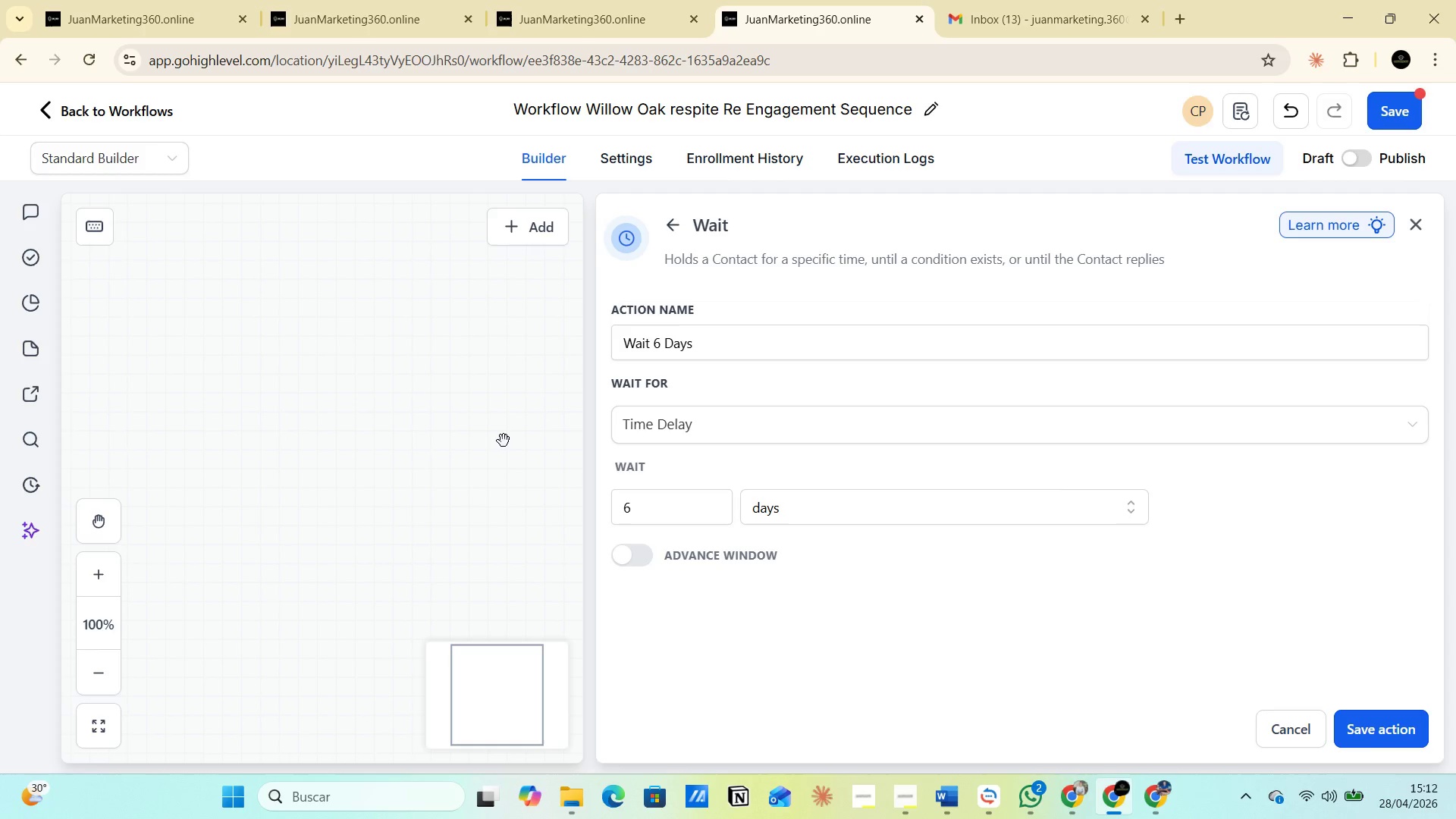 
left_click([1381, 734])
 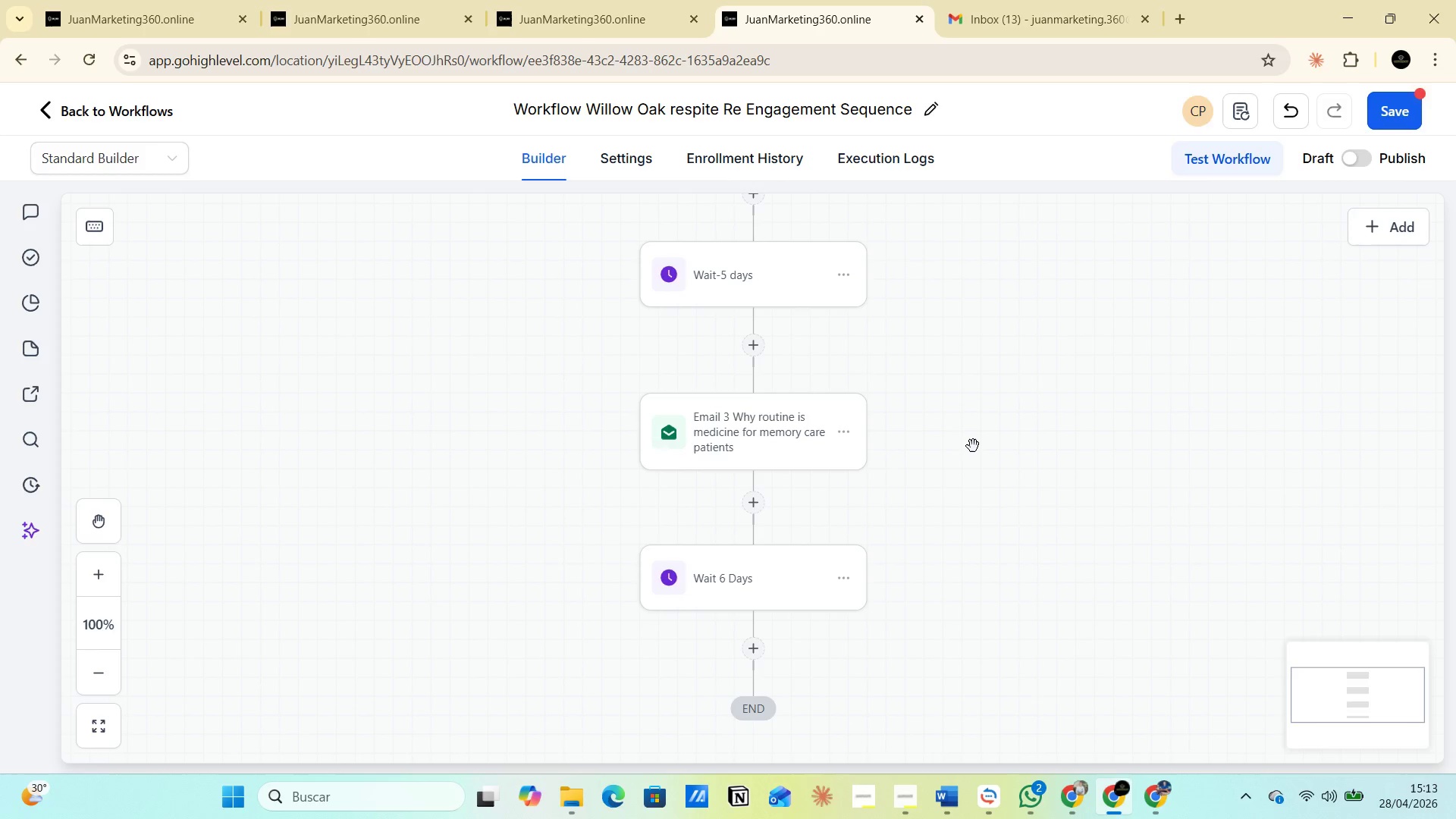 
wait(17.64)
 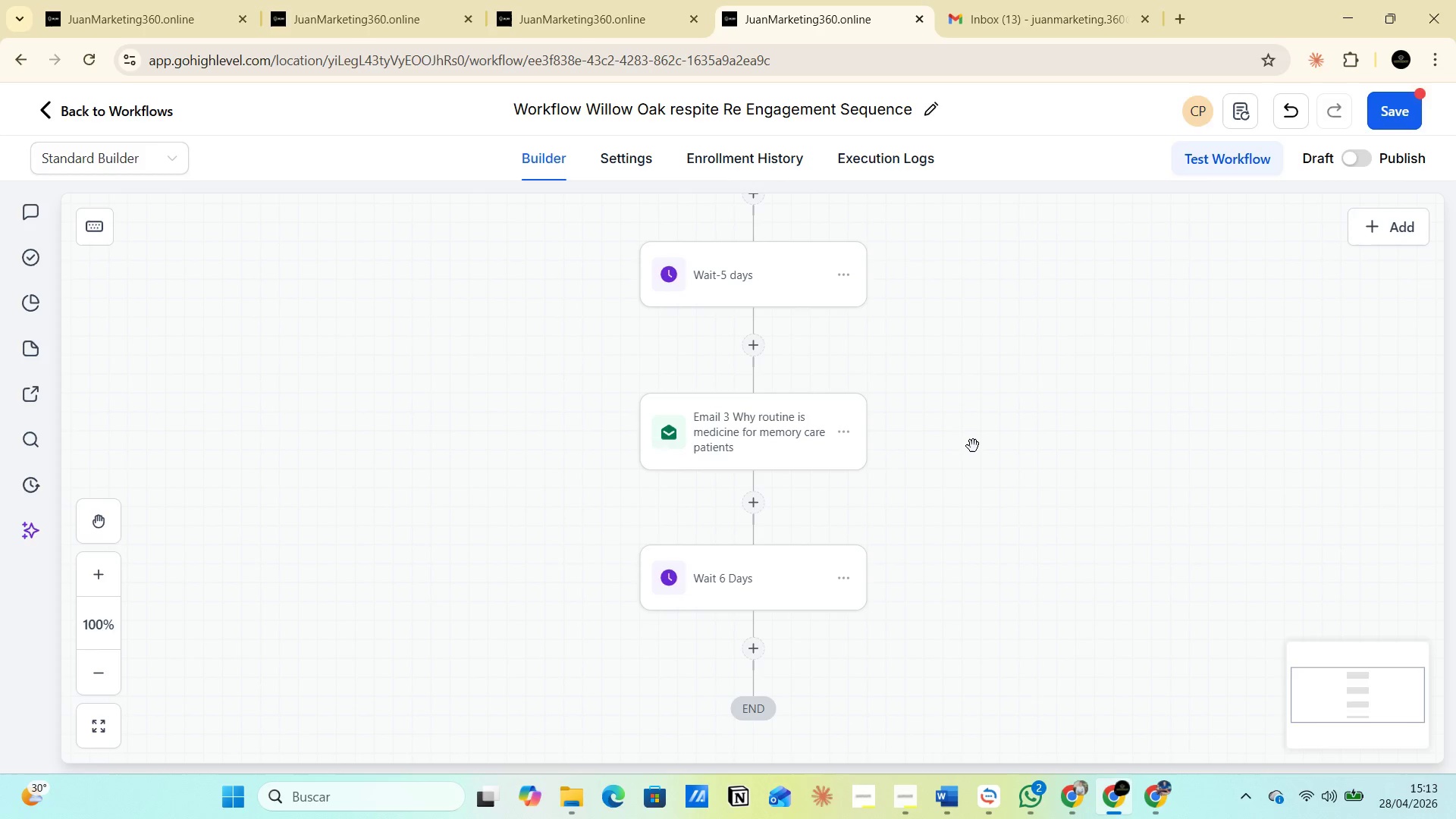 
left_click([751, 654])
 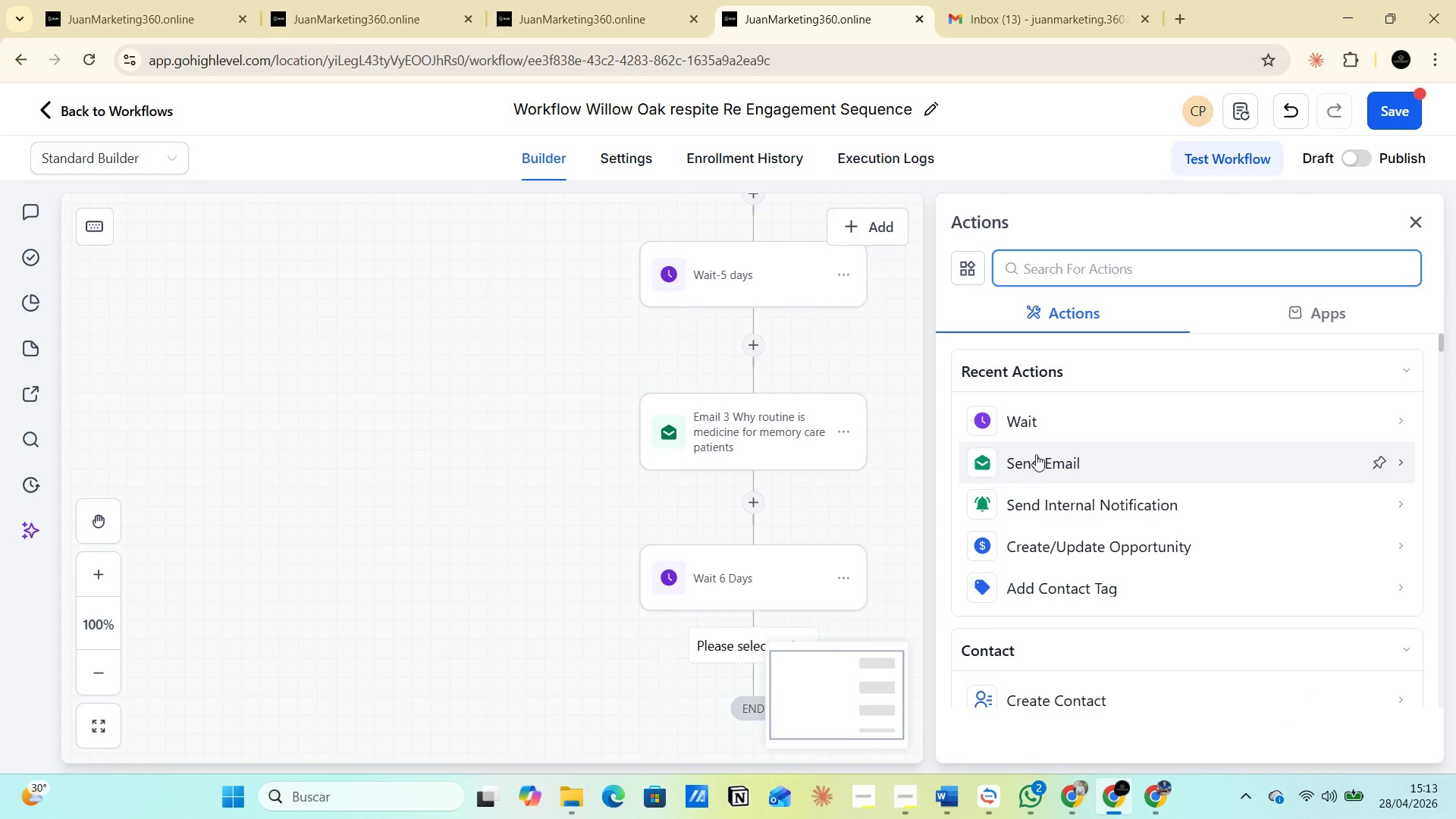 
left_click([1040, 469])
 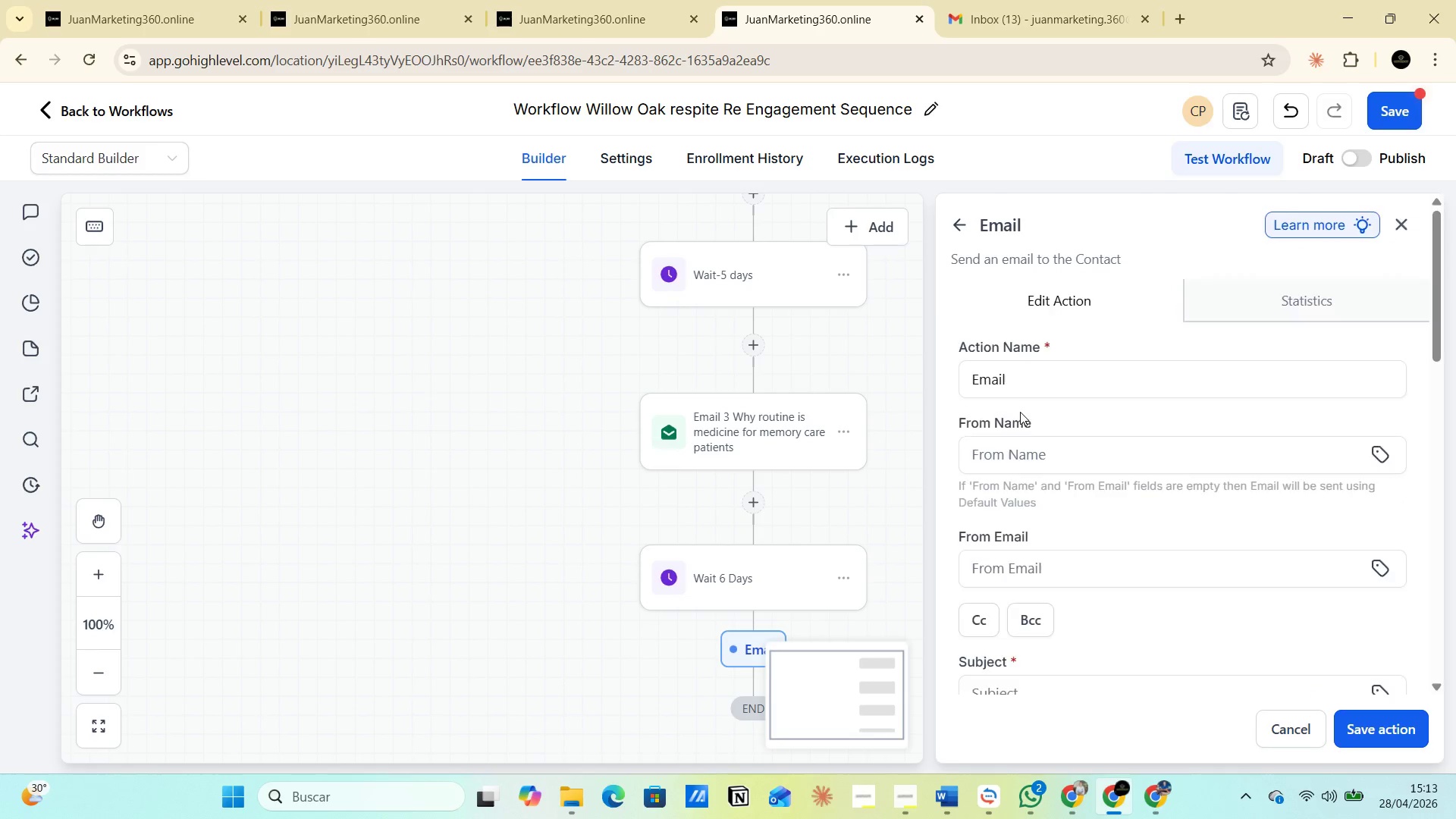 
left_click([1009, 381])
 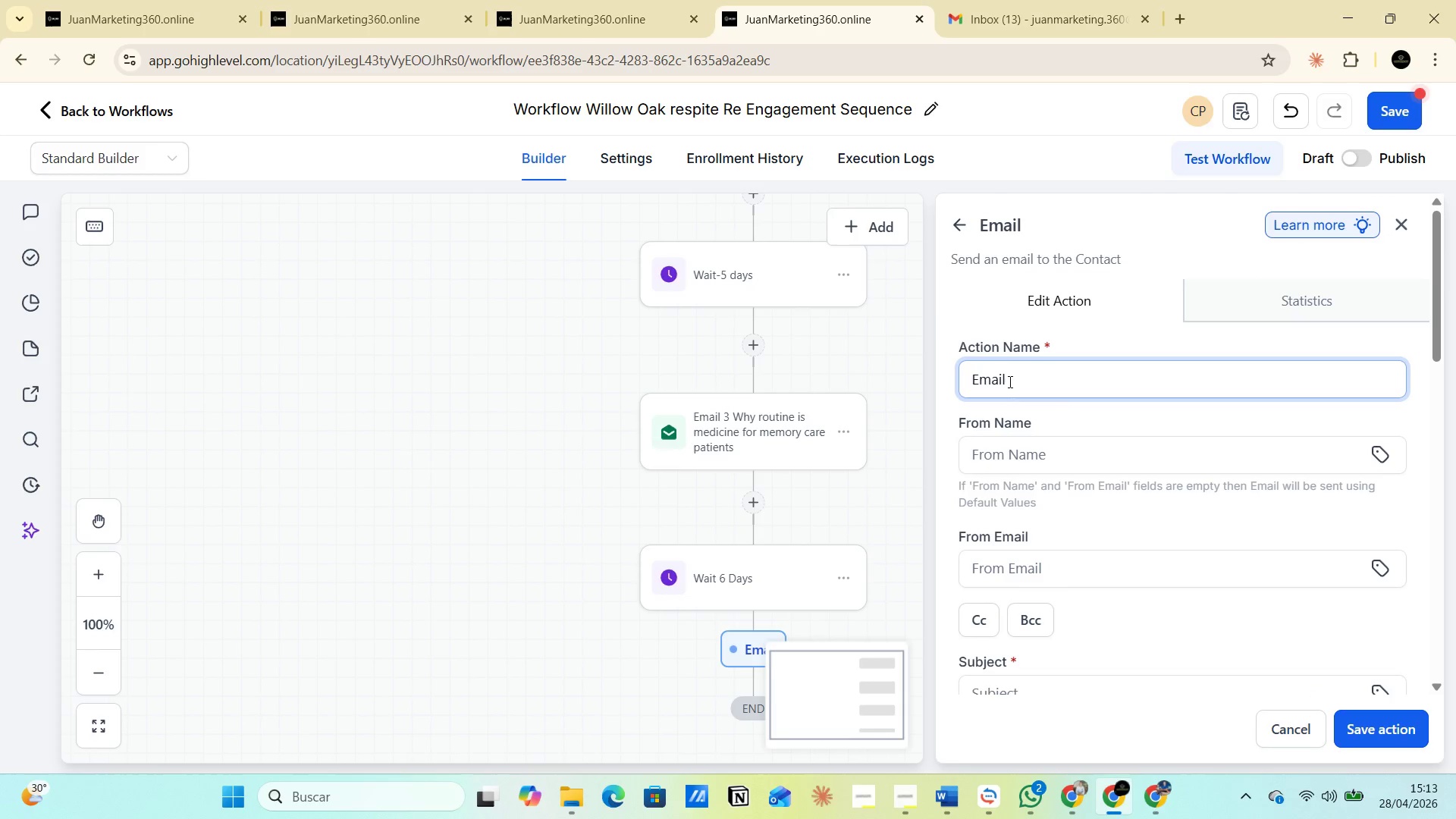 
key(Minus)
 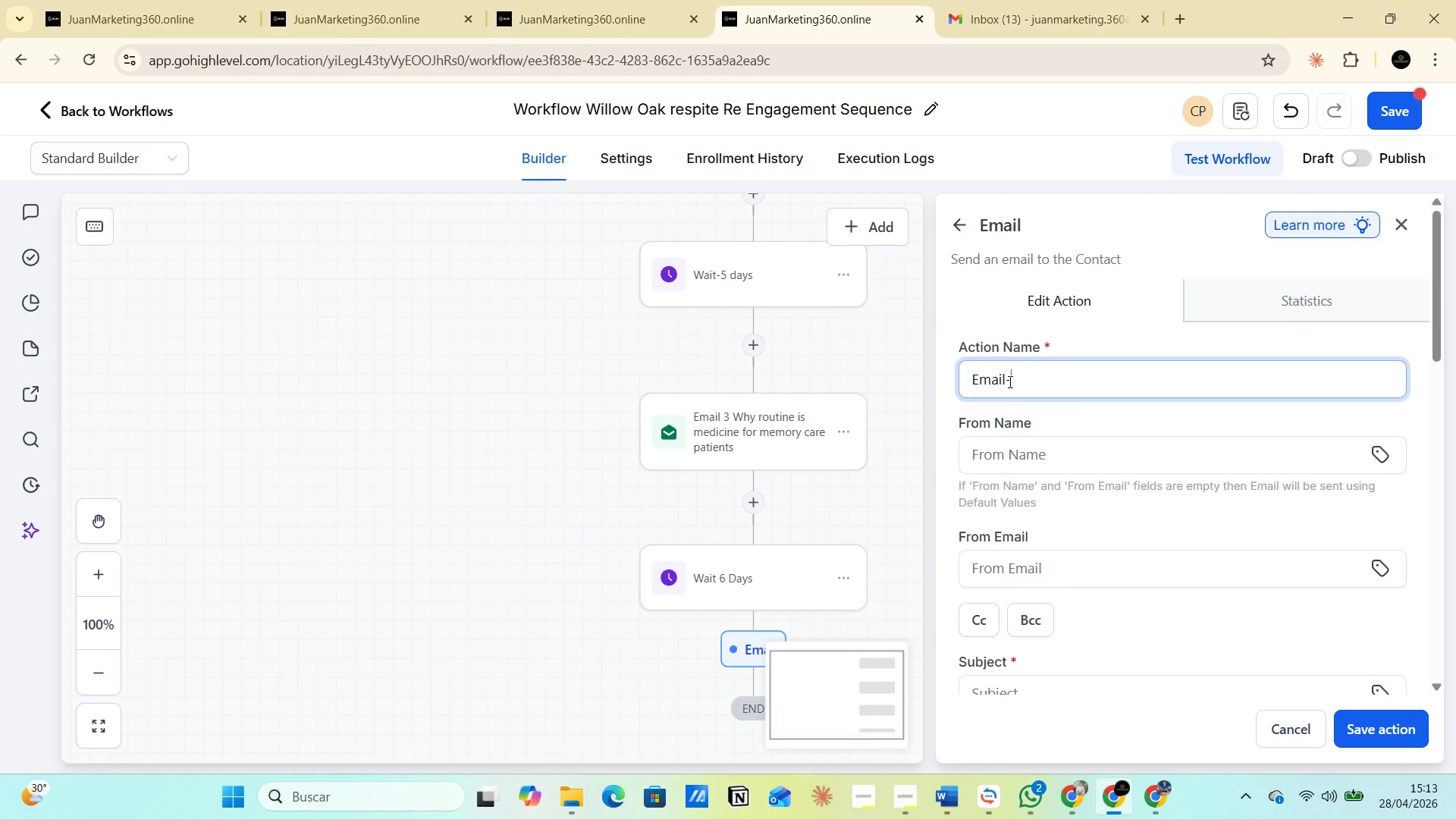 
key(4)
 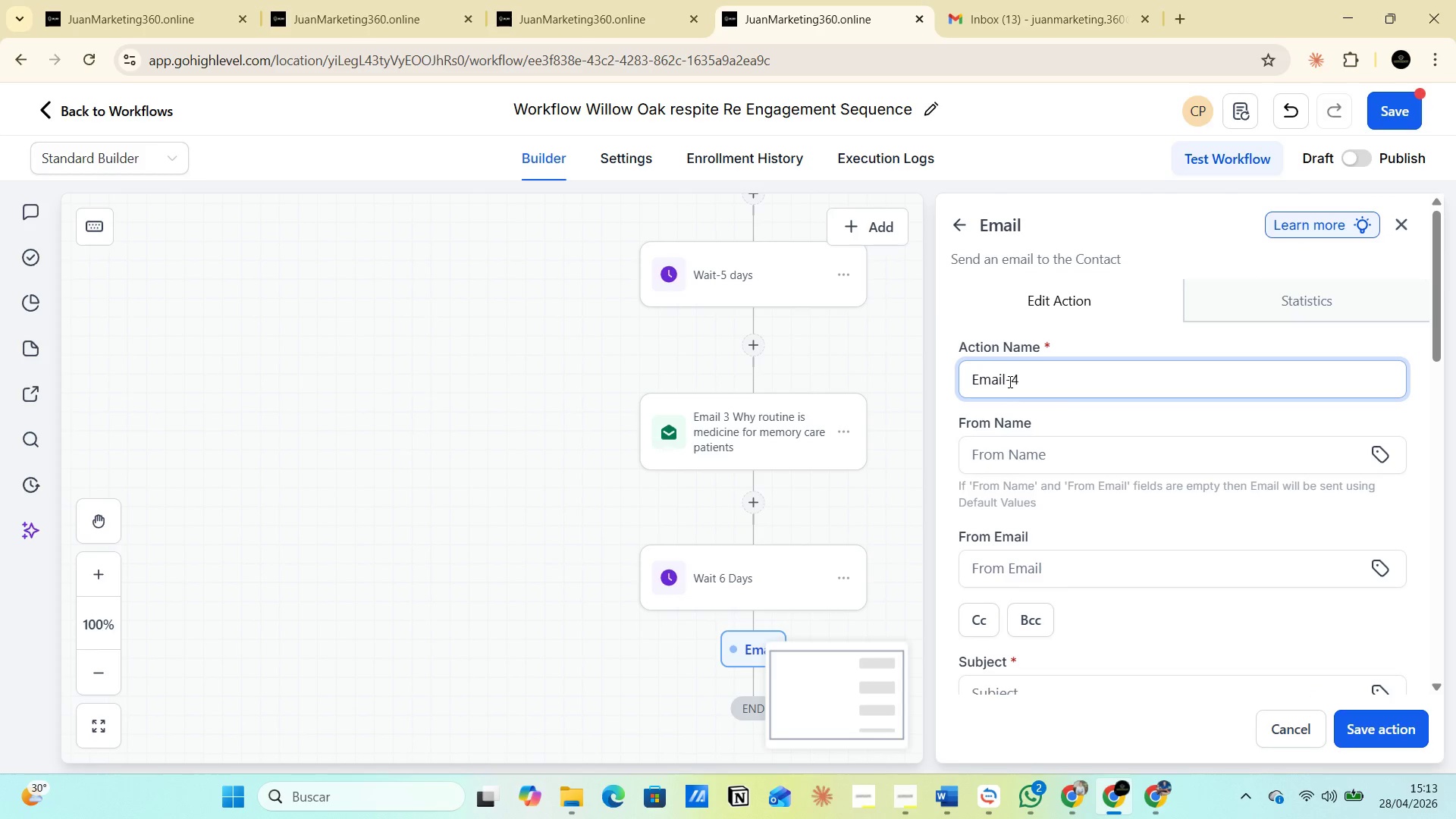 
key(Space)
 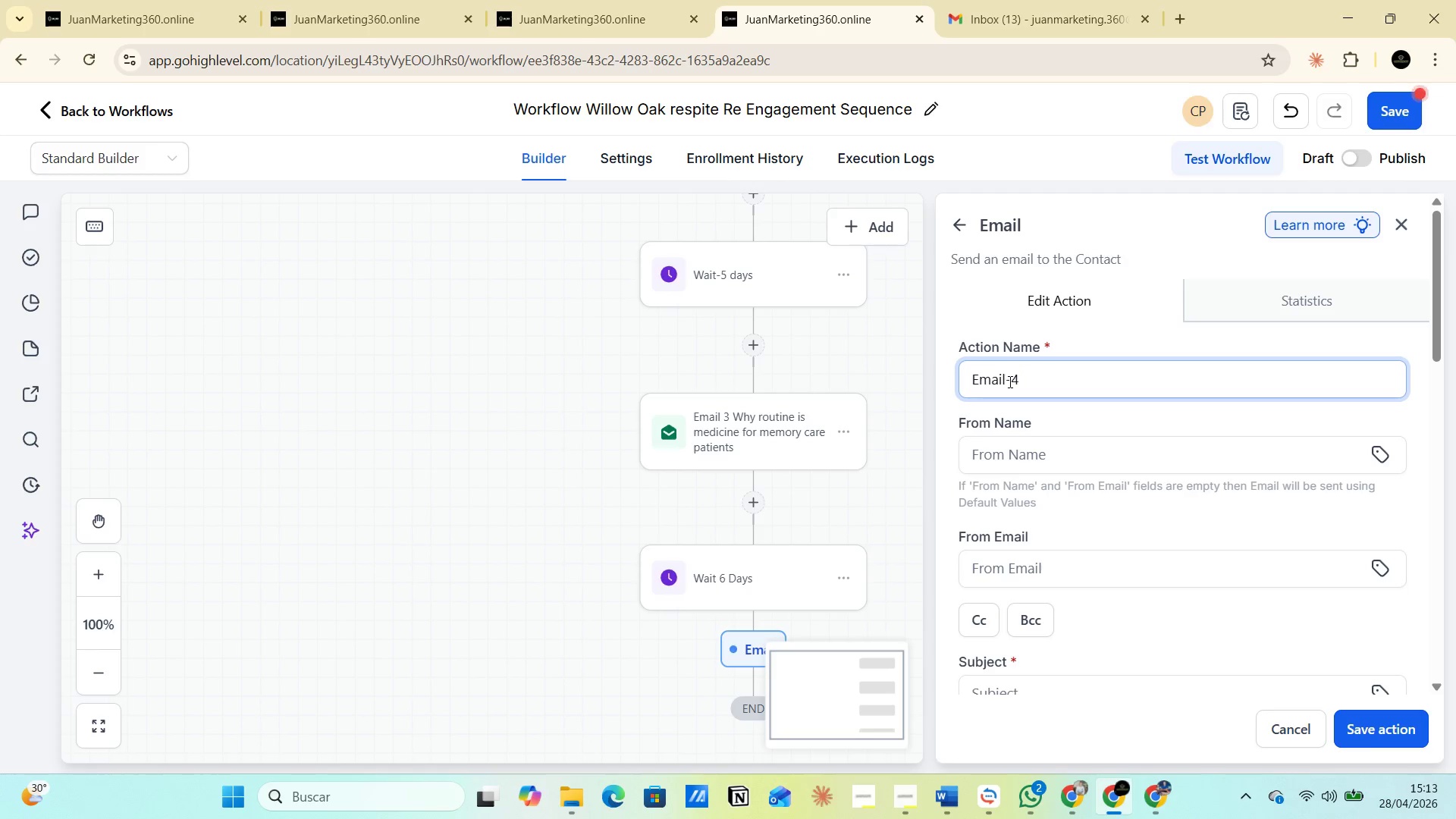 
wait(8.03)
 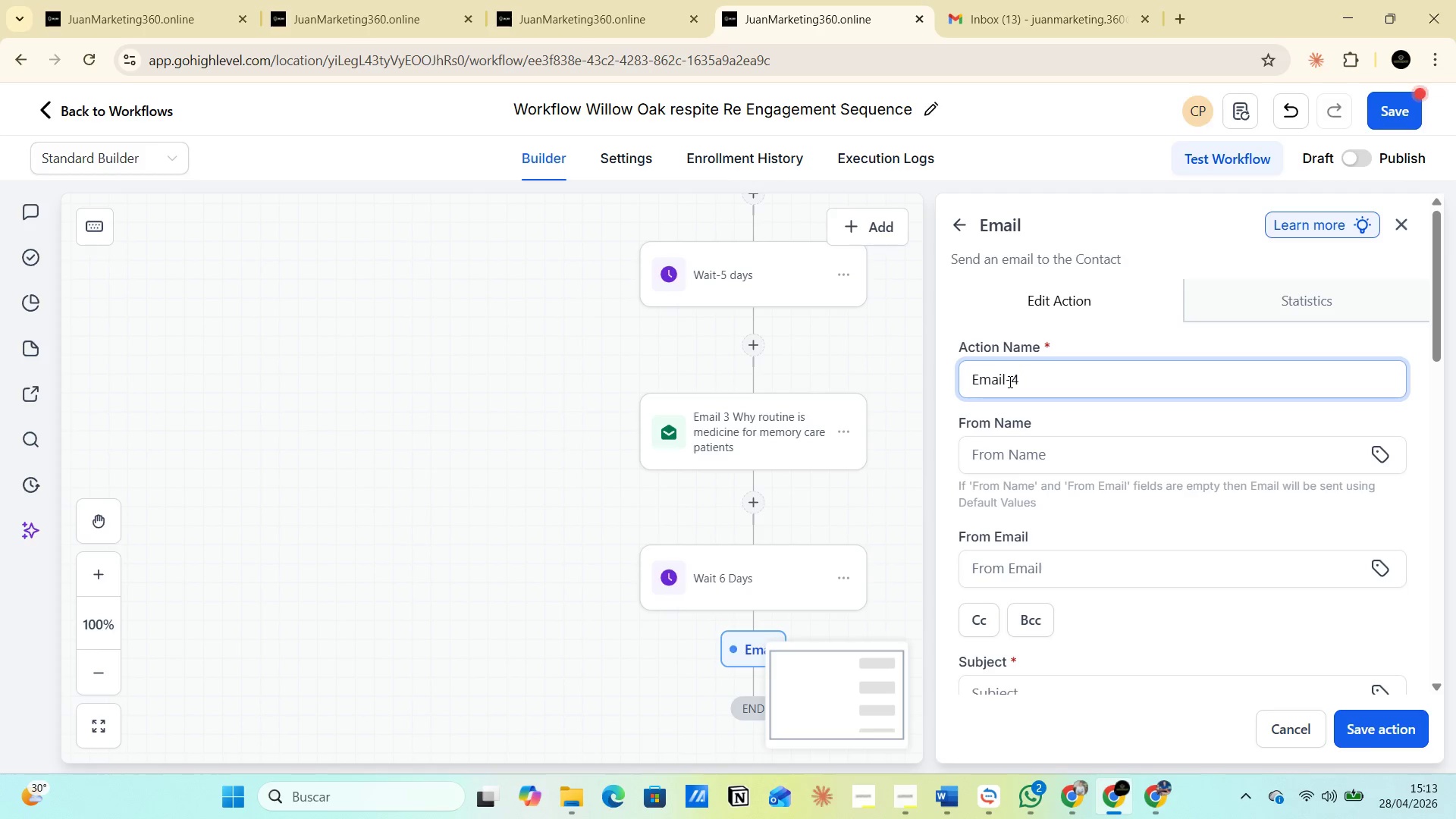 
left_click([875, 711])
 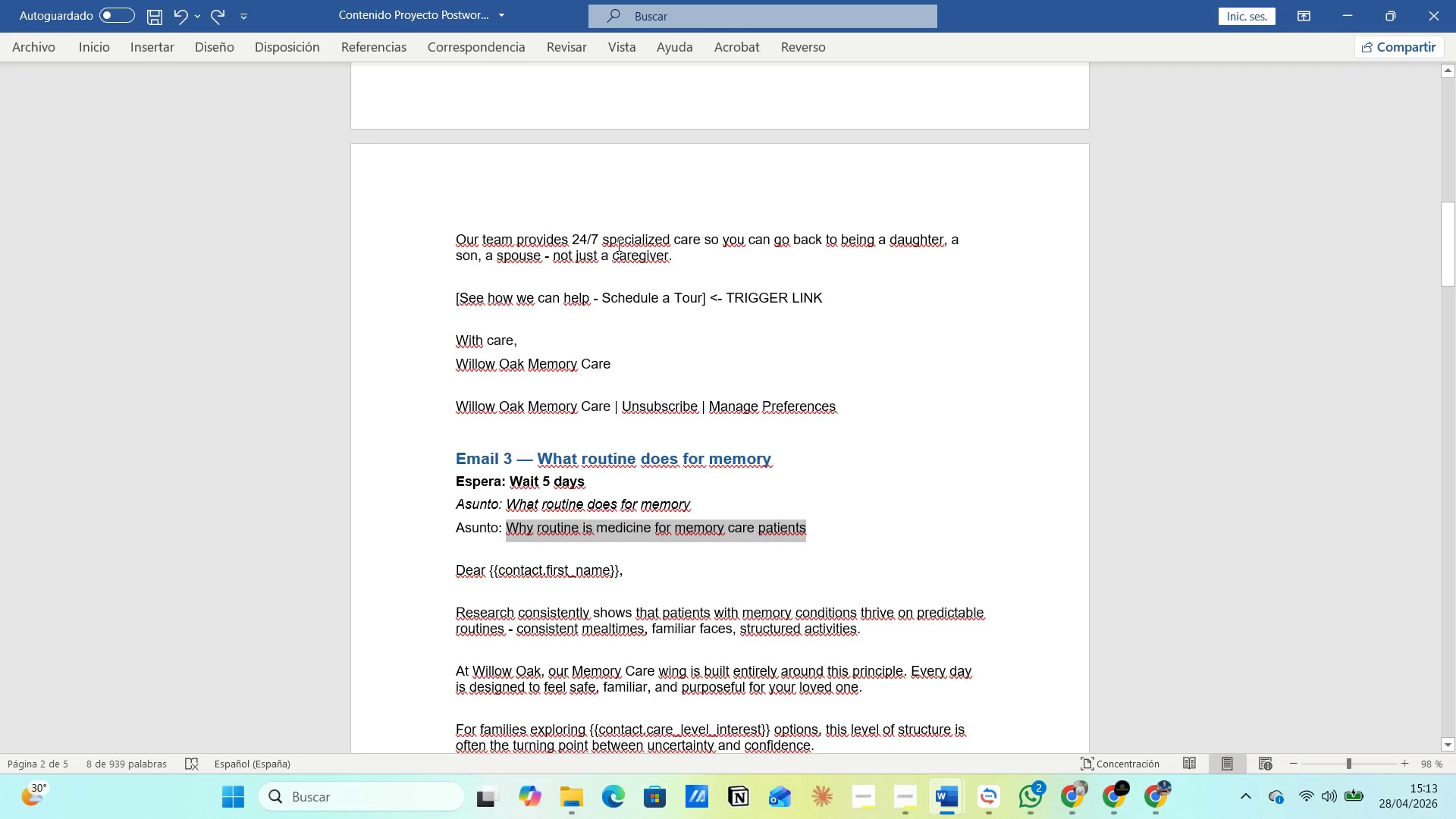 
scroll: coordinate [566, 433], scroll_direction: down, amount: 18.0
 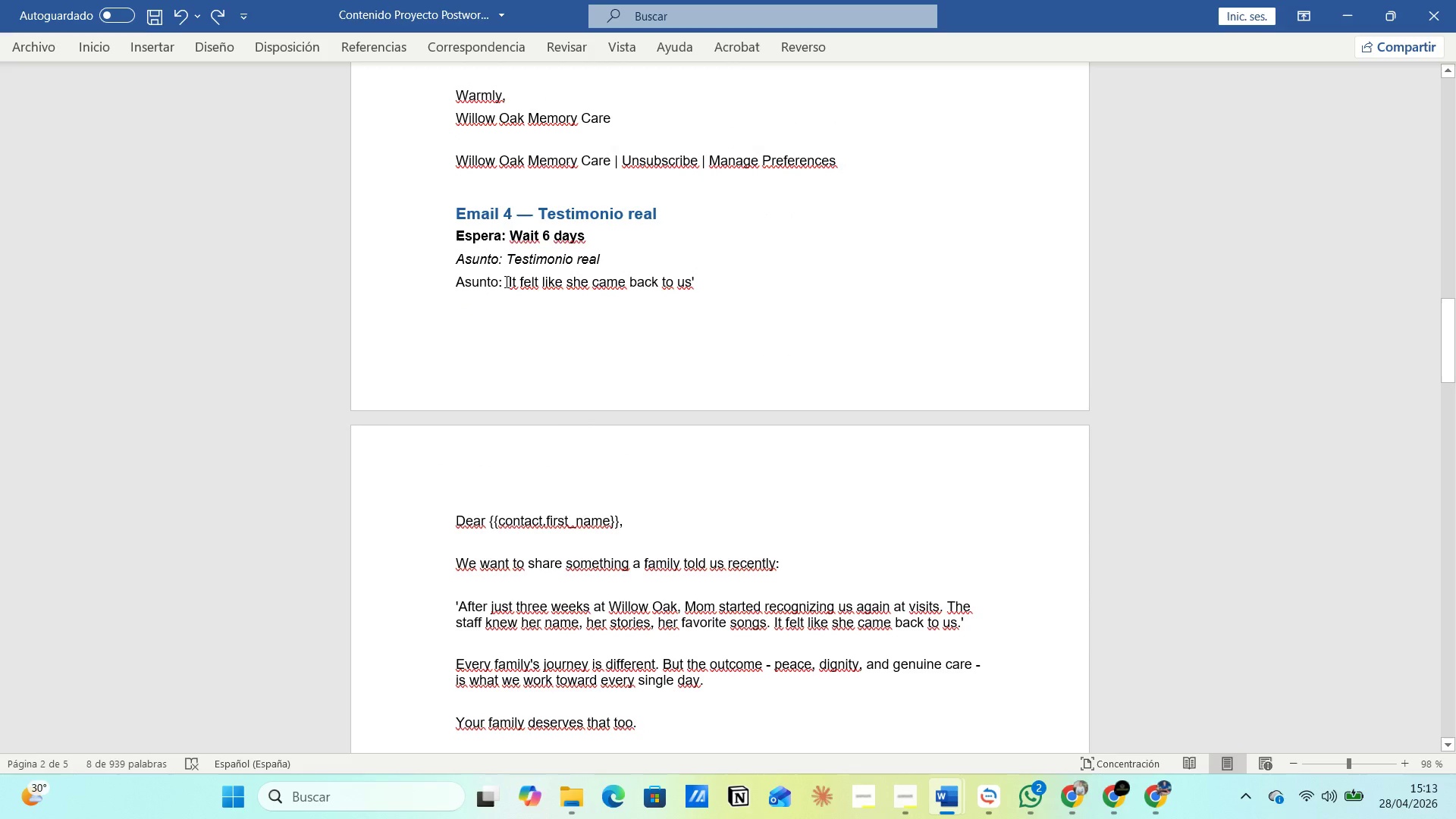 
left_click_drag(start_coordinate=[507, 283], to_coordinate=[730, 276])
 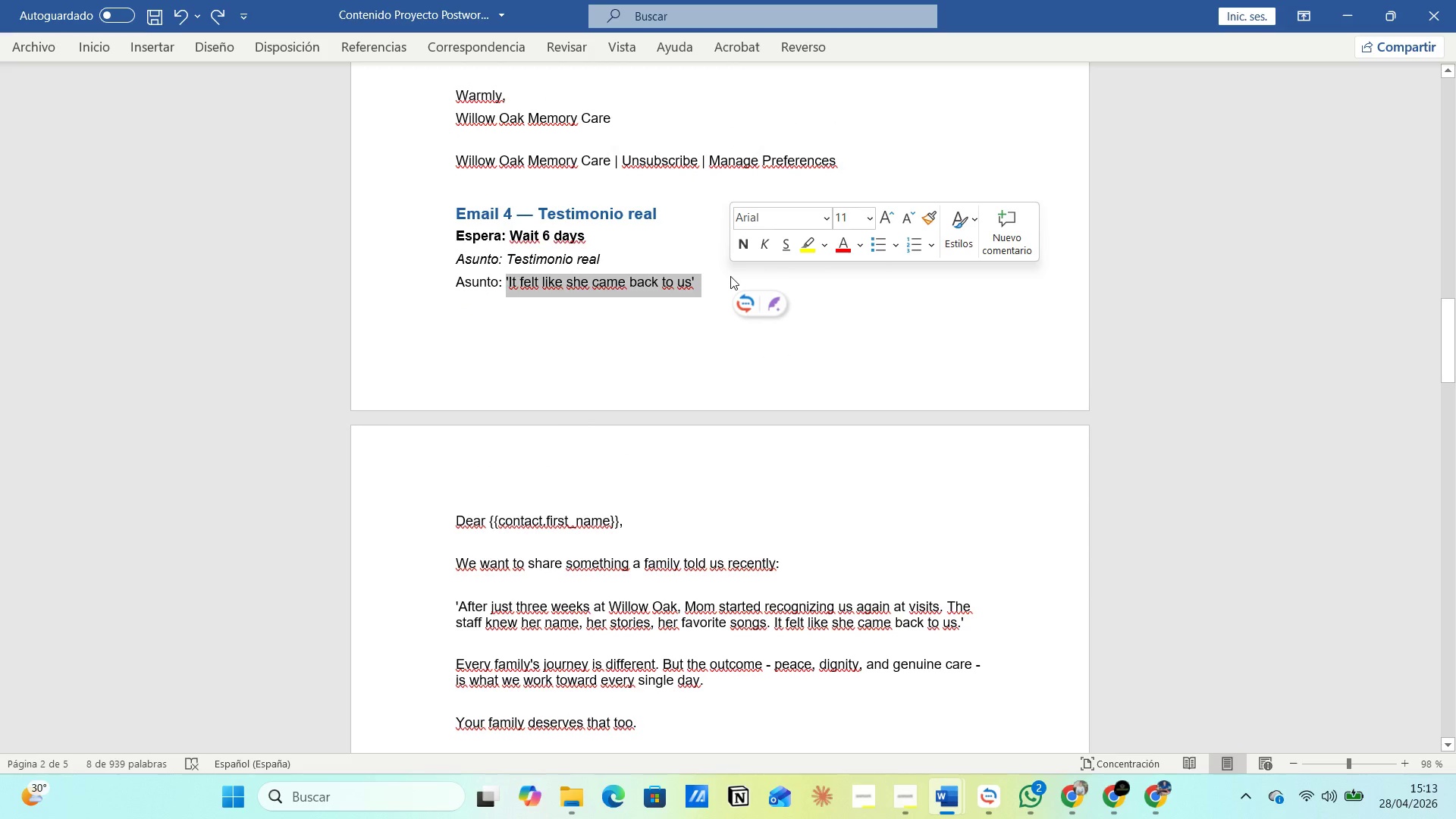 
key(Control+C)
 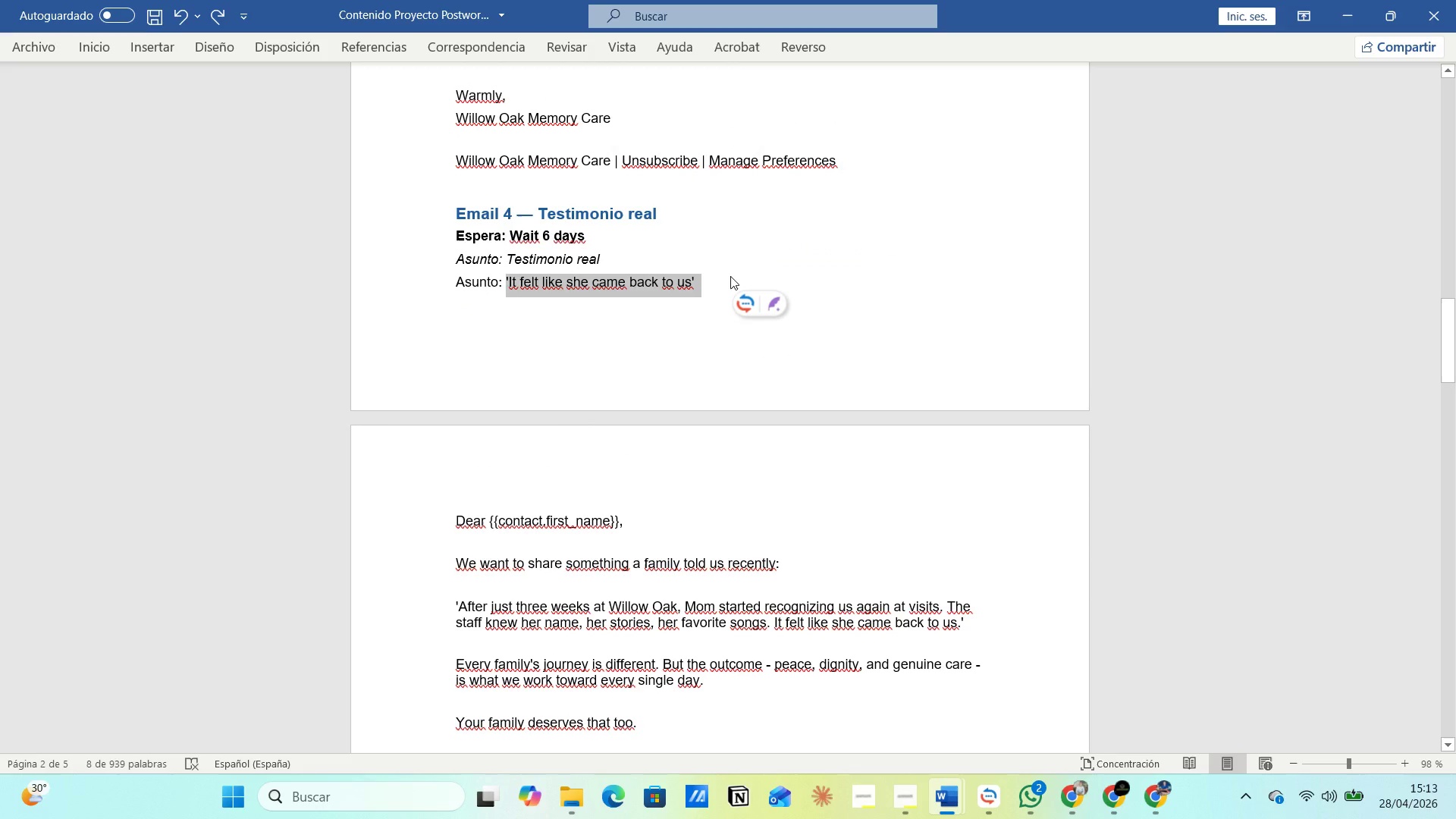 
key(Alt+Tab)
 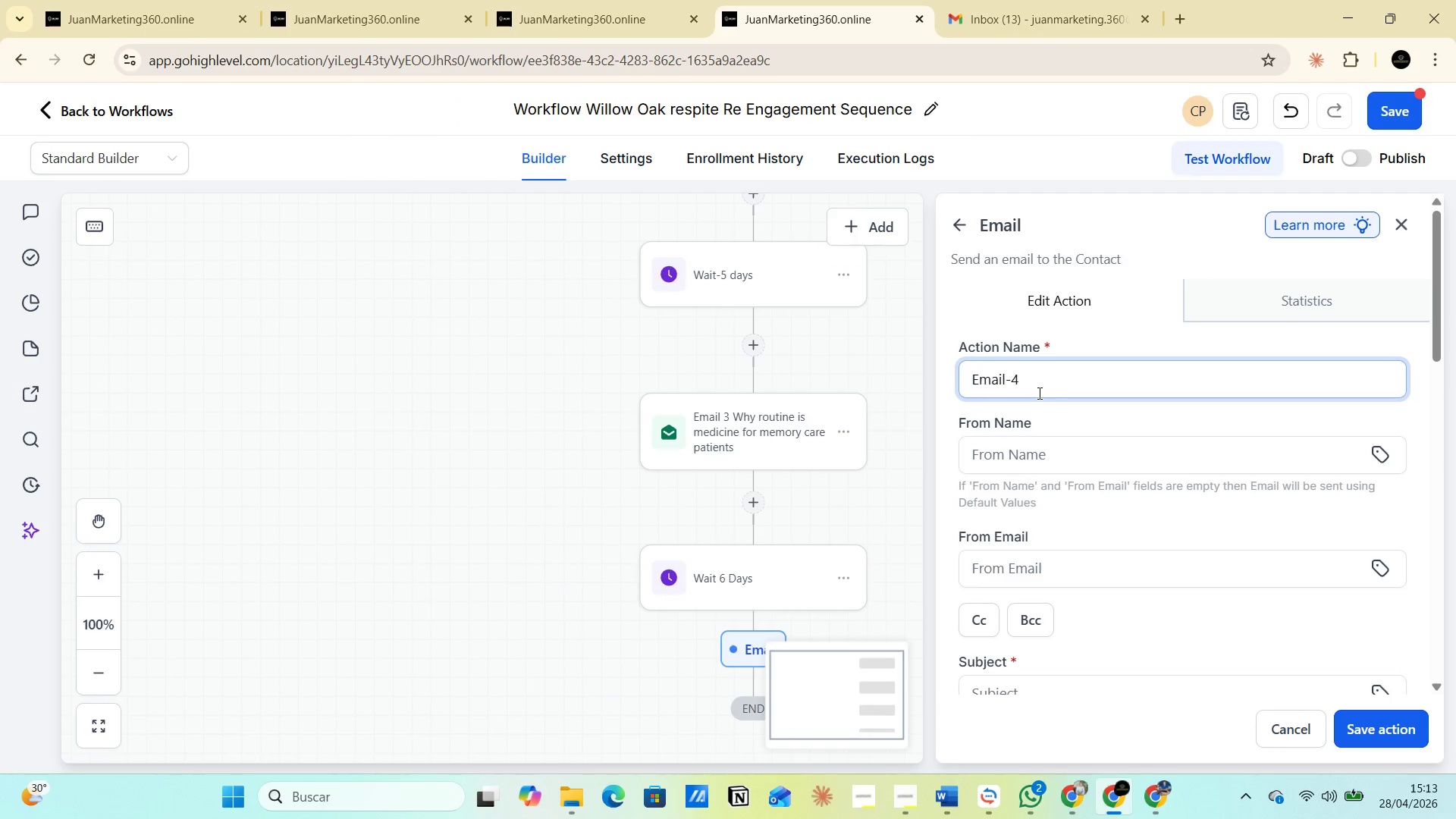 
left_click([1037, 389])
 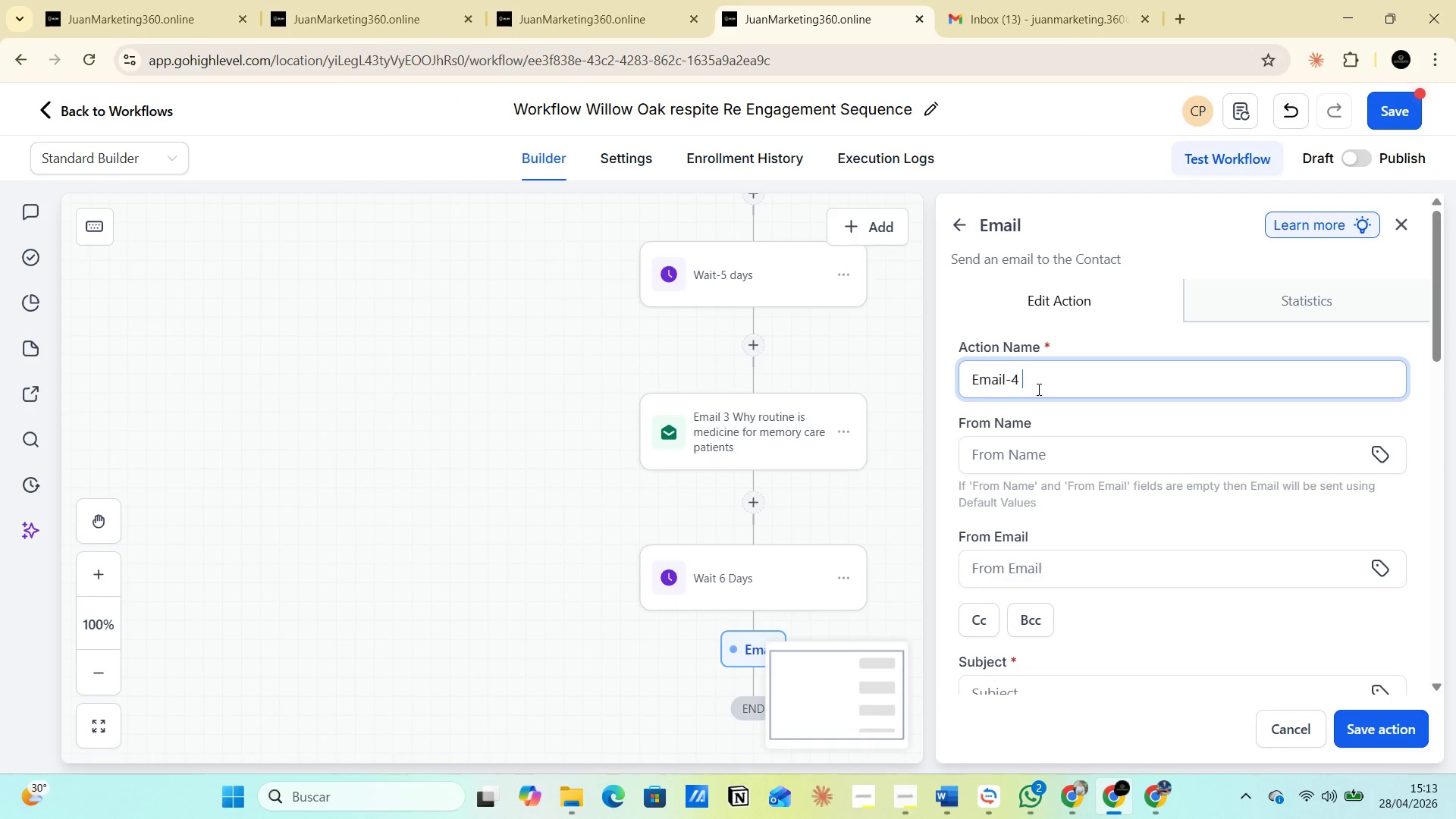 
key(Control+V)
 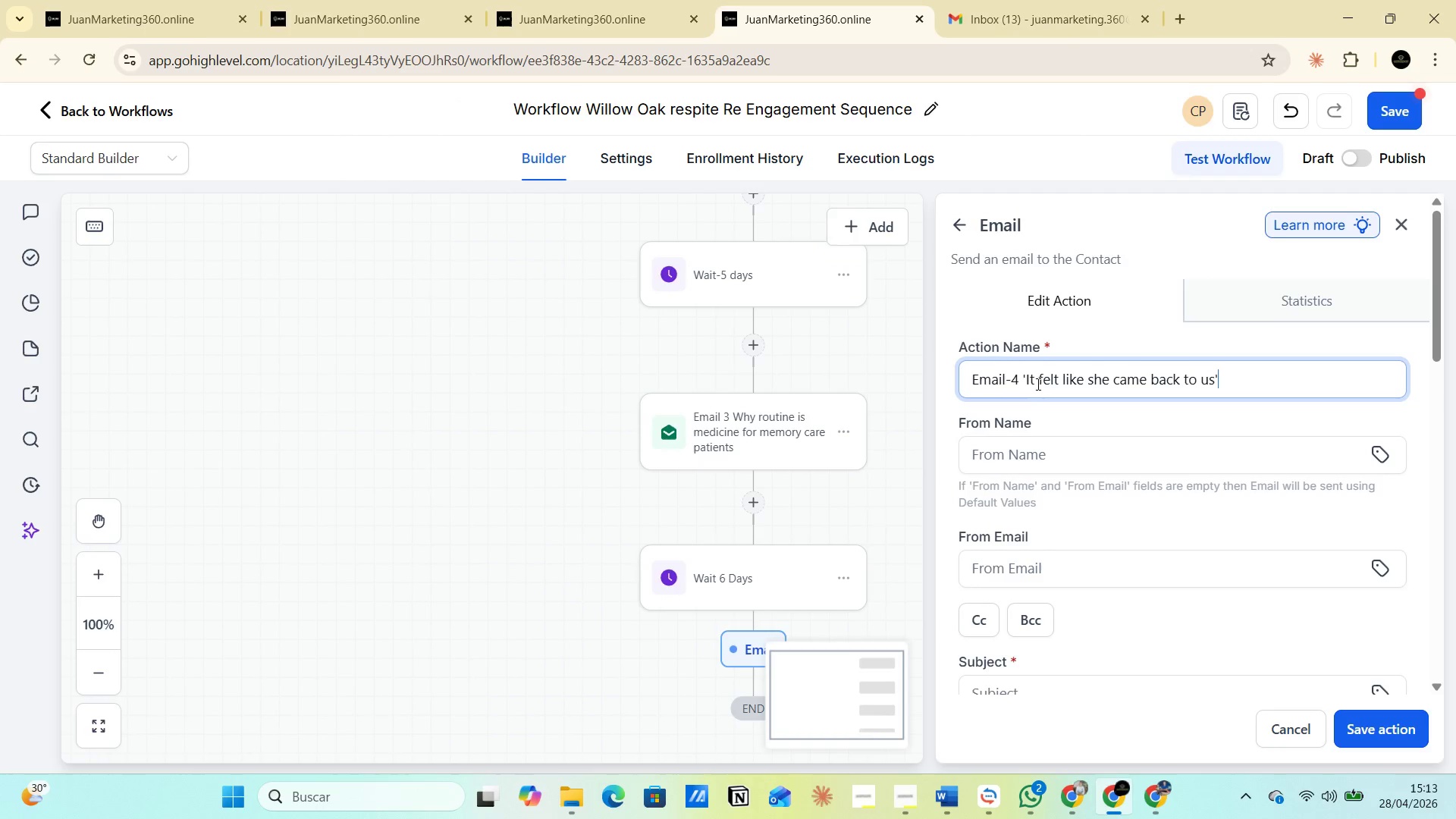 
scroll: coordinate [1035, 383], scroll_direction: down, amount: 5.0
 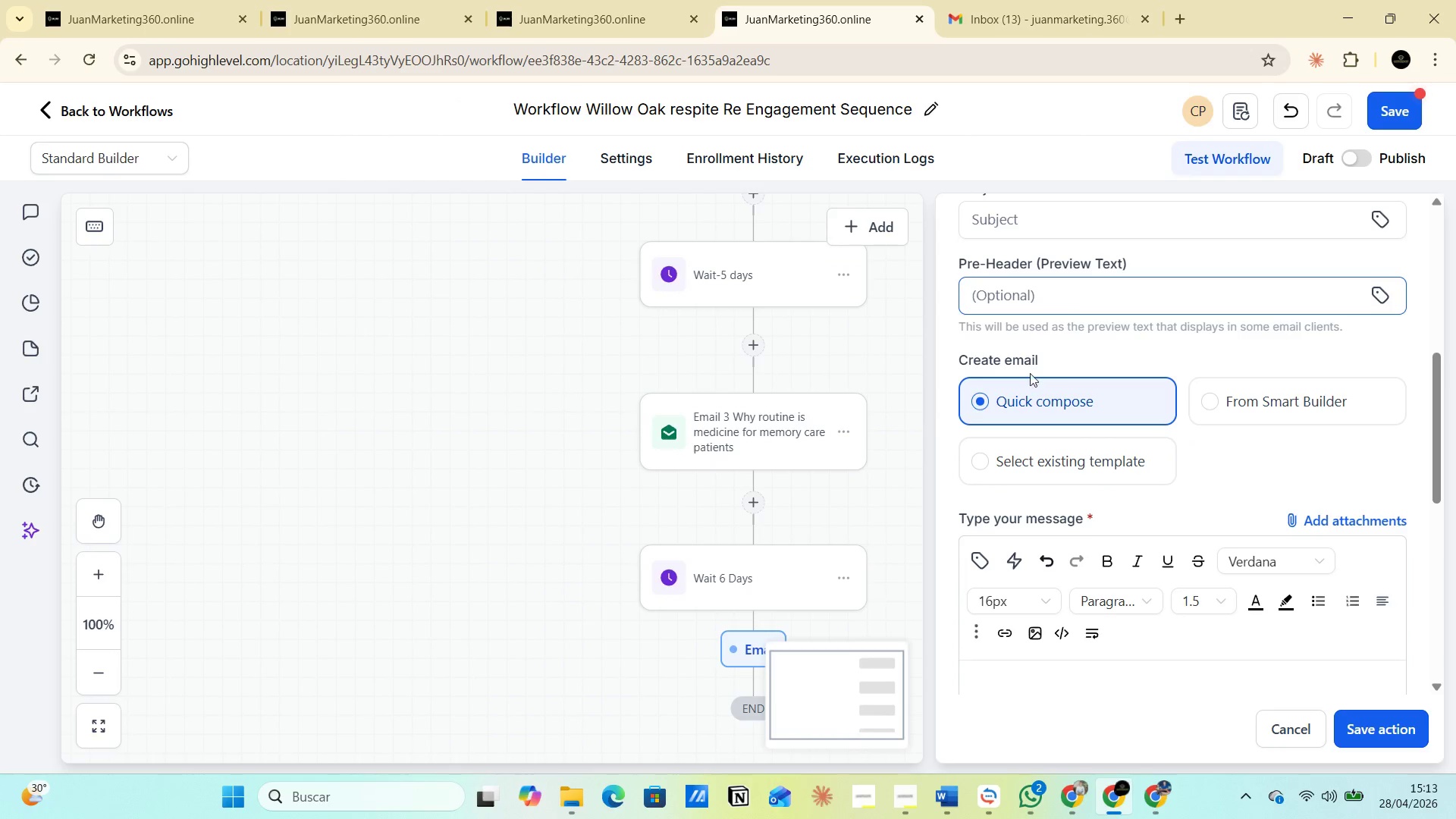 
scroll: coordinate [1019, 351], scroll_direction: up, amount: 1.0
 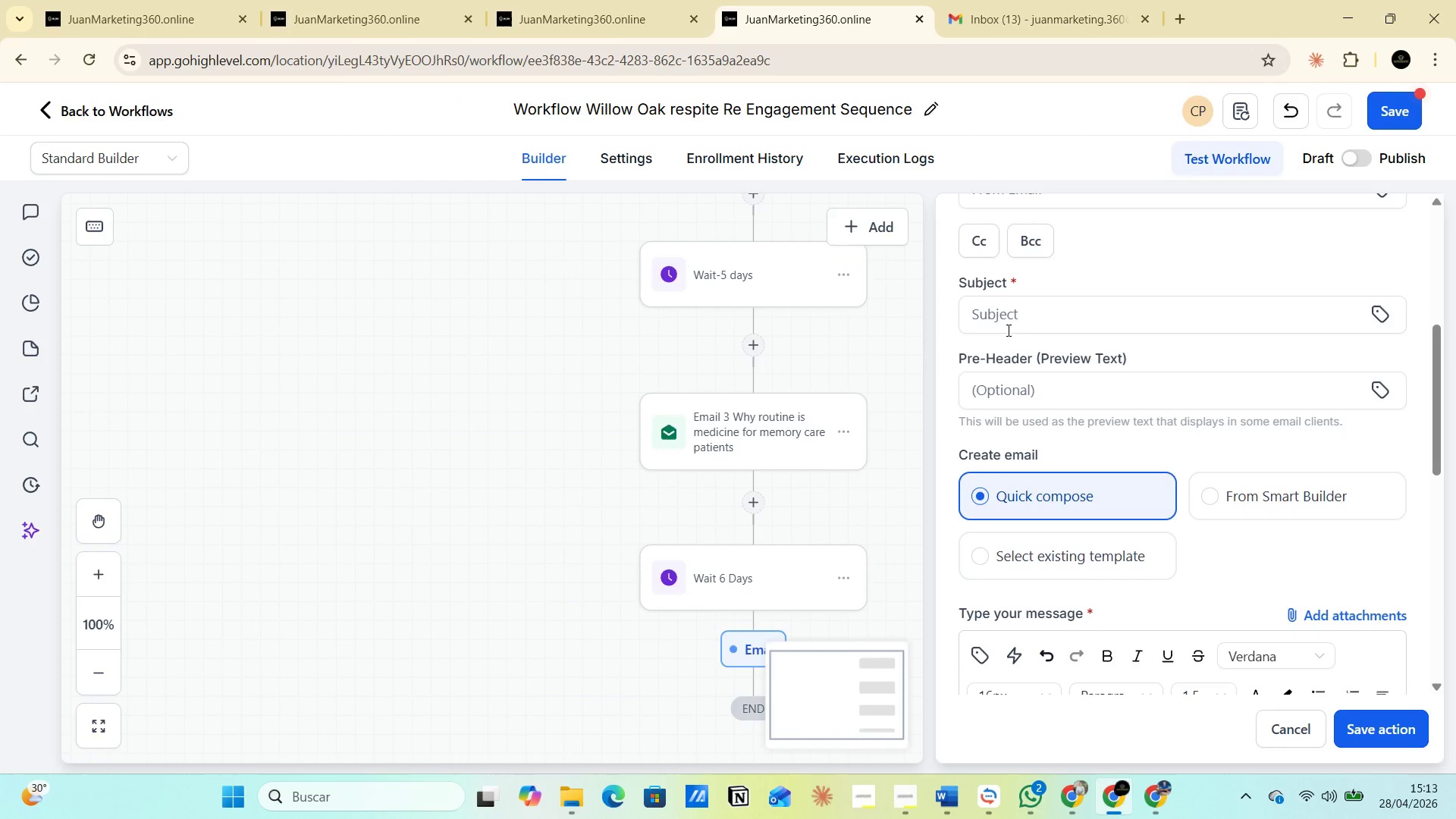 
left_click([1003, 322])
 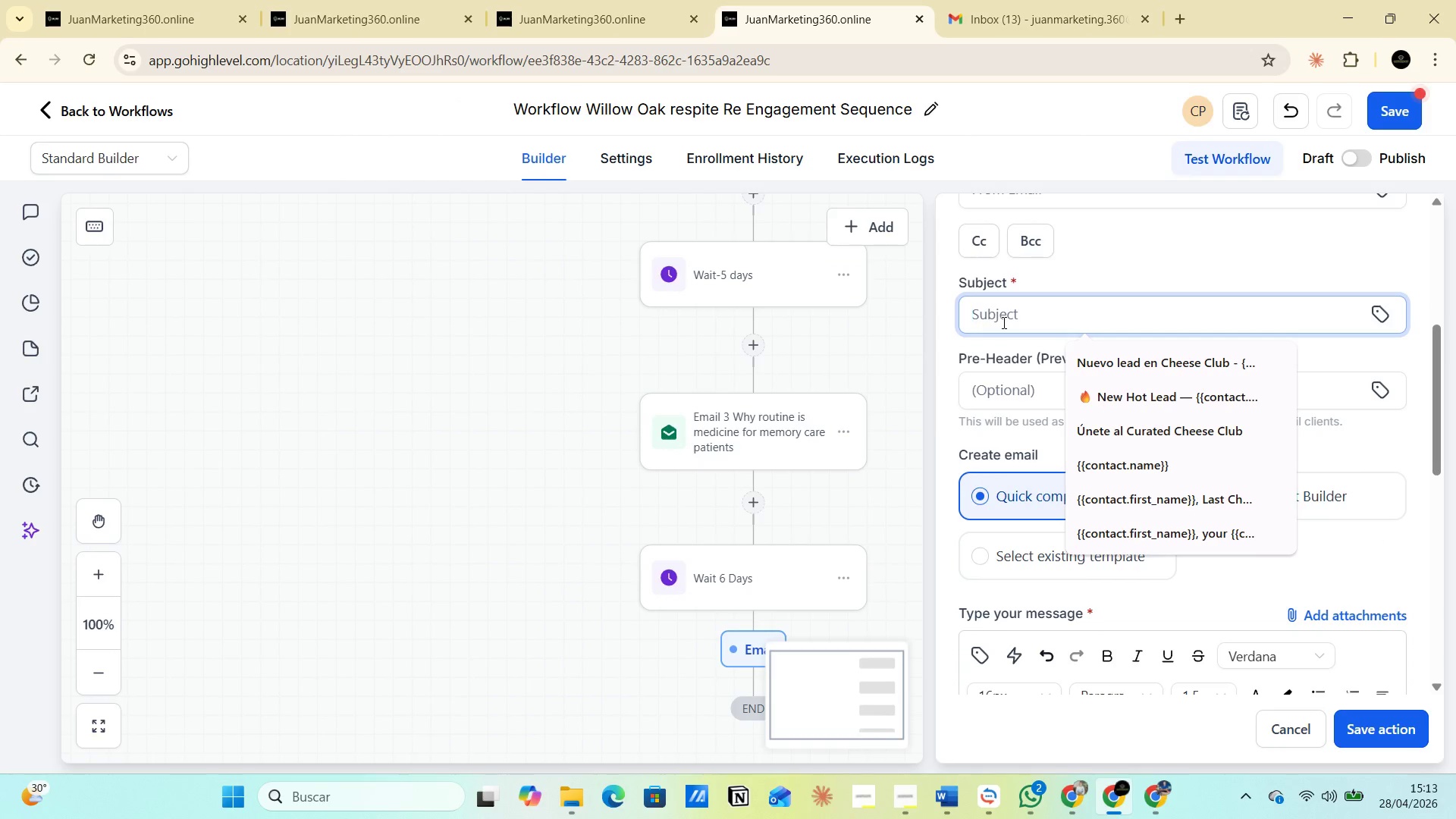 
key(Control+V)
 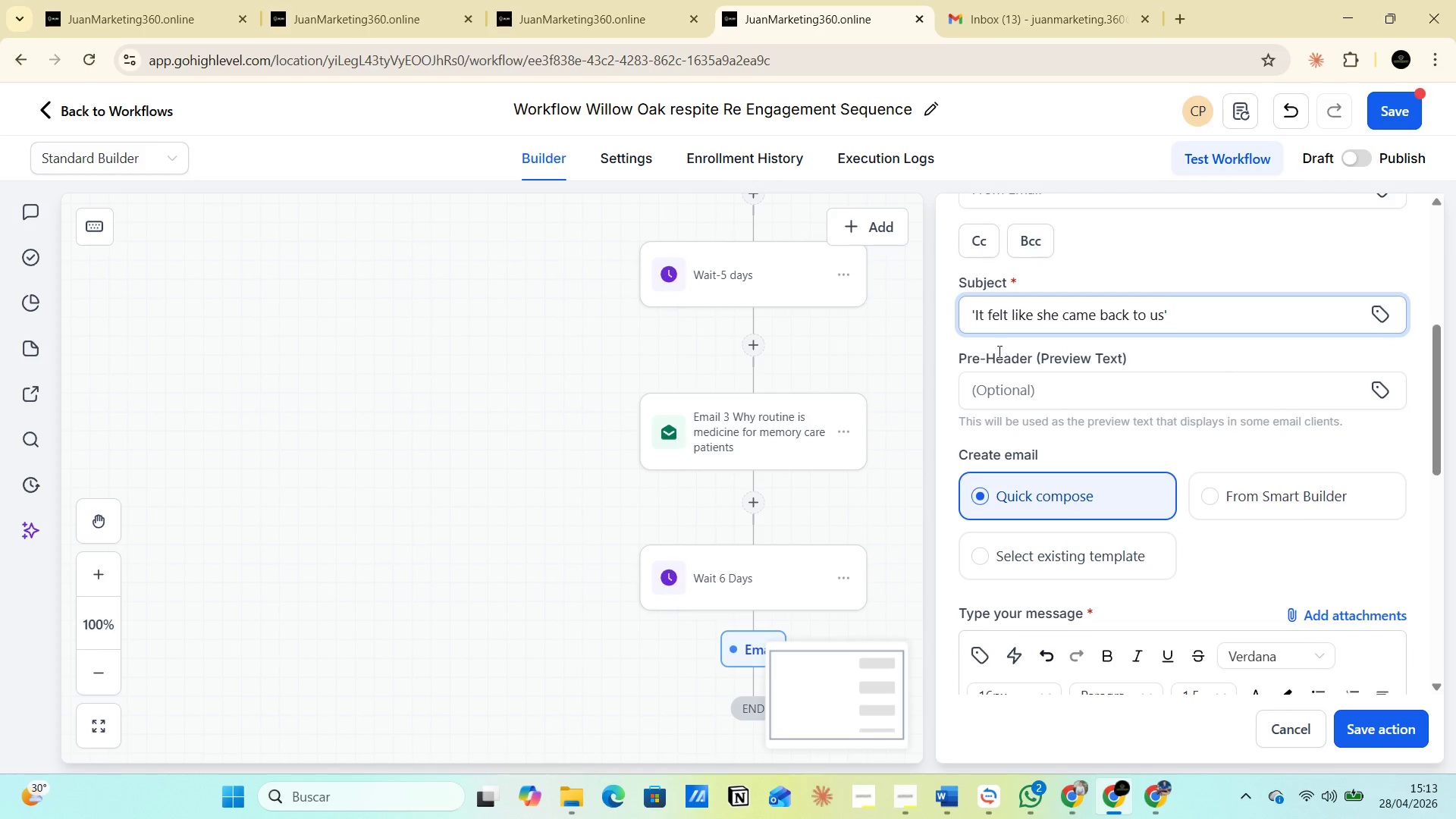 
scroll: coordinate [1007, 392], scroll_direction: down, amount: 3.0
 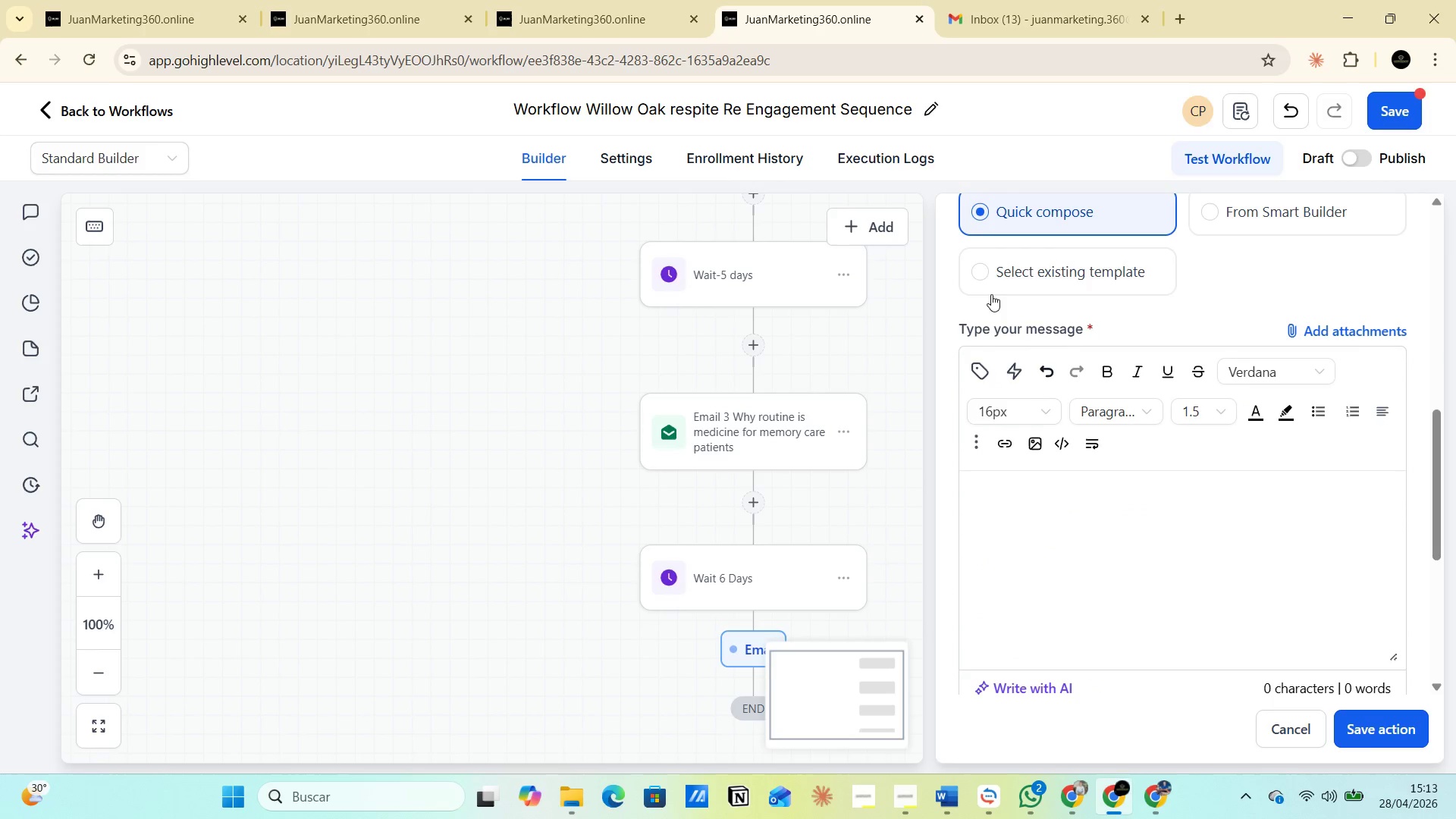 
left_click([990, 277])
 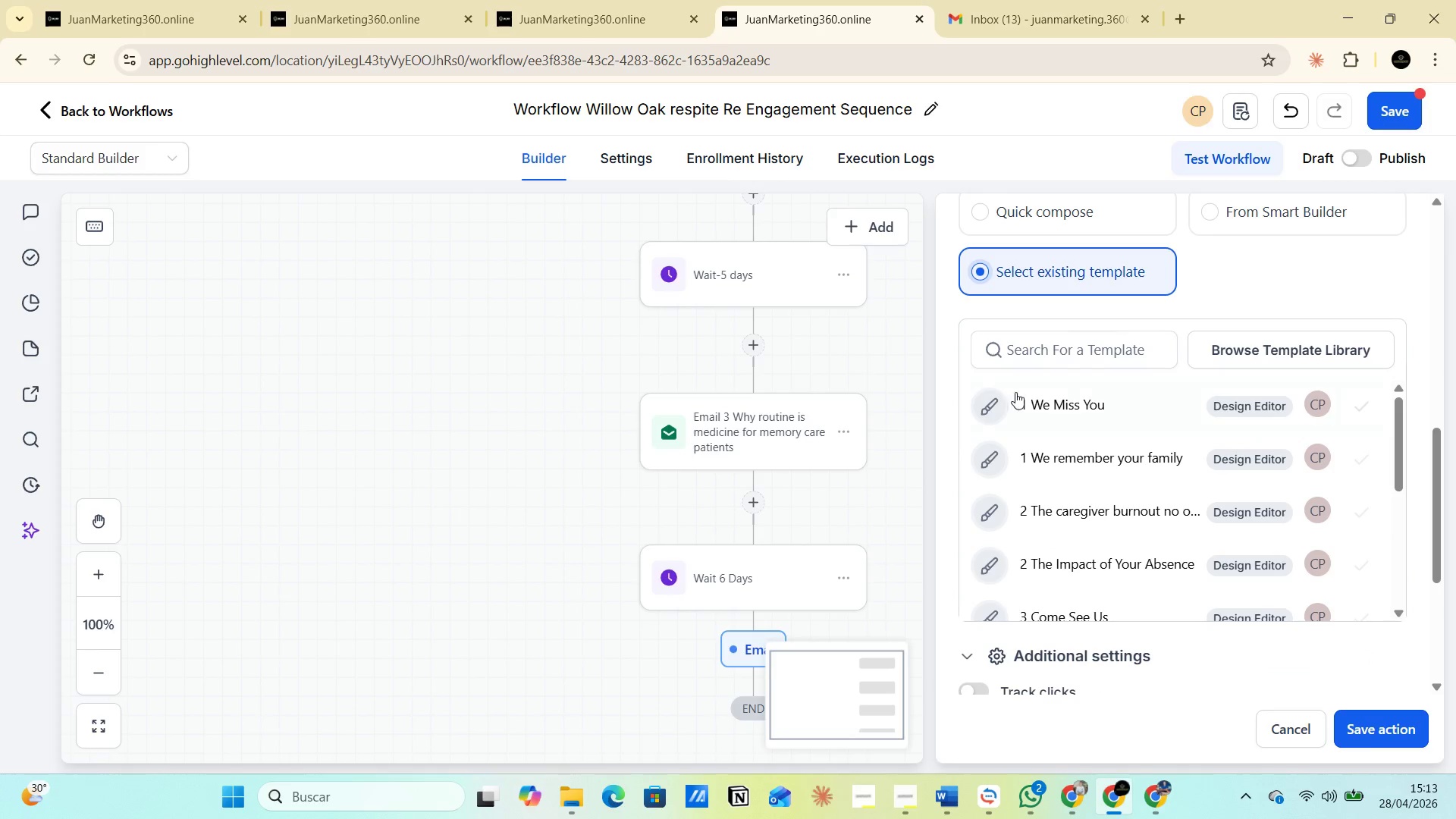 
scroll: coordinate [1068, 503], scroll_direction: down, amount: 3.0
 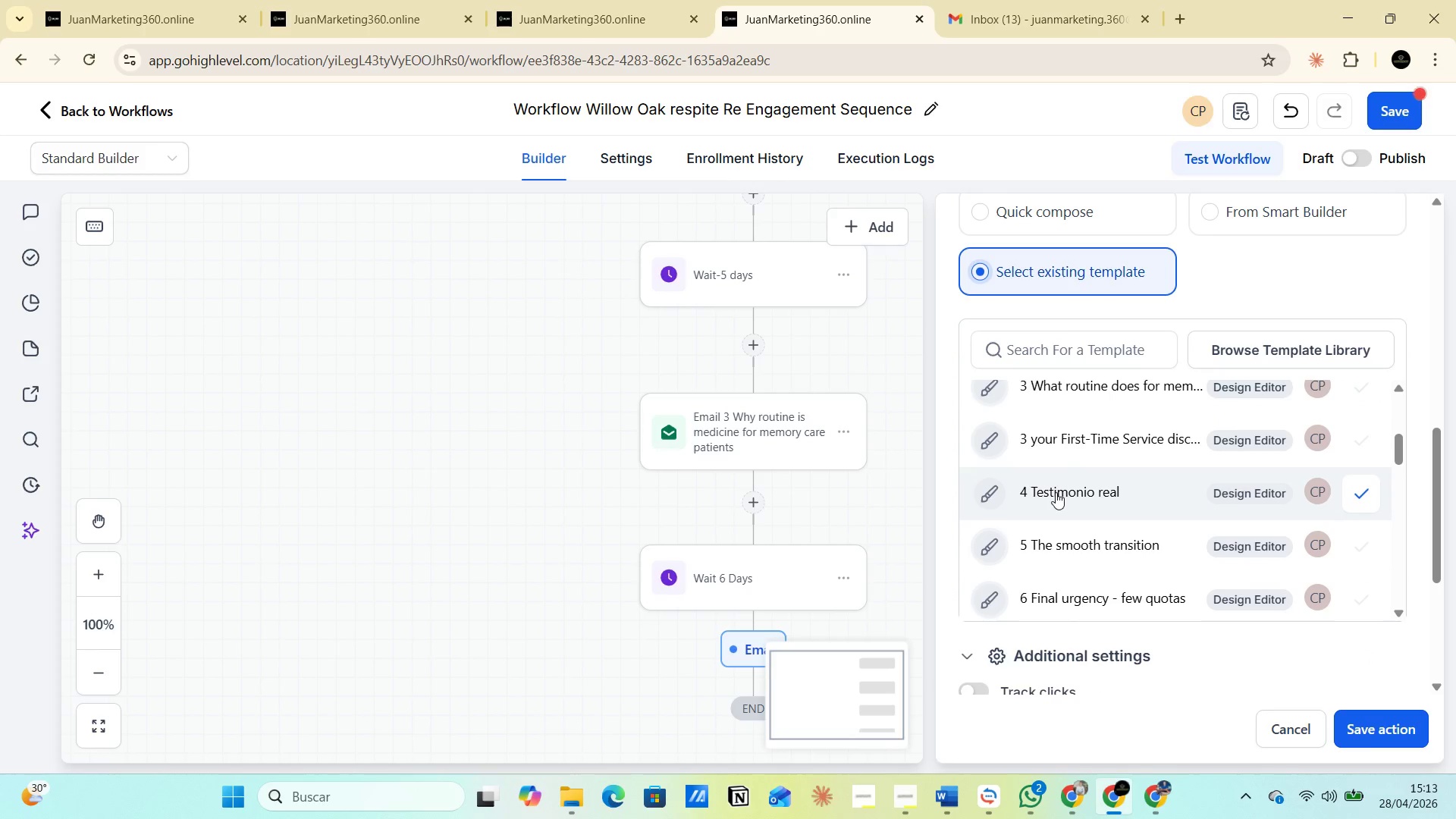 
left_click([1056, 492])
 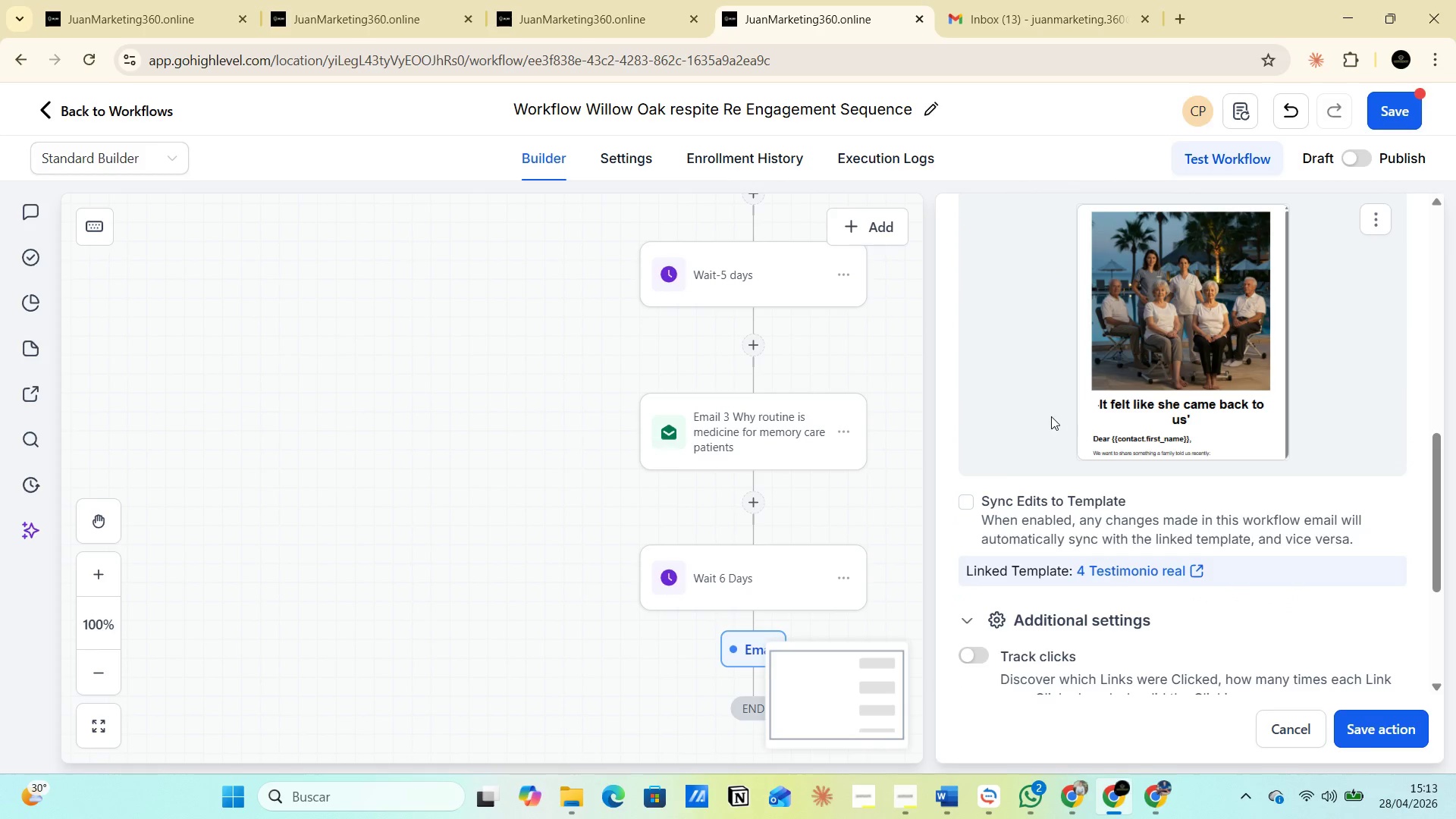 
scroll: coordinate [1056, 409], scroll_direction: up, amount: 8.0
 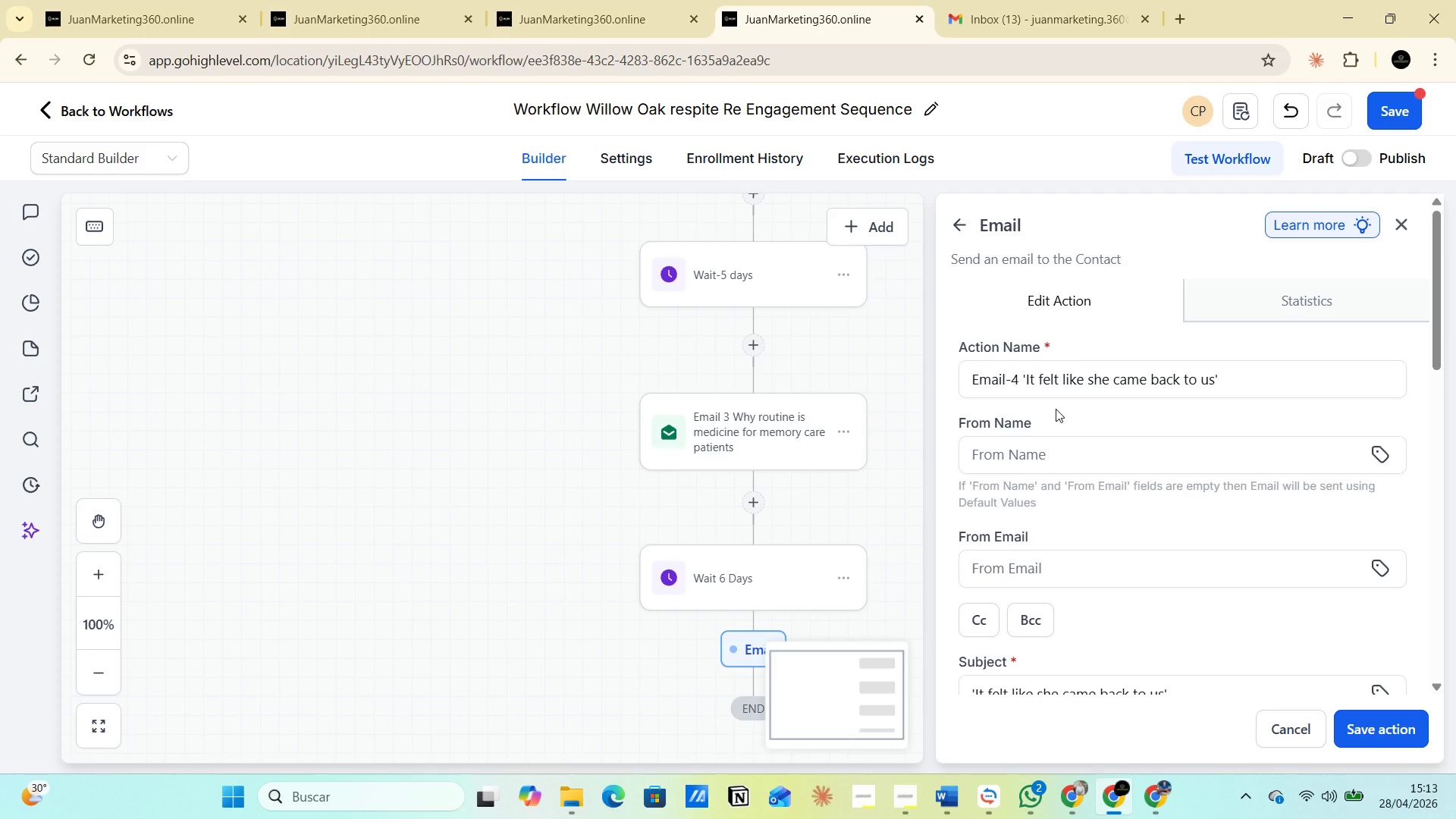 
scroll: coordinate [1058, 407], scroll_direction: down, amount: 1.0
 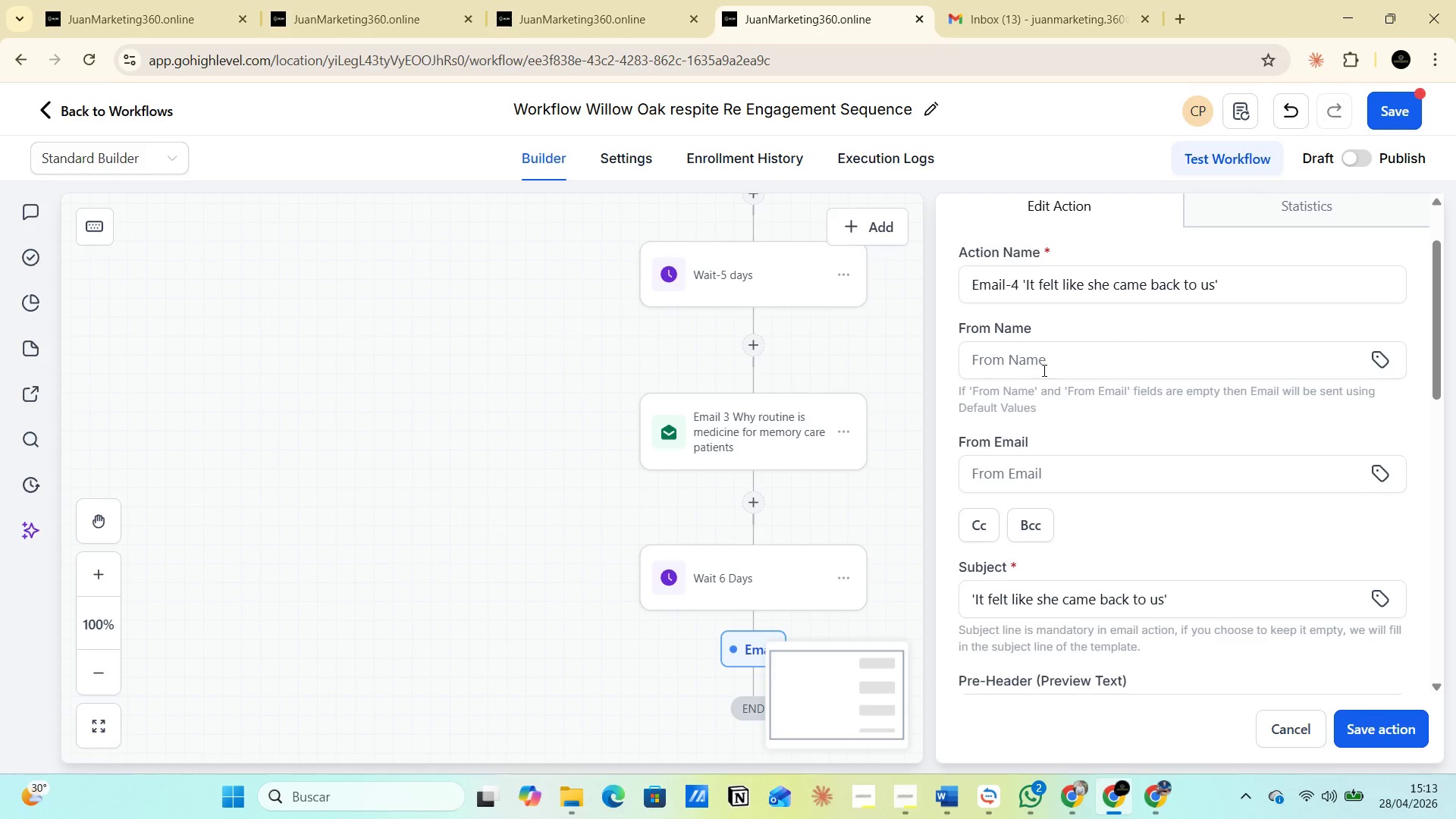 
left_click([1043, 369])
 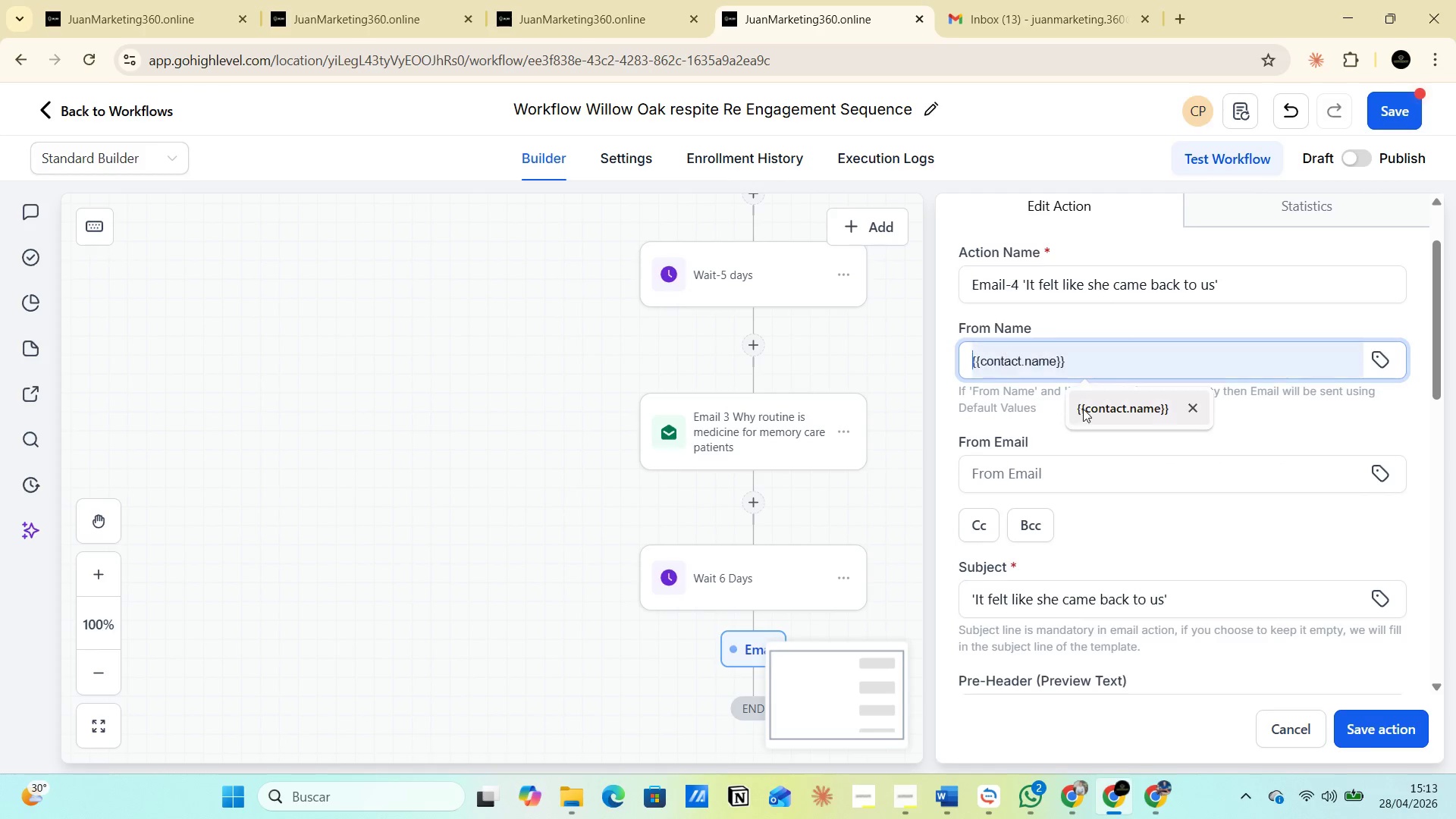 
left_click([1093, 409])
 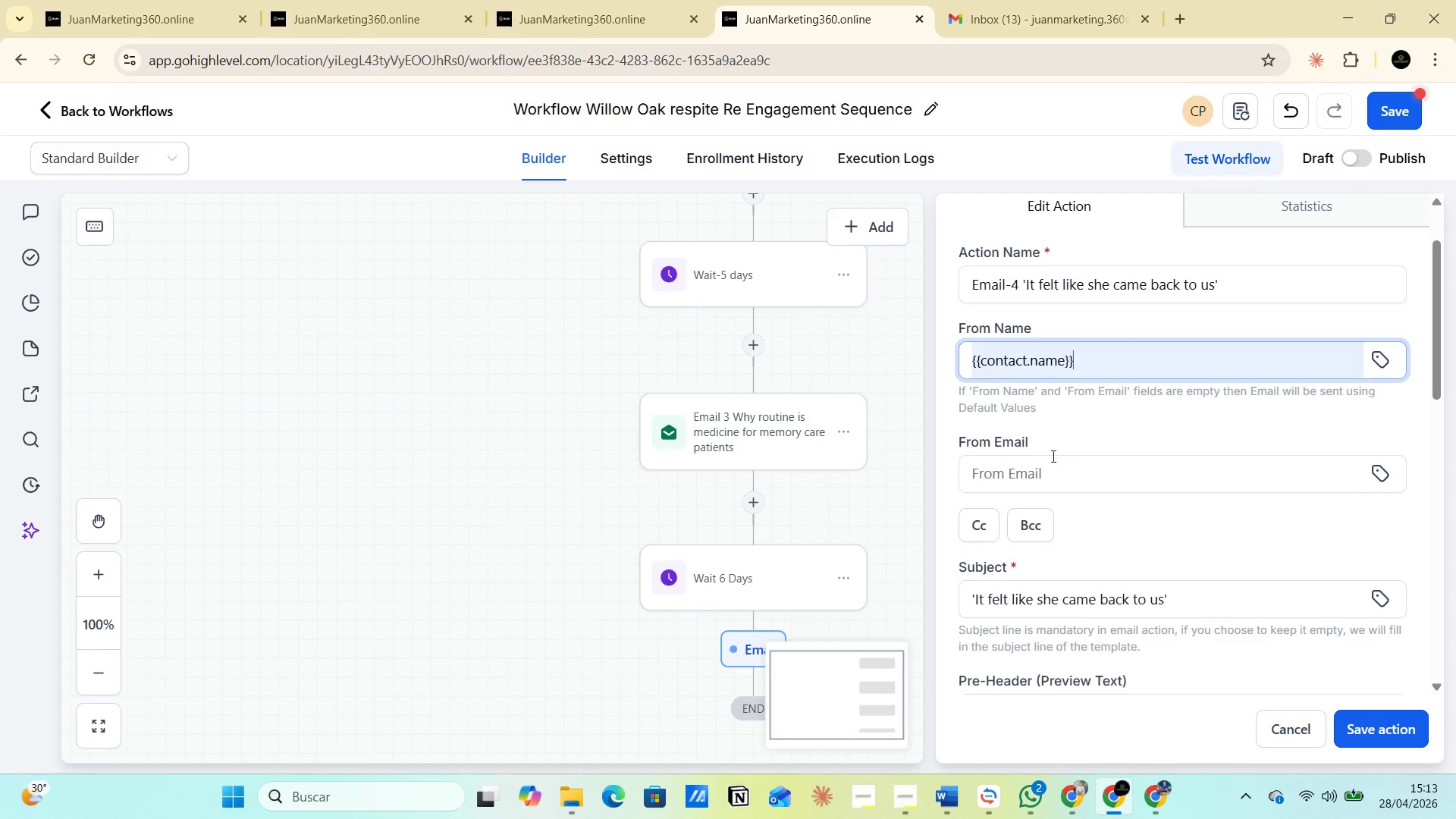 
left_click([1047, 465])
 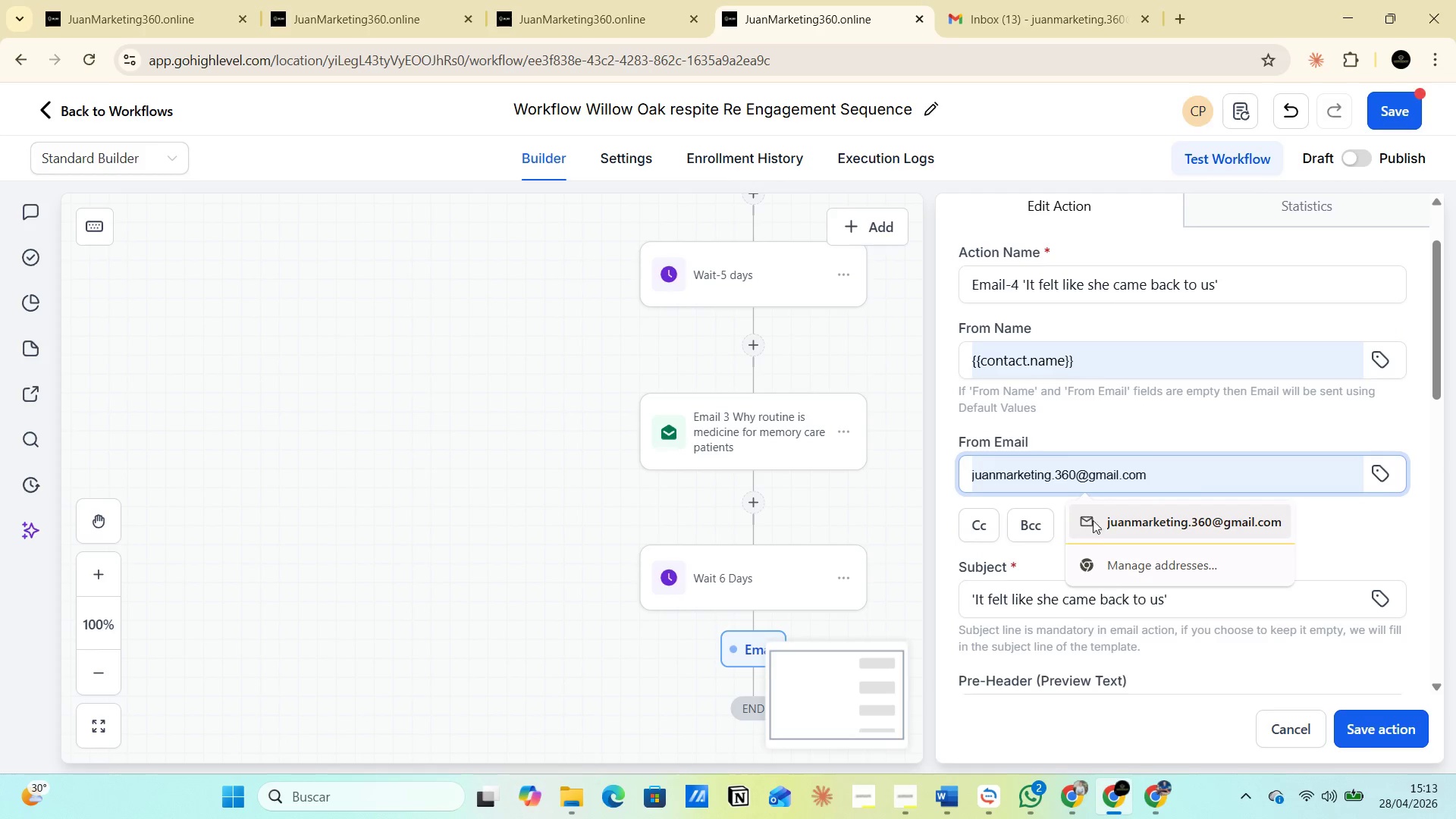 
left_click([1100, 524])
 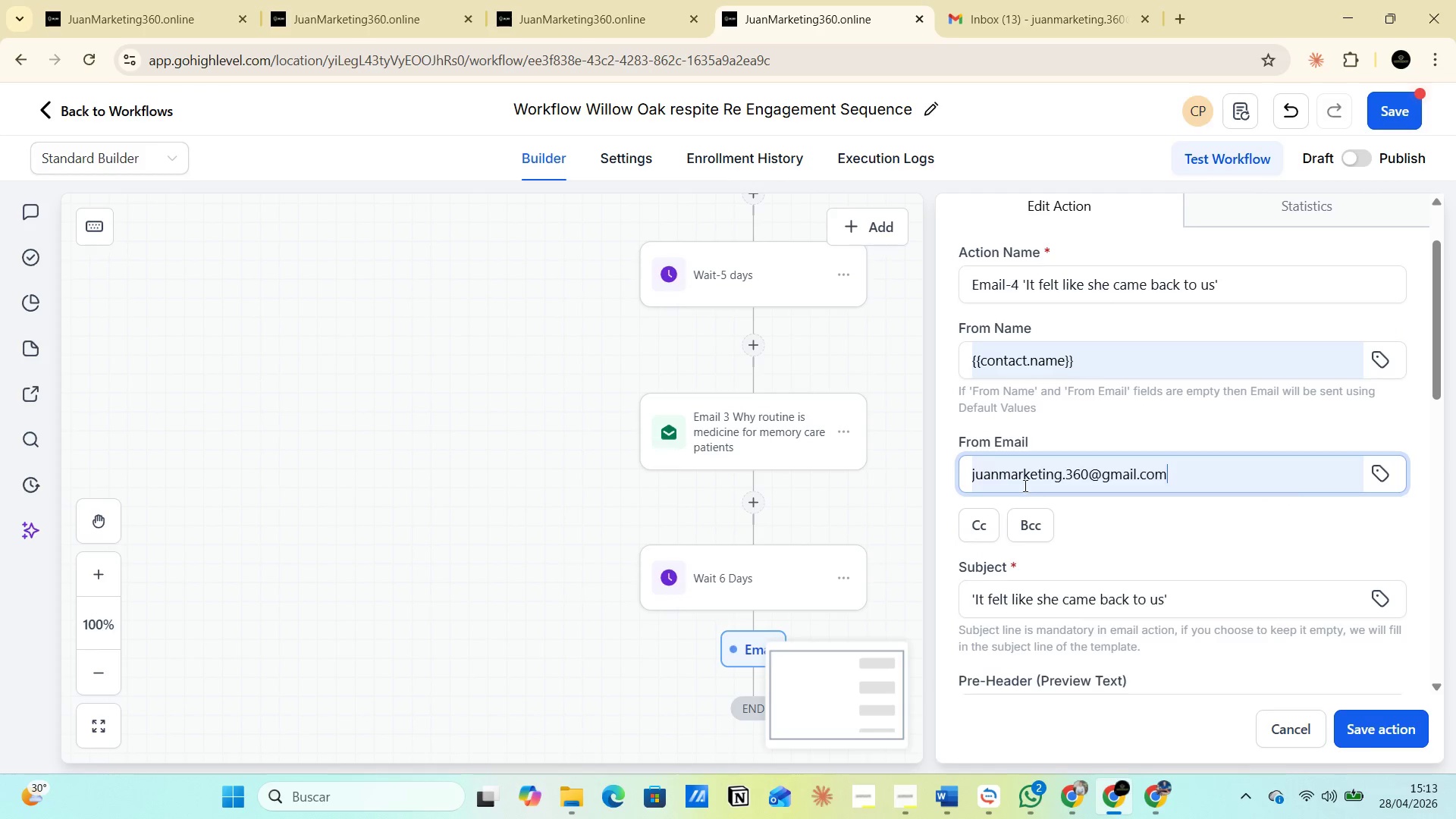 
scroll: coordinate [1034, 478], scroll_direction: down, amount: 13.0
 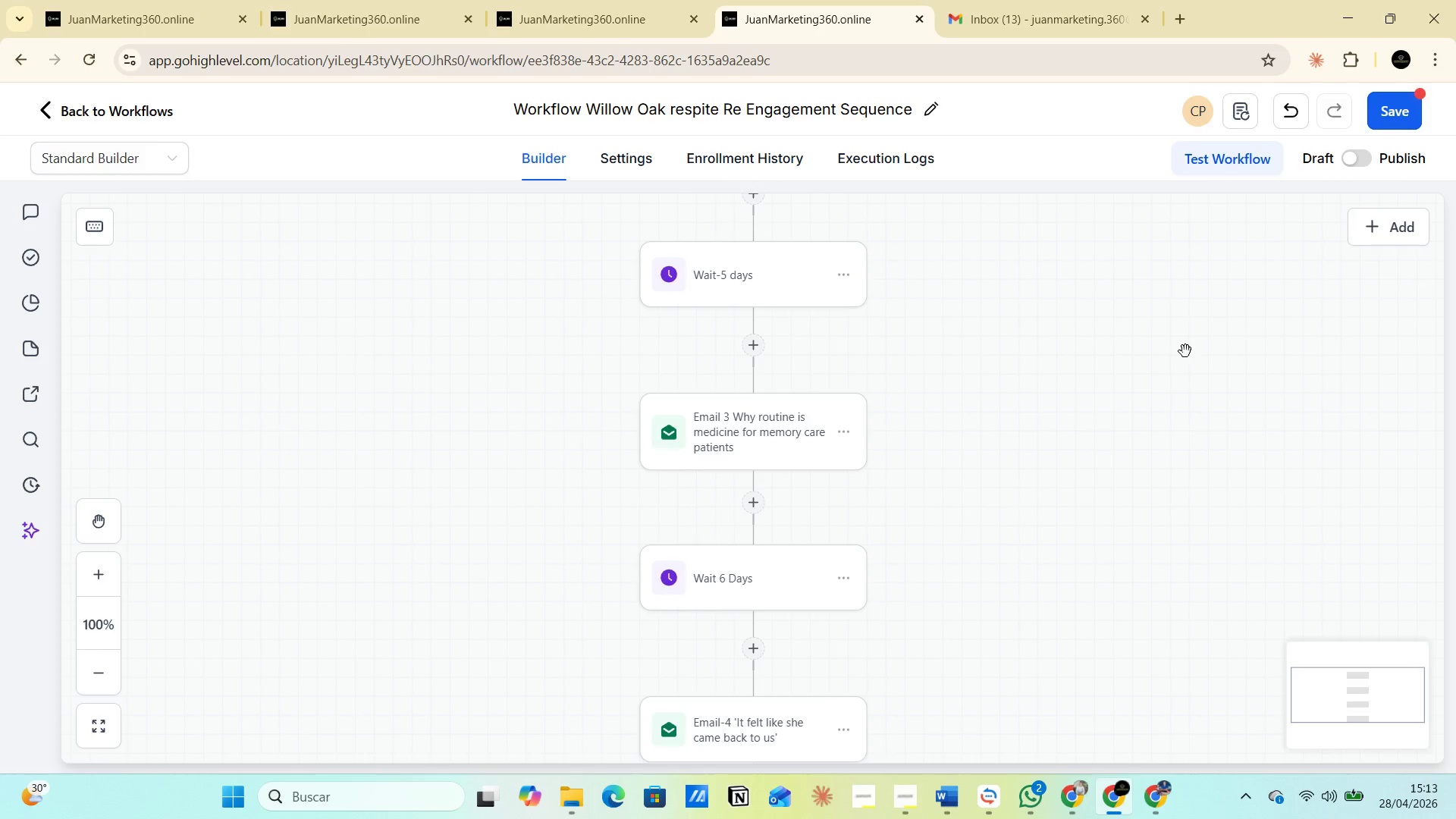 
wait(8.6)
 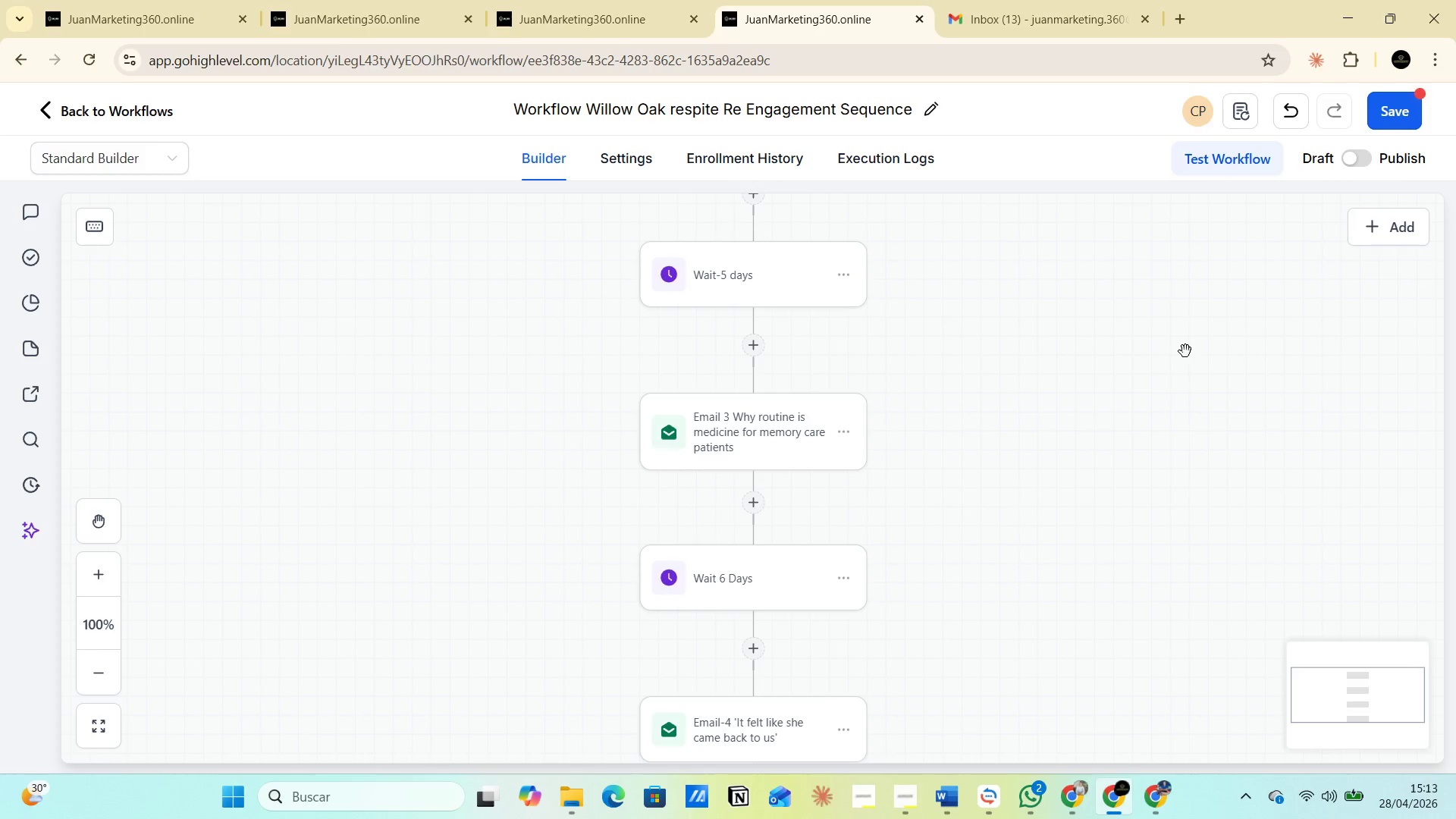 
scroll: coordinate [1170, 315], scroll_direction: down, amount: 6.0
 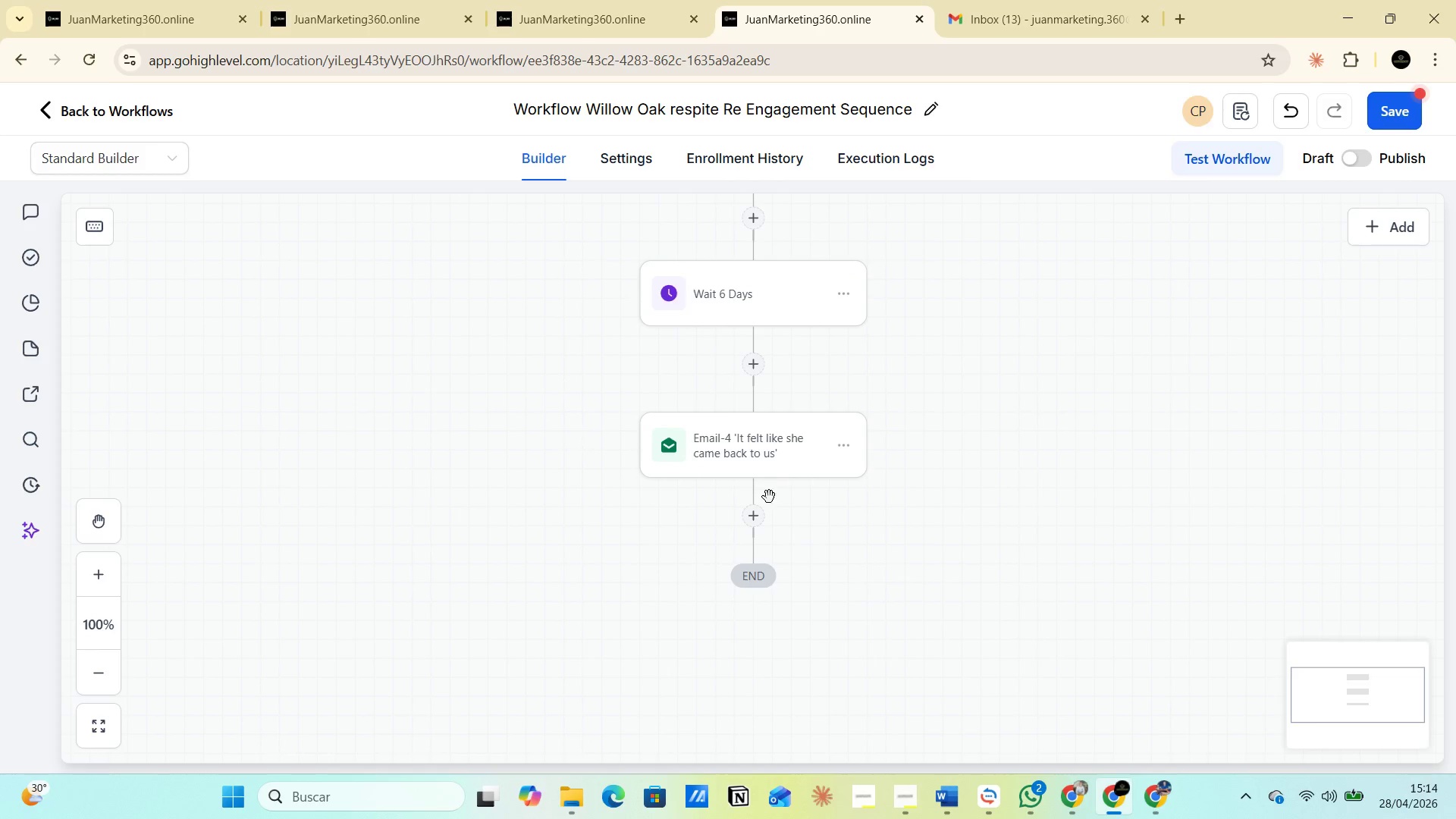 
left_click([750, 518])
 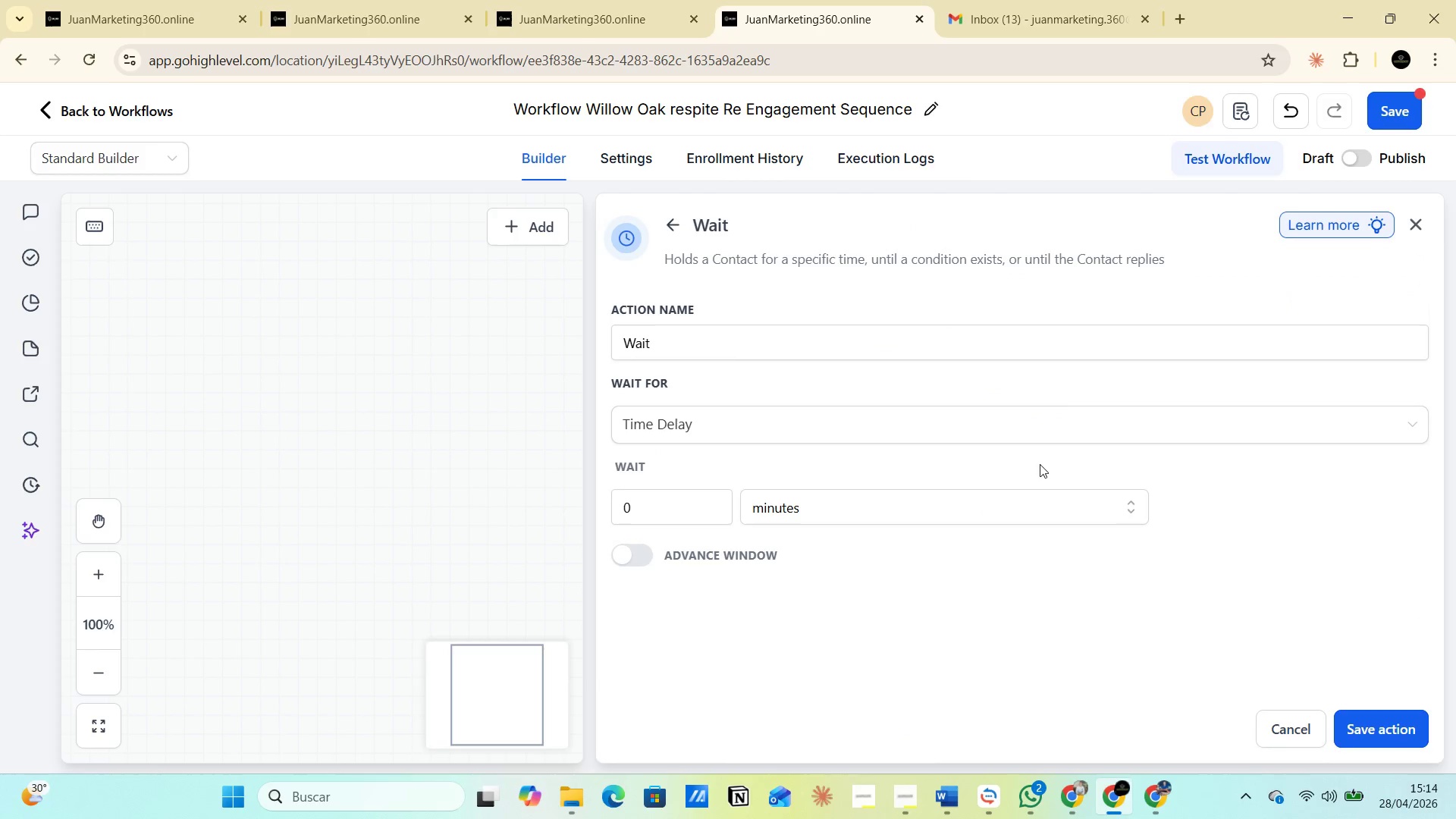 
left_click([714, 339])
 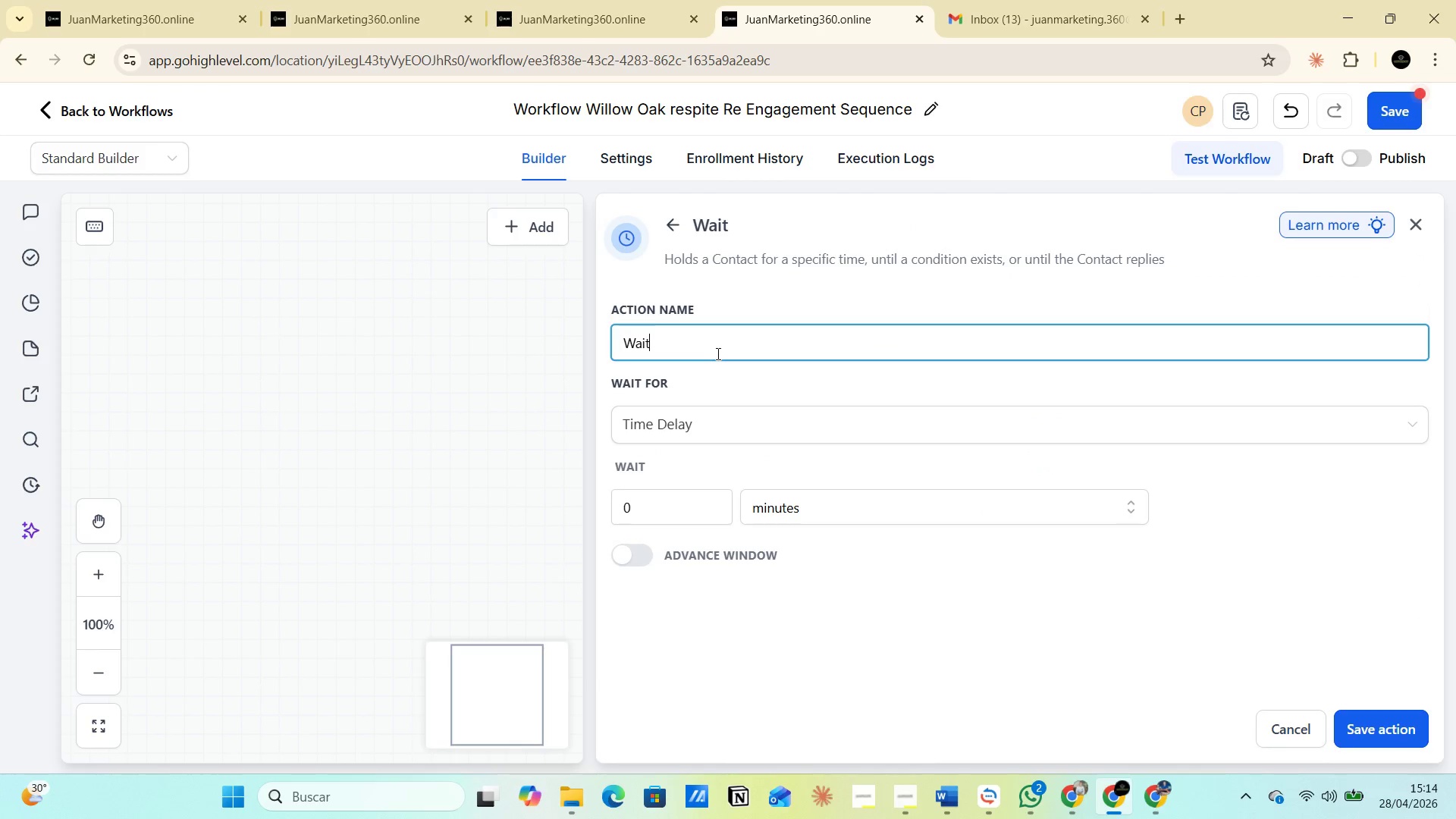 
wait(6.14)
 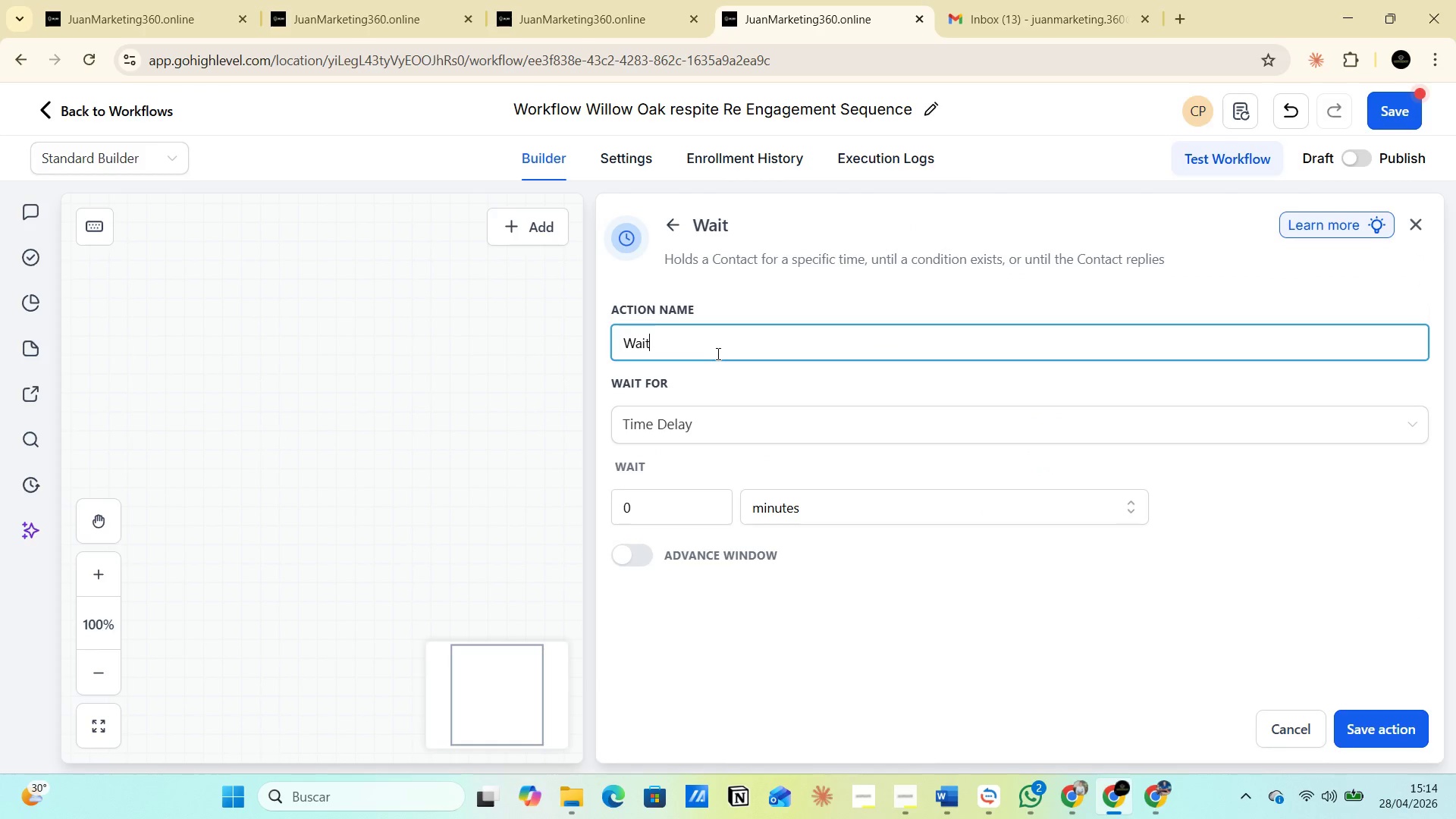 
type( 7 Days )
 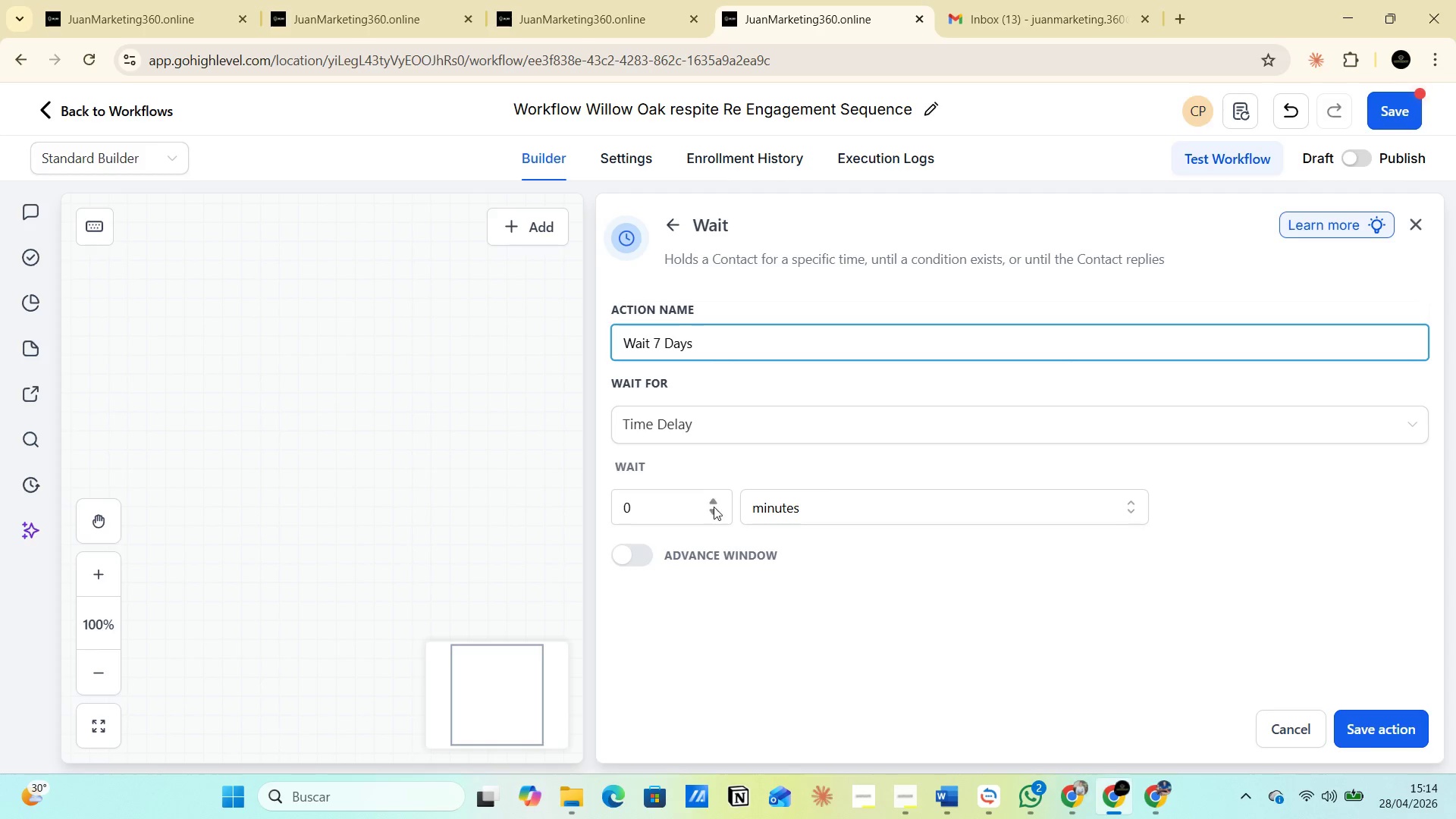 
double_click([712, 507])
 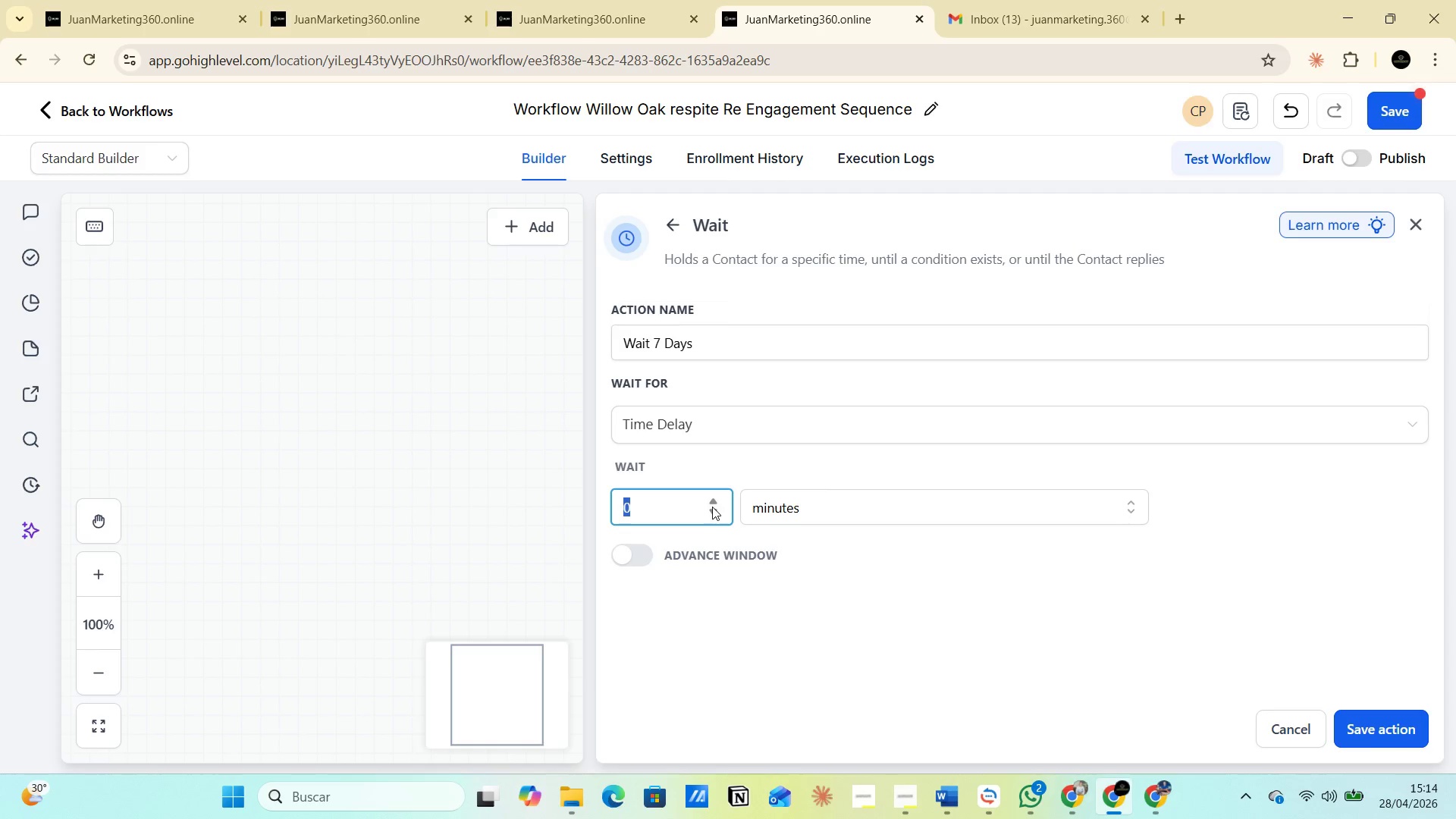 
triple_click([712, 507])
 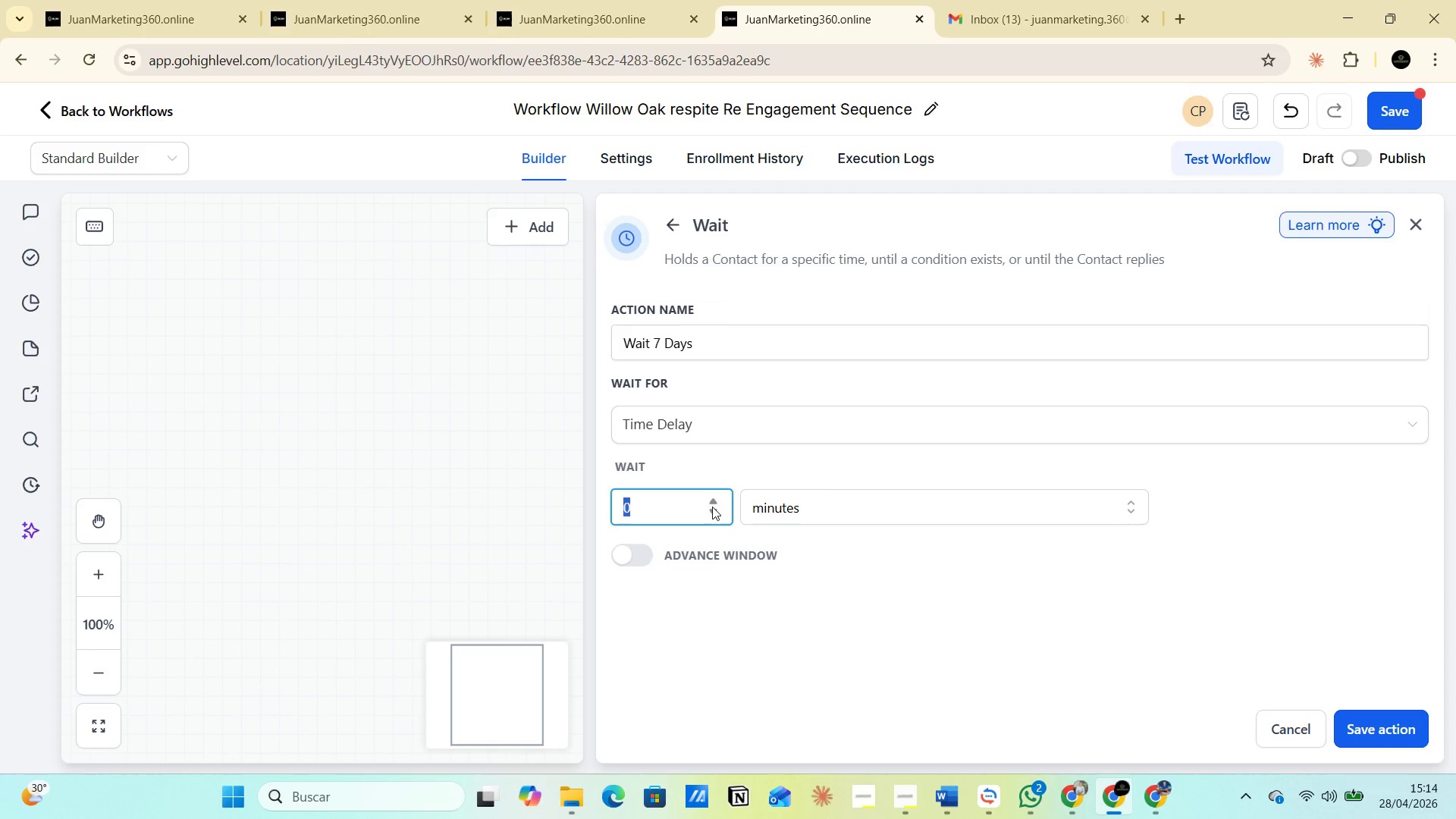 
triple_click([712, 507])
 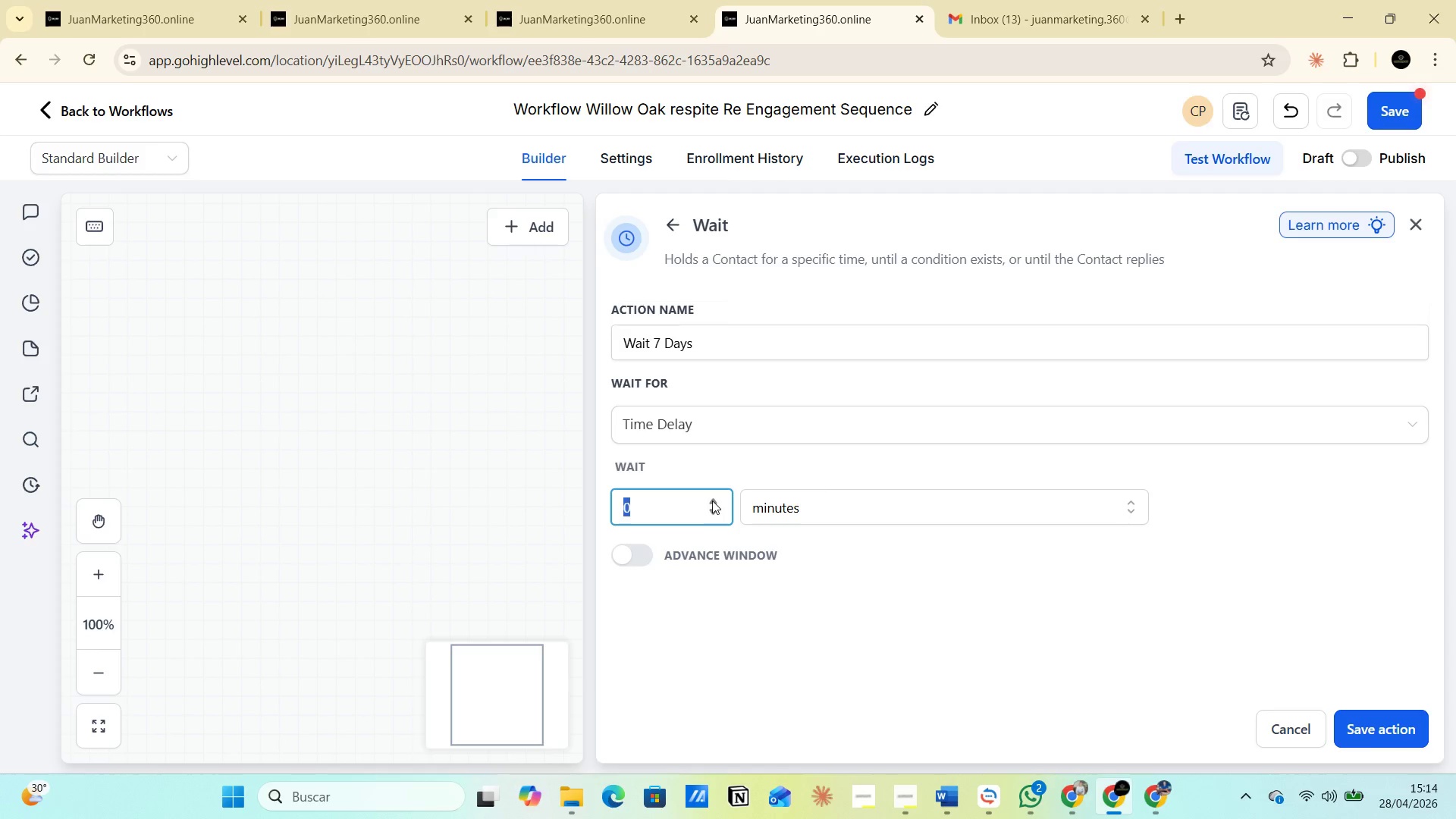 
double_click([712, 500])
 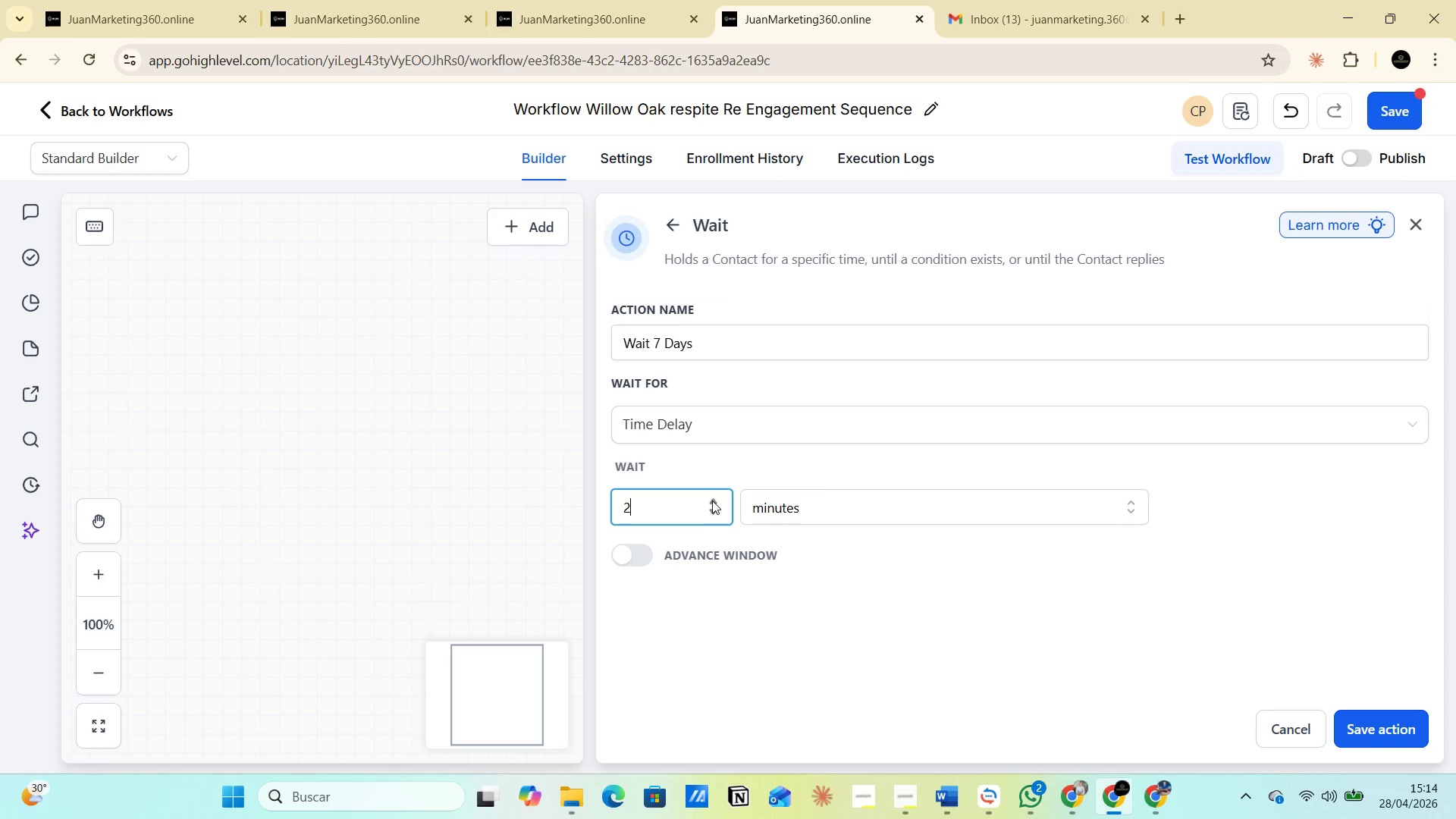 
triple_click([712, 500])
 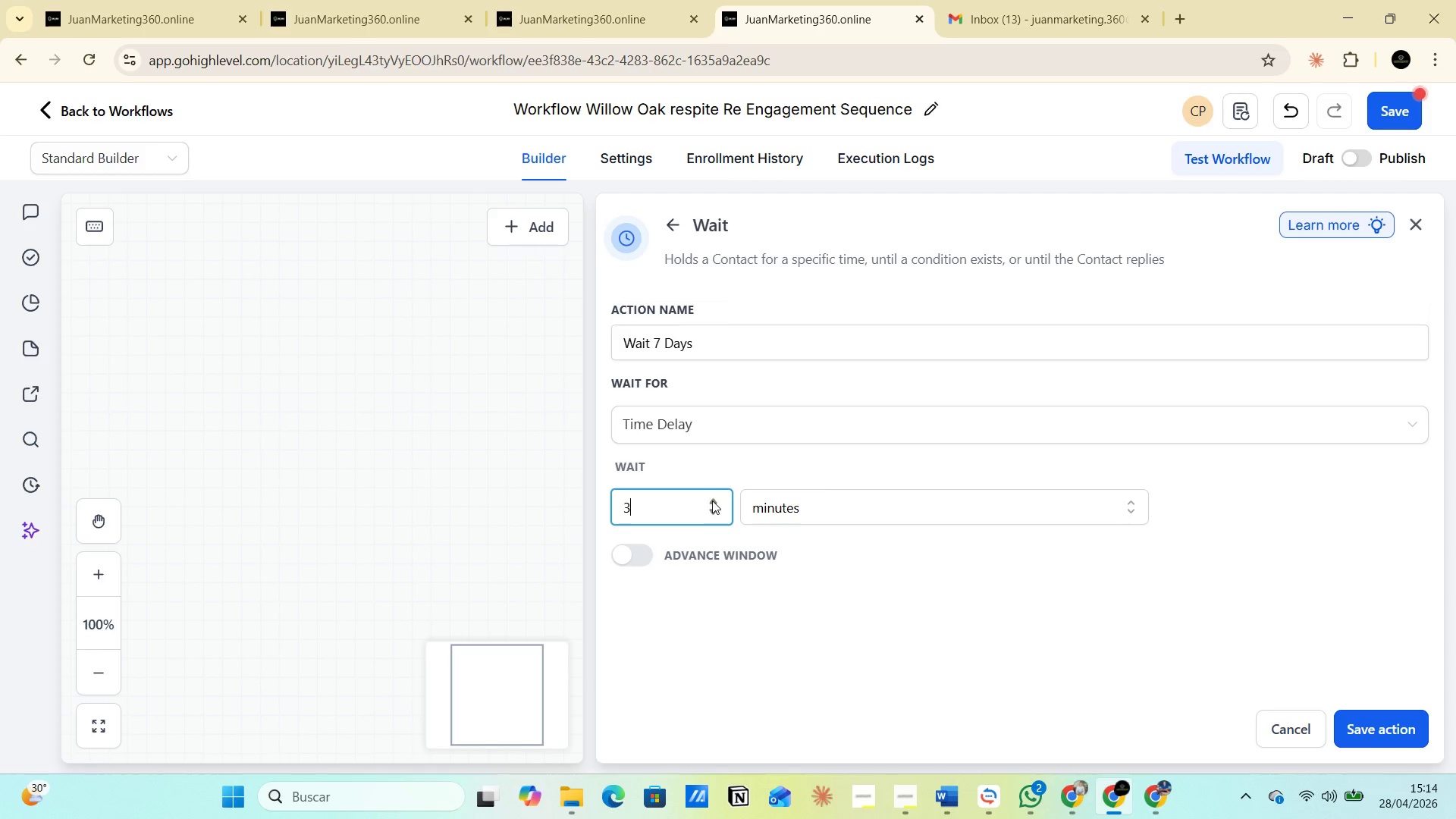 
triple_click([712, 500])
 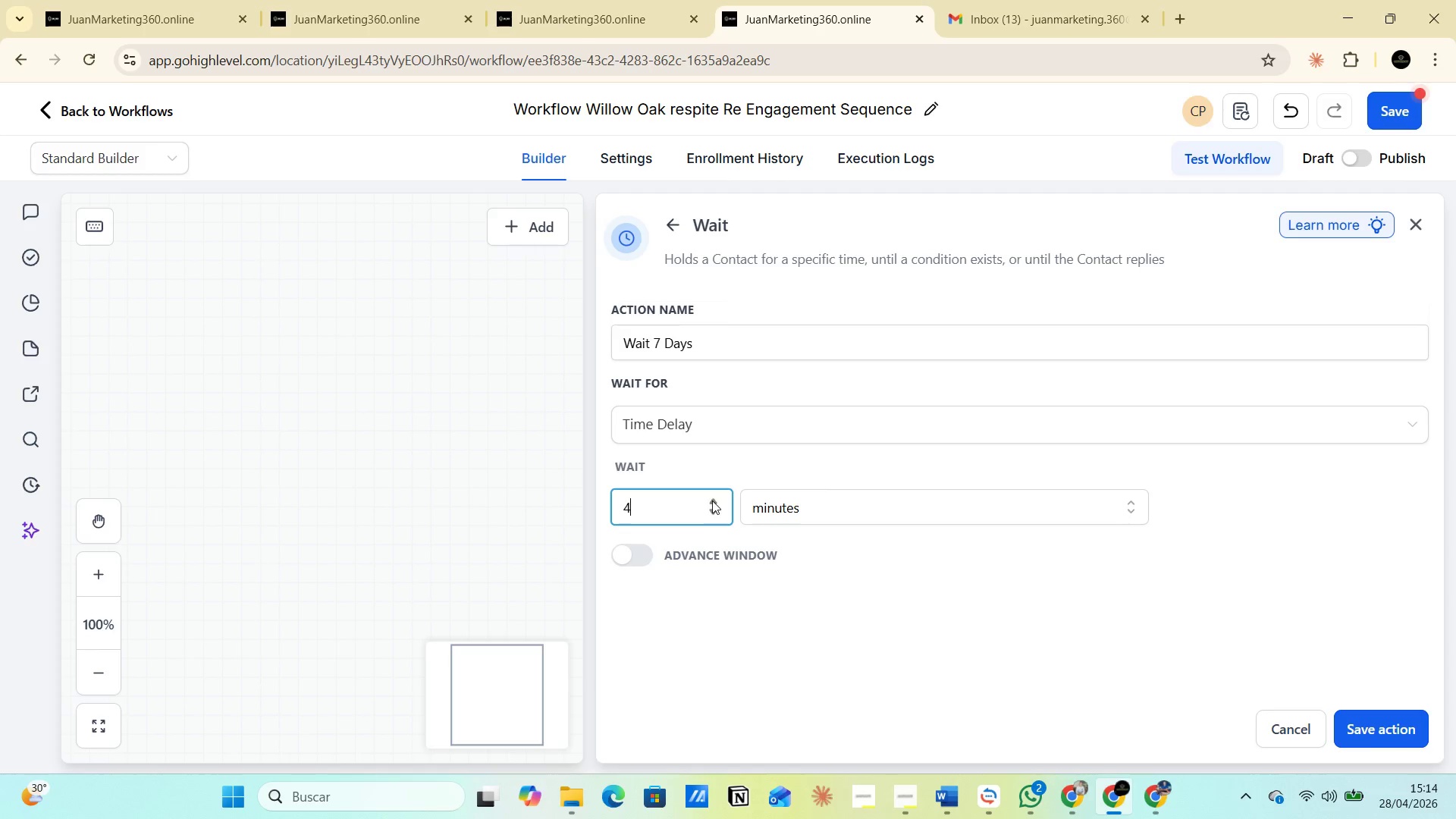 
triple_click([712, 500])
 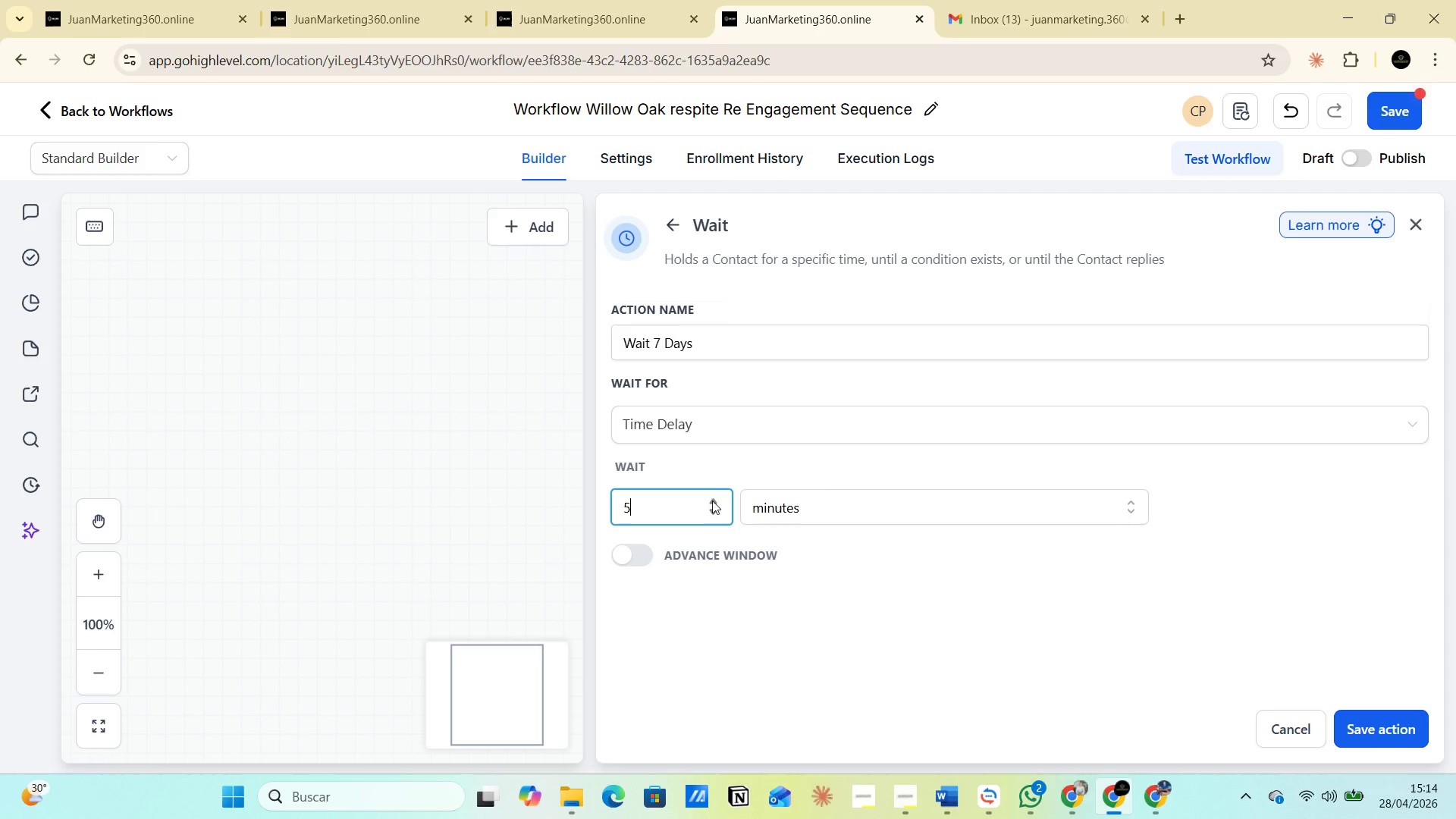 
triple_click([712, 500])
 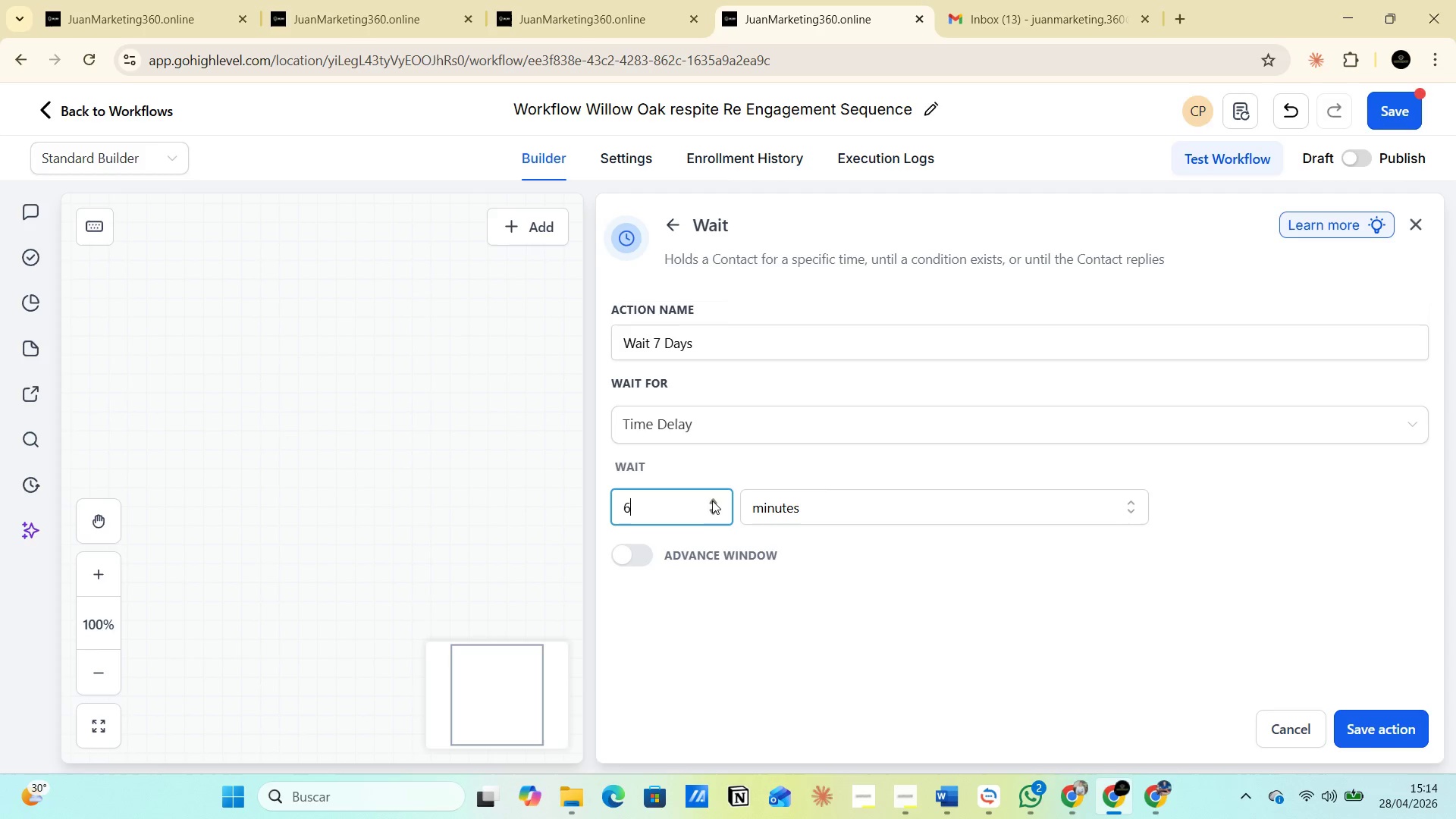 
triple_click([712, 500])
 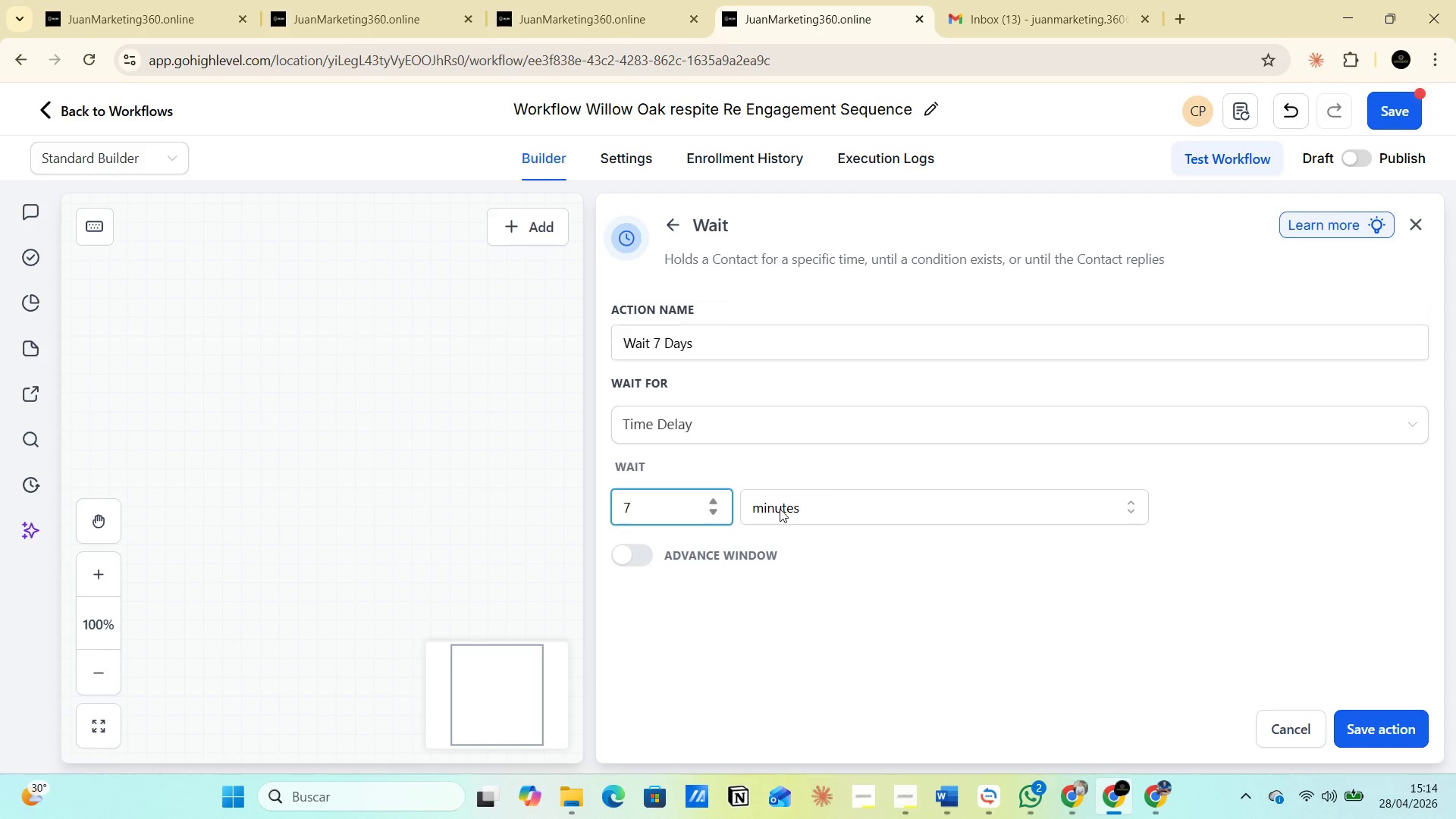 
left_click([783, 508])
 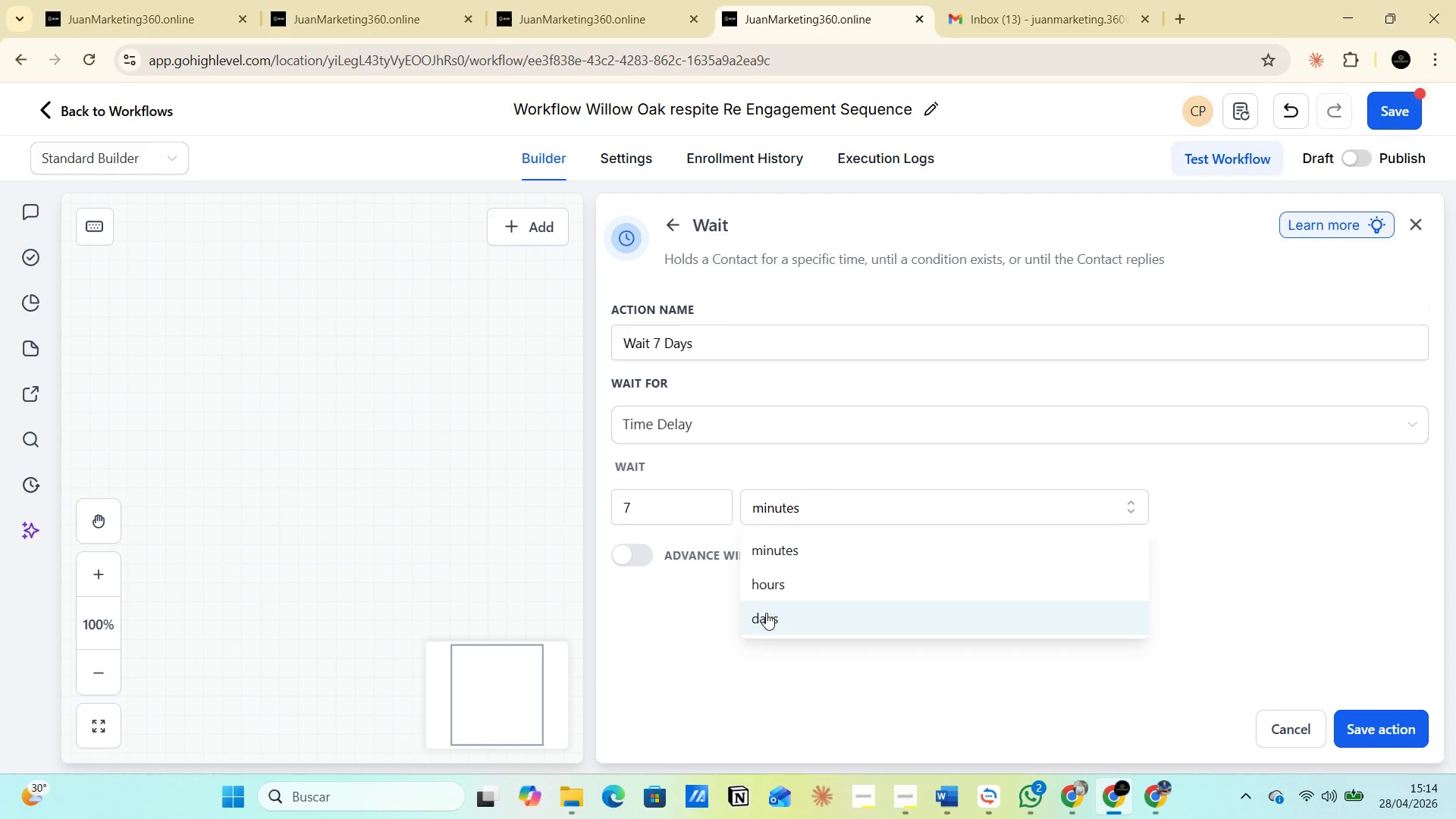 
left_click([765, 625])
 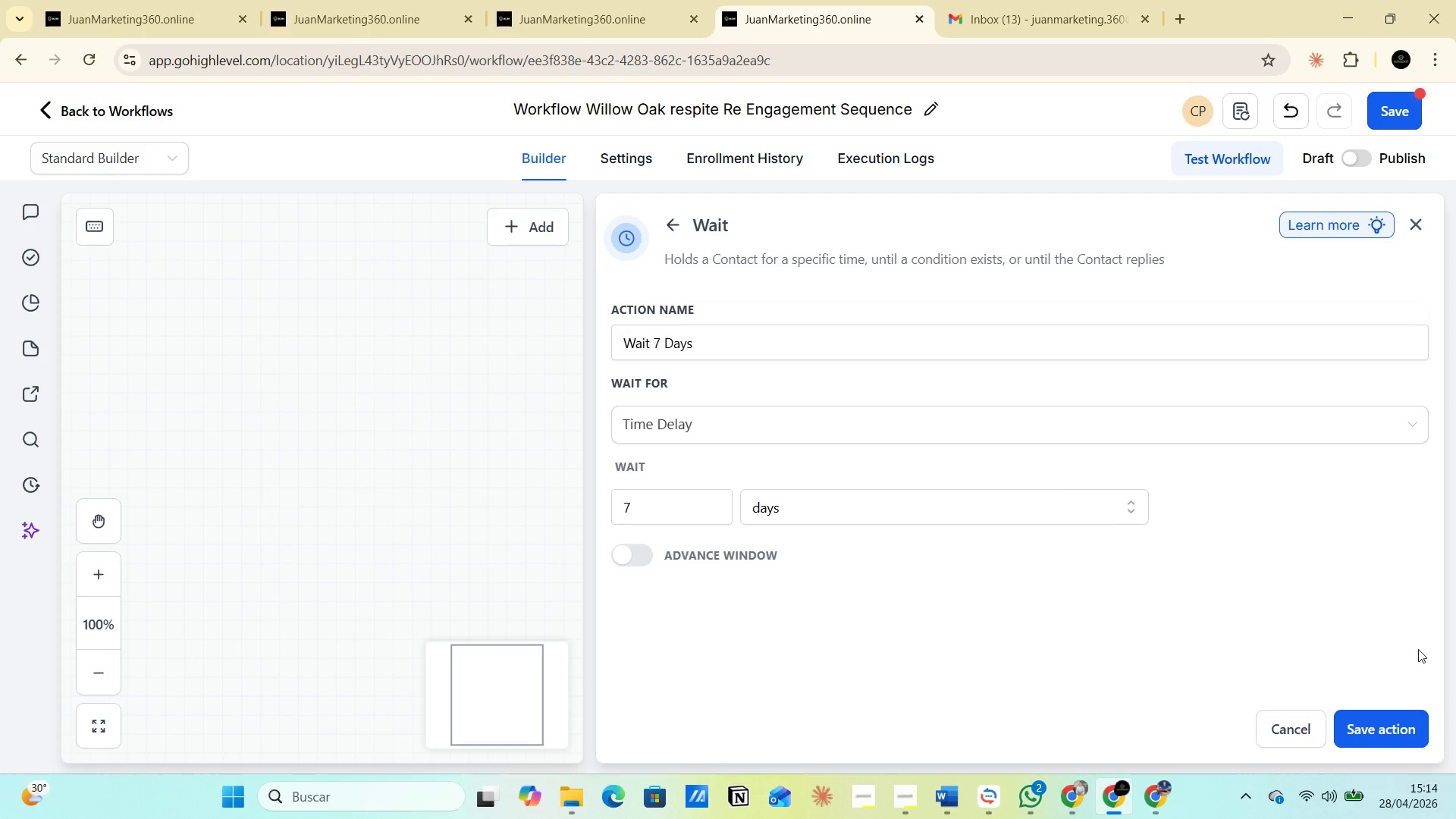 
wait(5.12)
 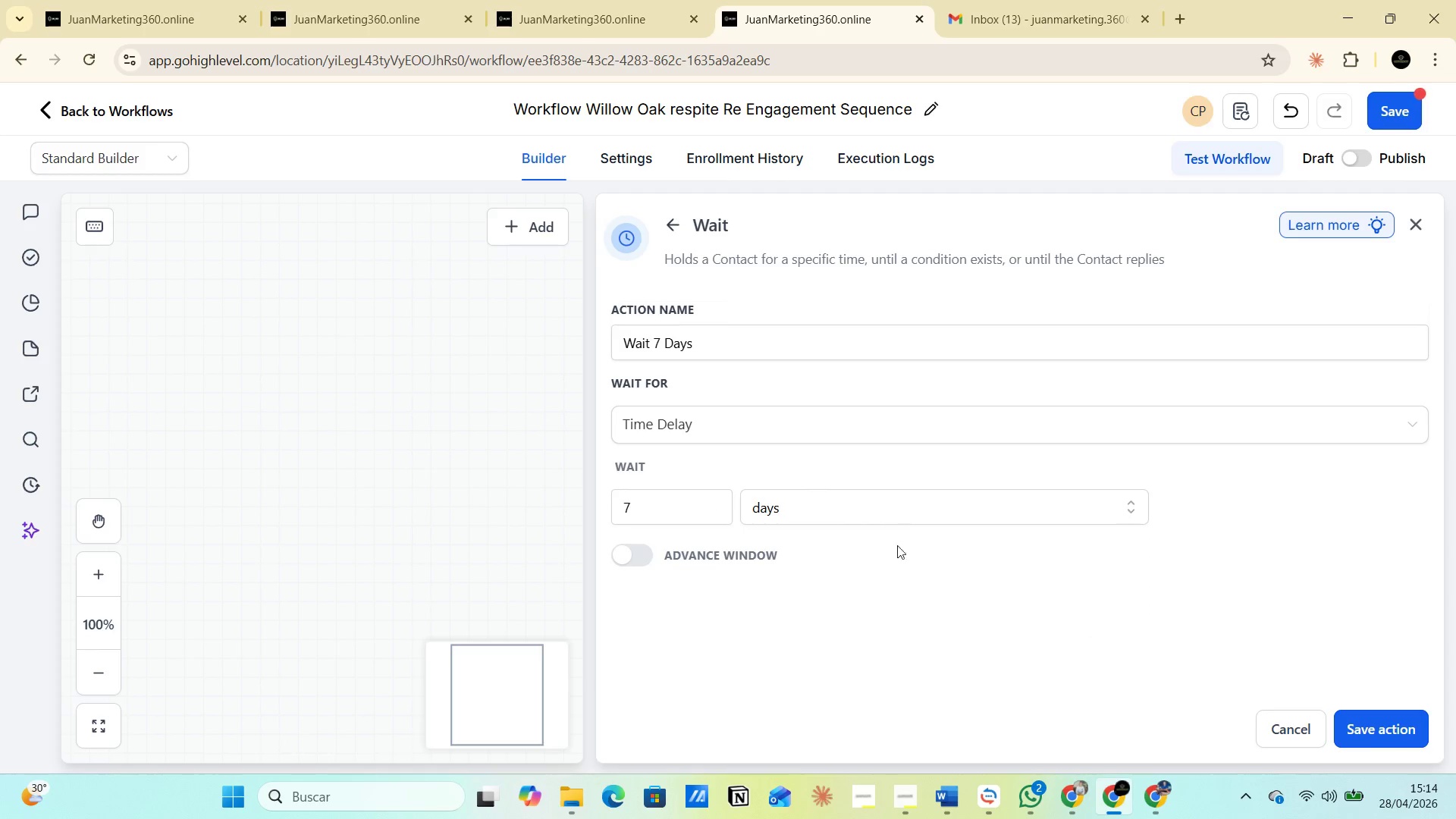 
left_click([1387, 726])
 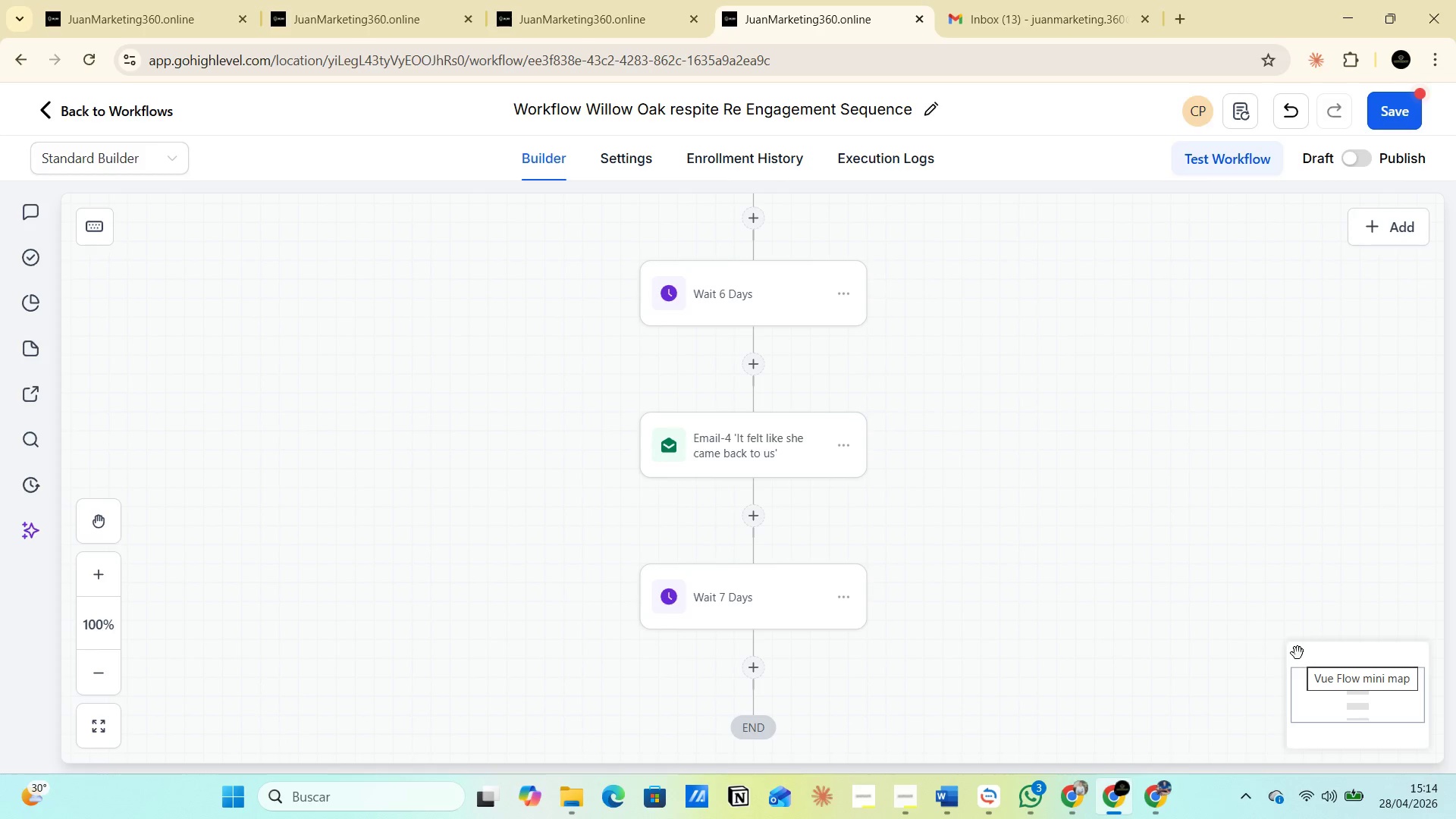 
wait(26.56)
 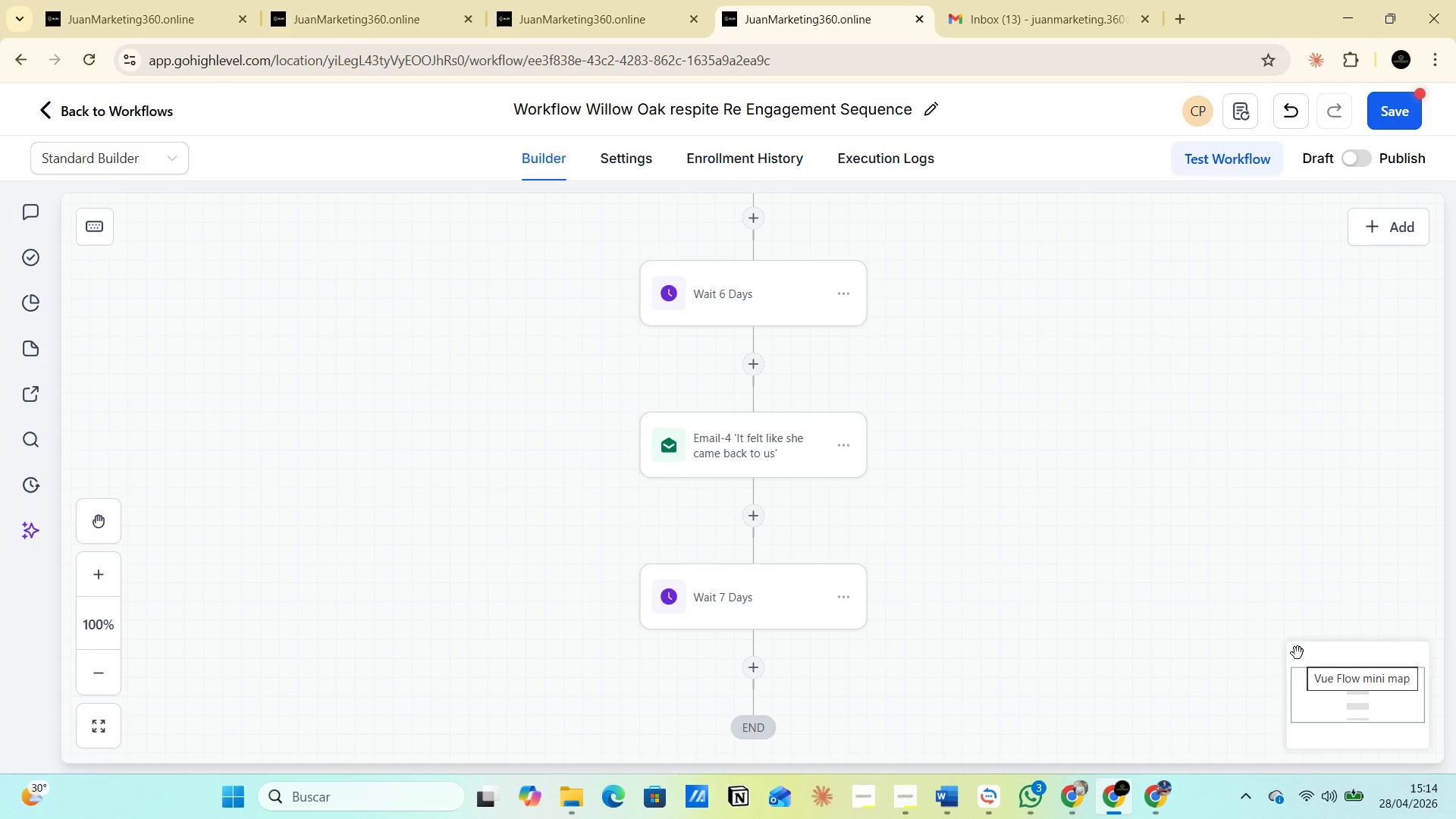 
mouse_move([1387, 256])
 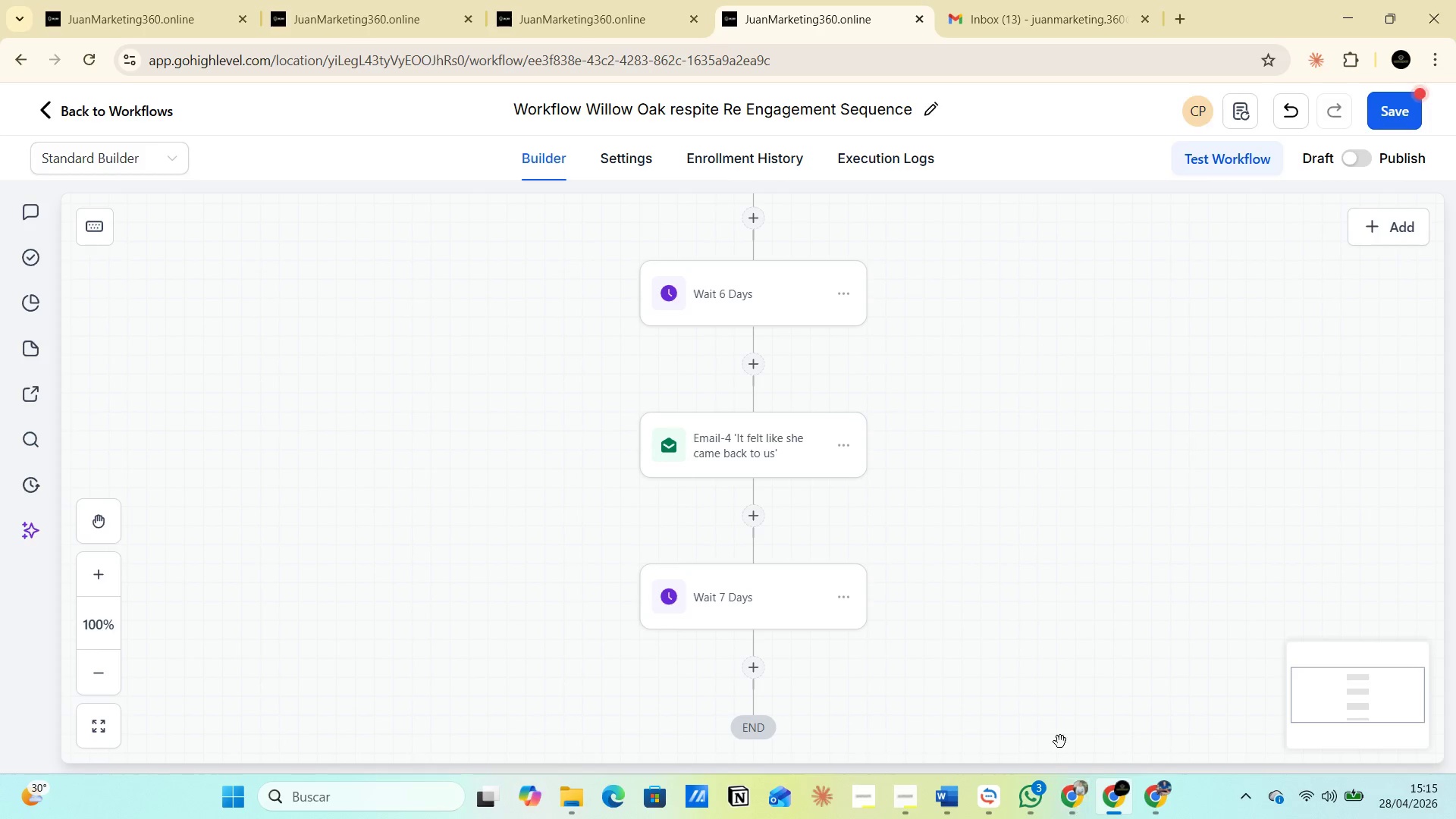 
wait(6.34)
 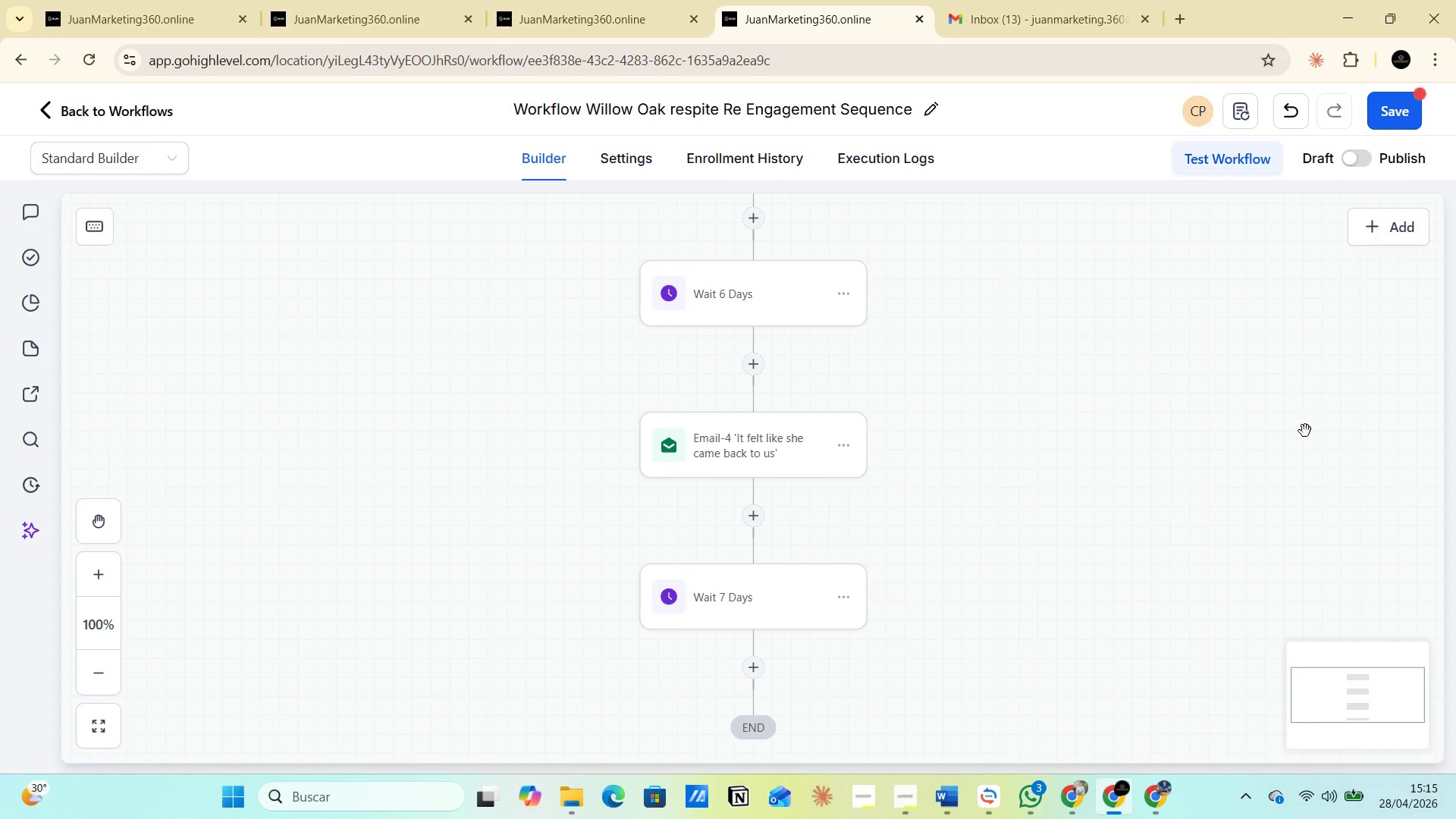 
left_click([1455, 399])
 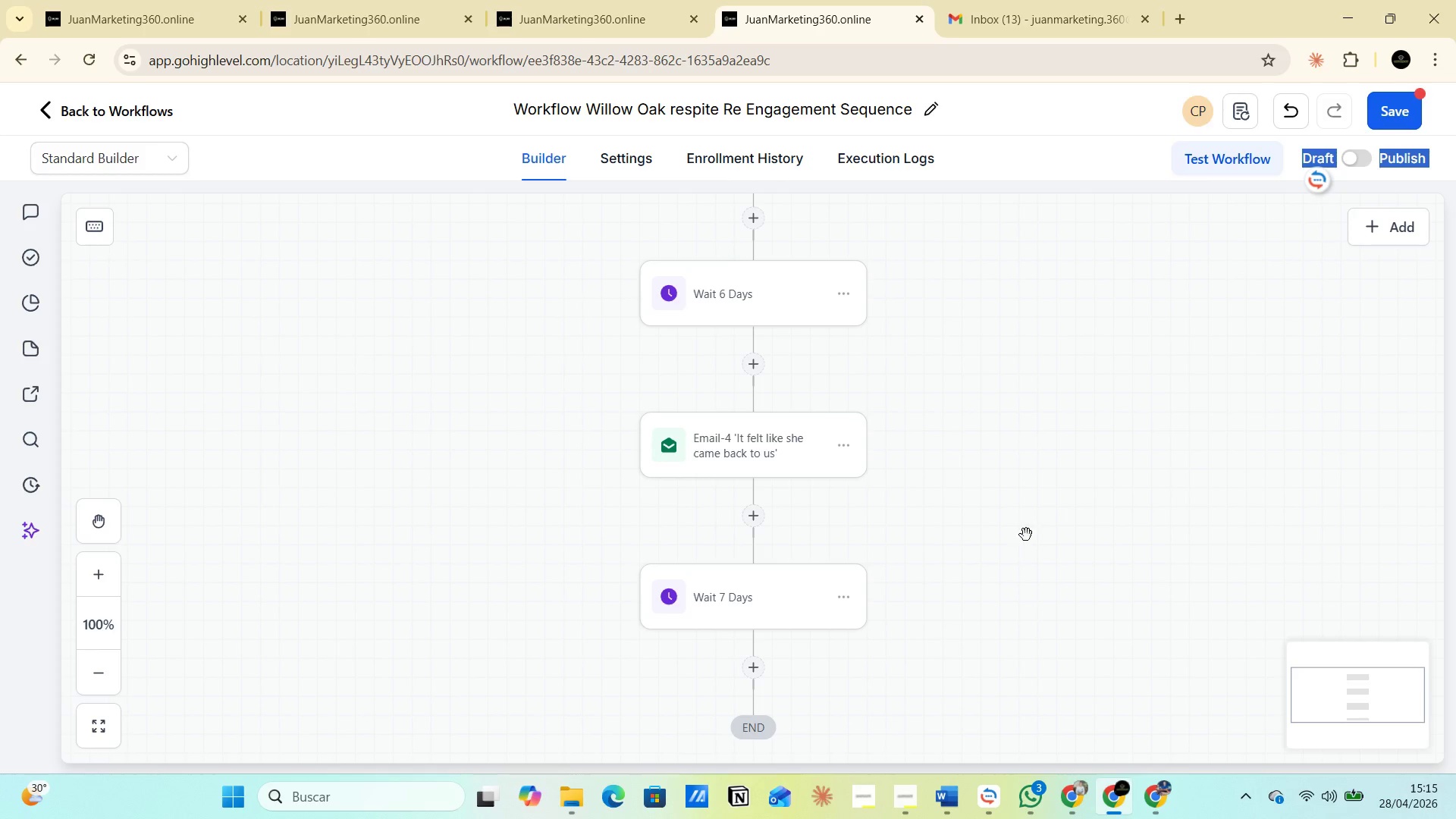 
wait(6.61)
 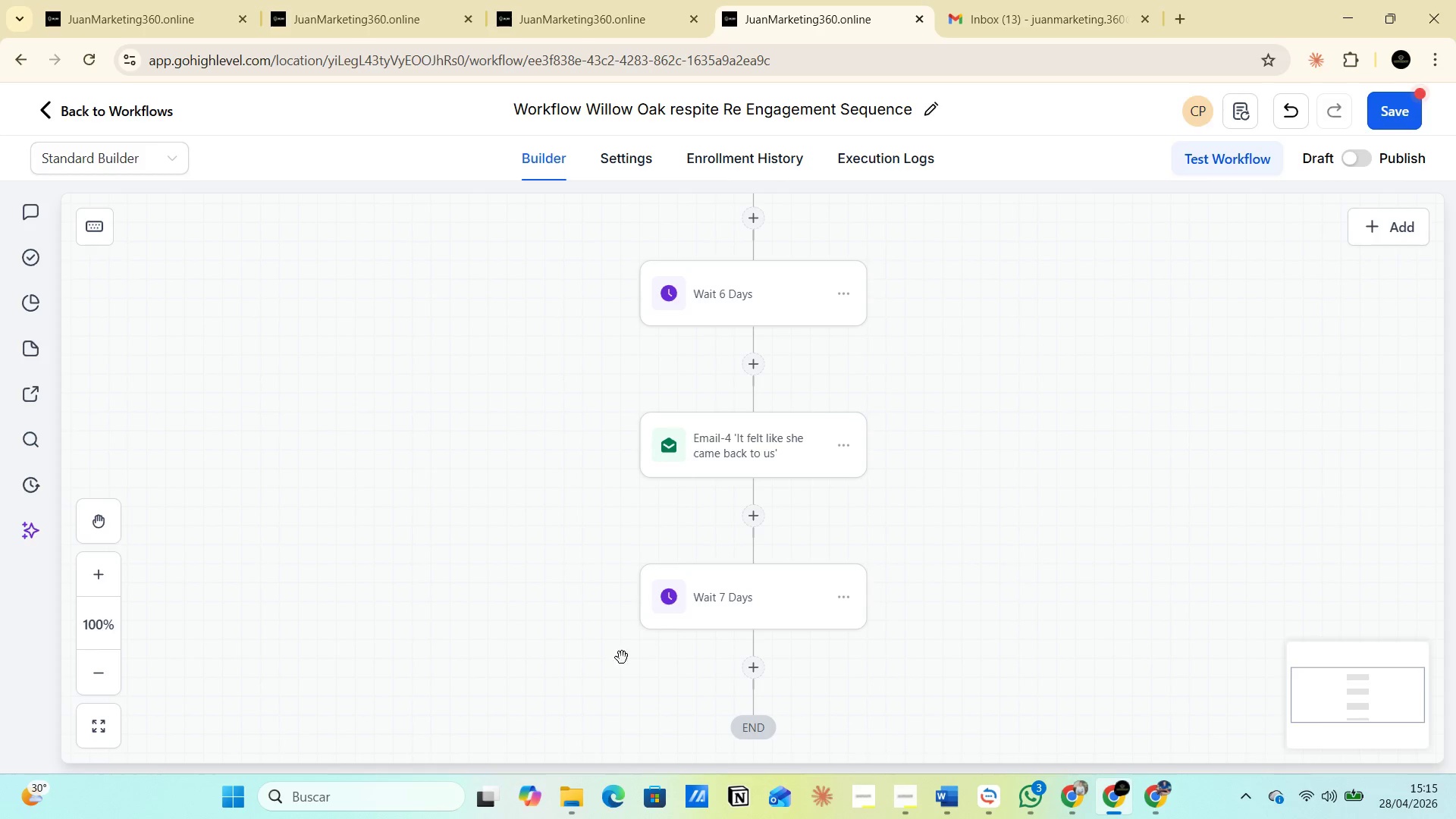 
left_click([758, 672])
 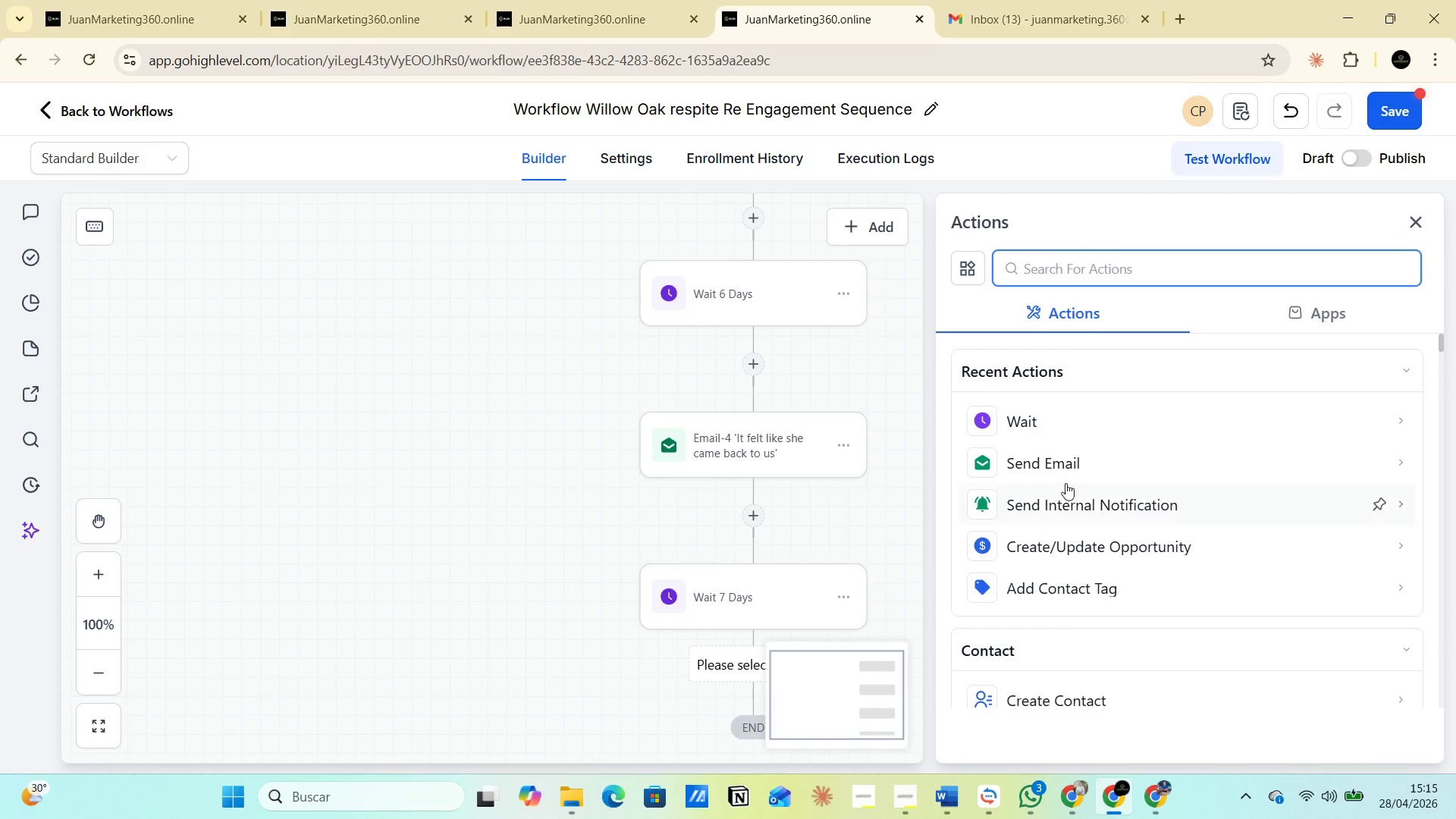 
left_click([1069, 469])
 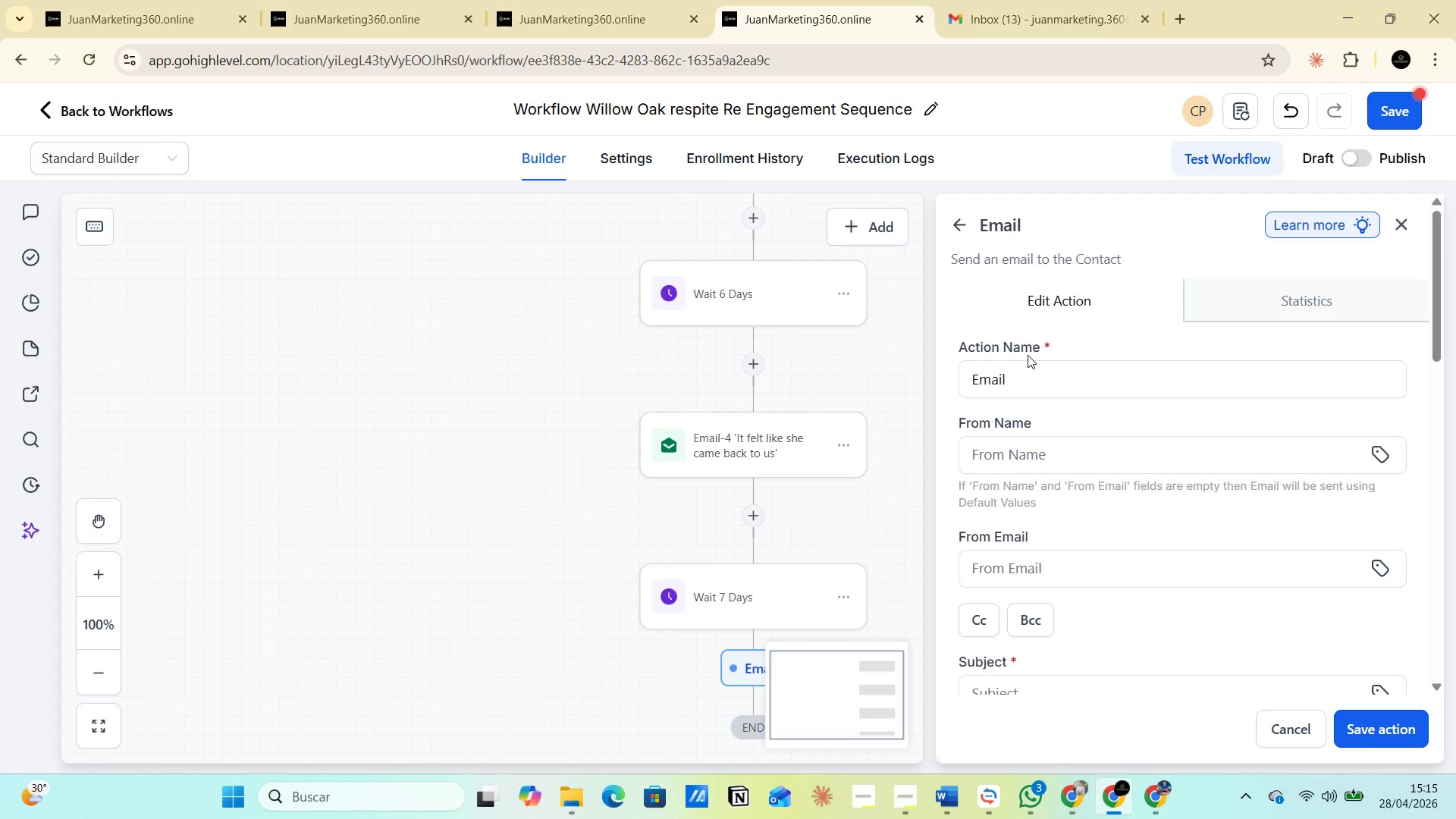 
wait(17.08)
 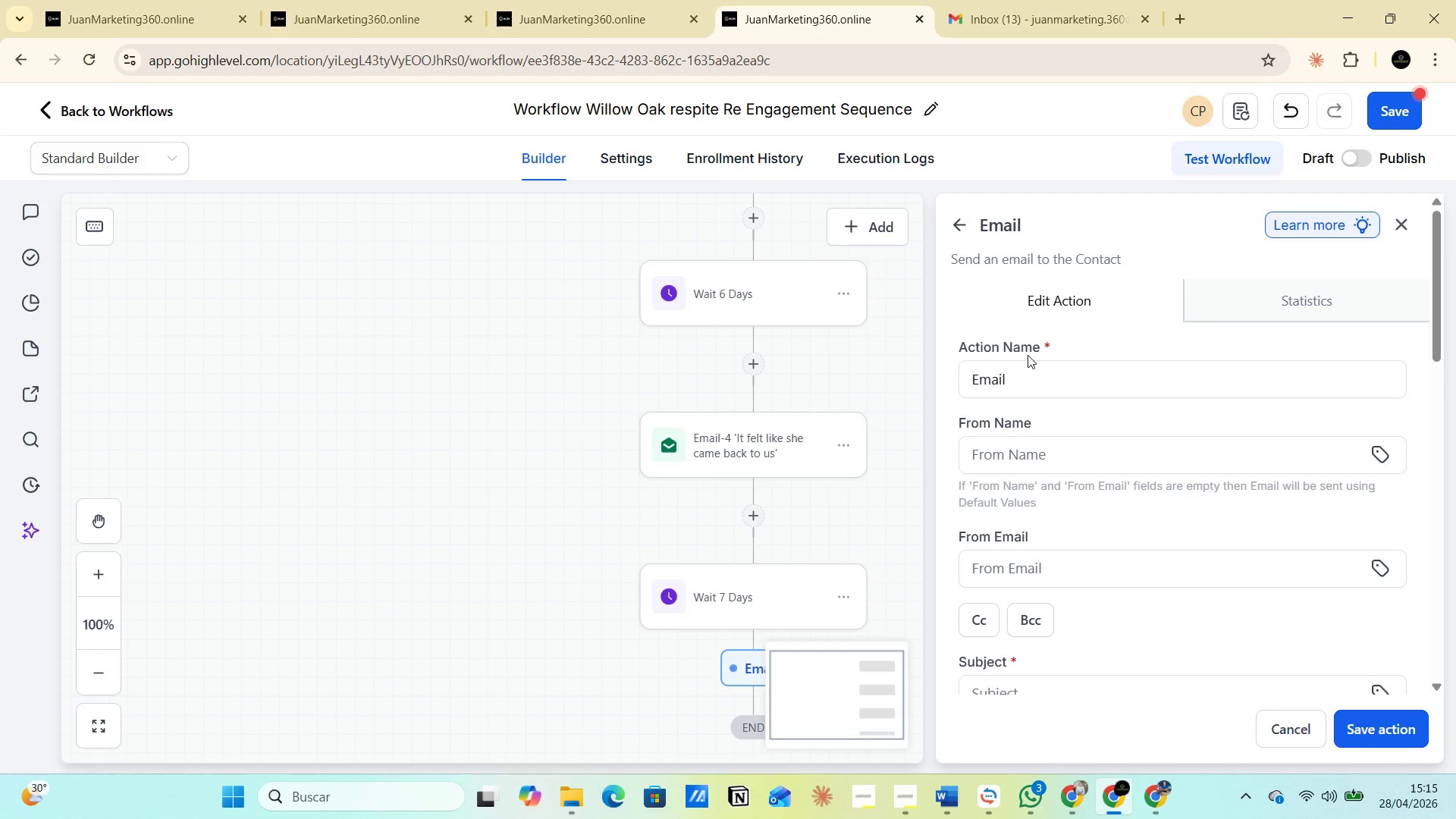 
left_click([1042, 371])
 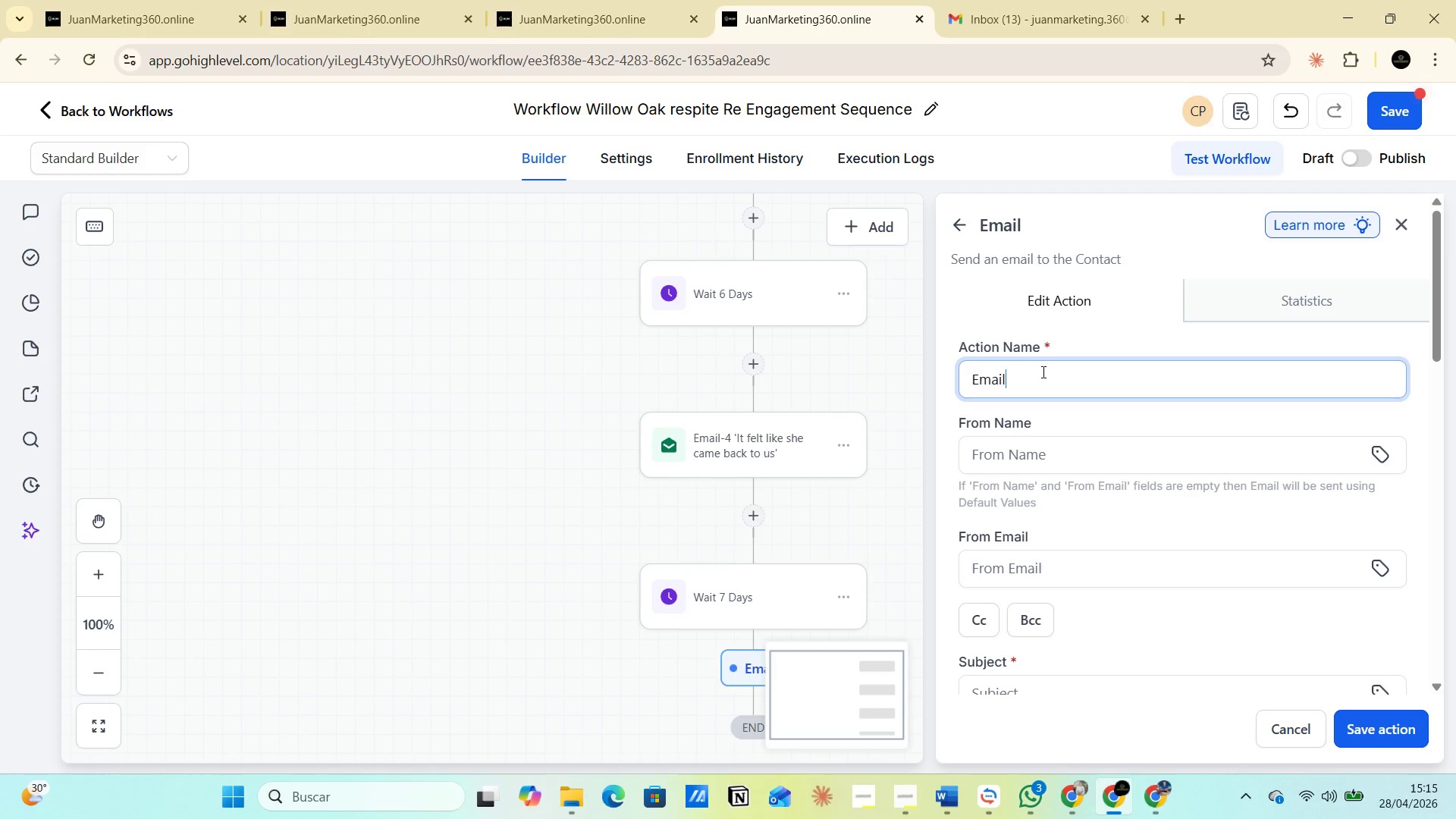 
key(Space)
 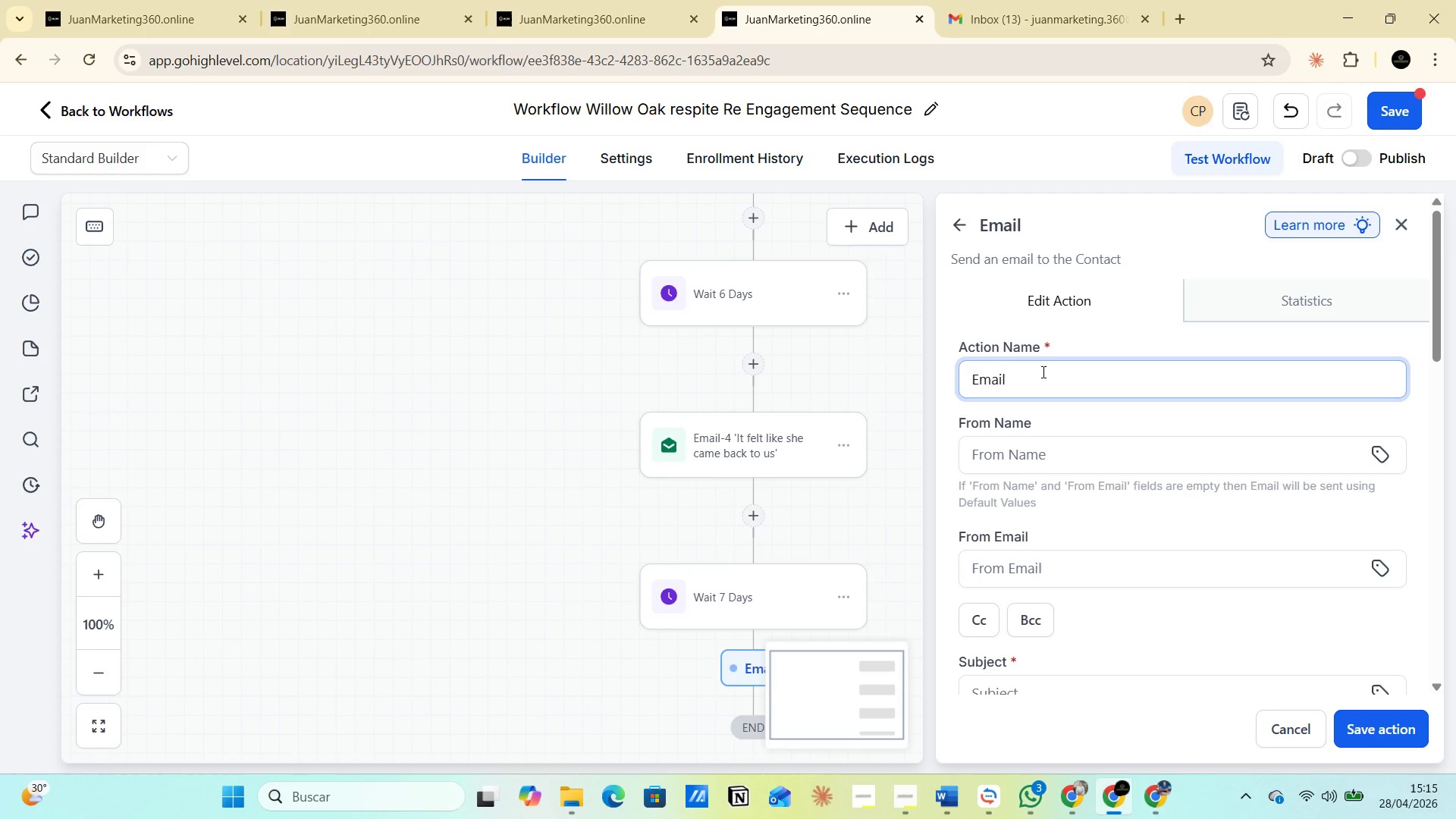 
key(5)
 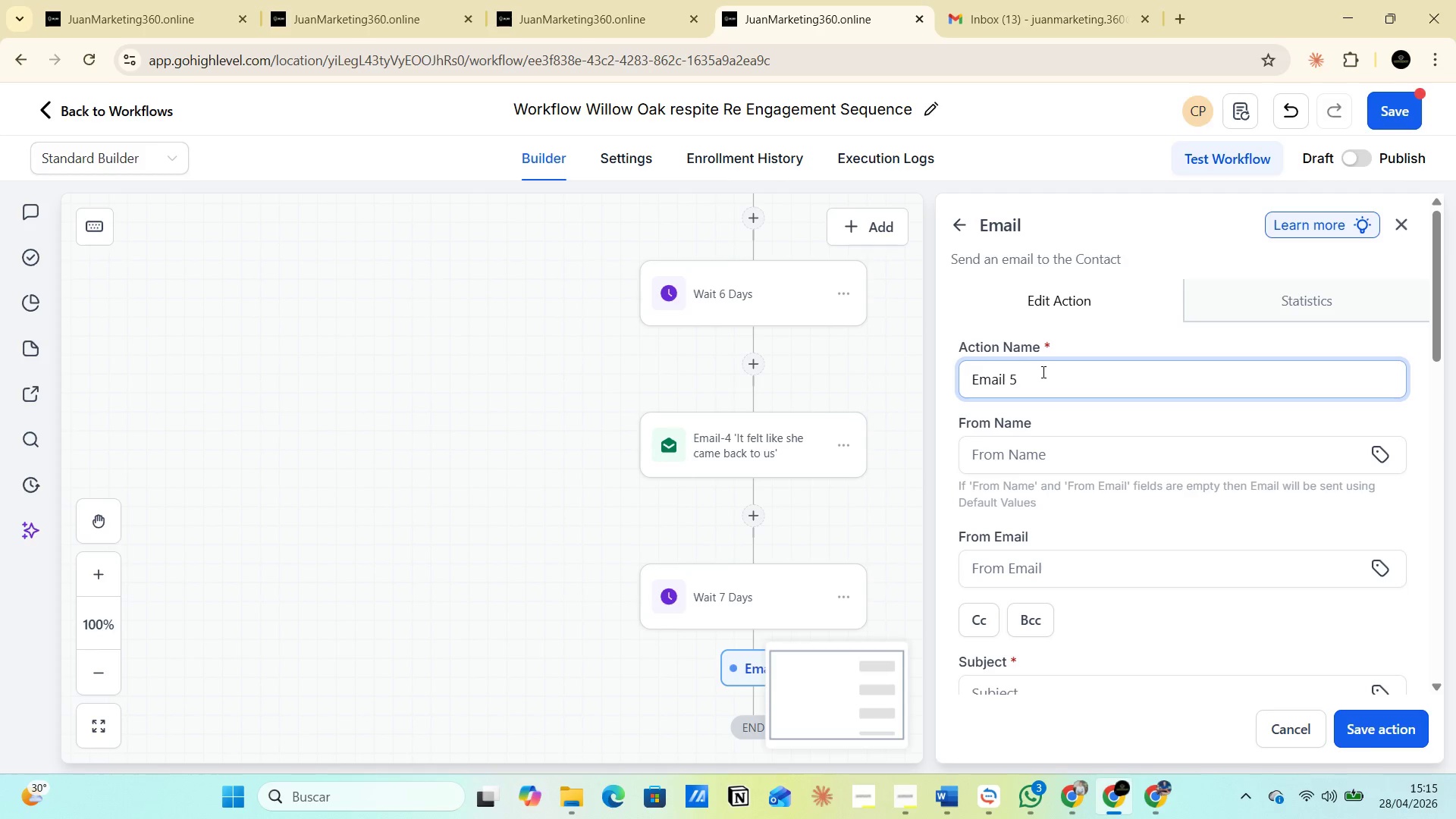 
key(Space)
 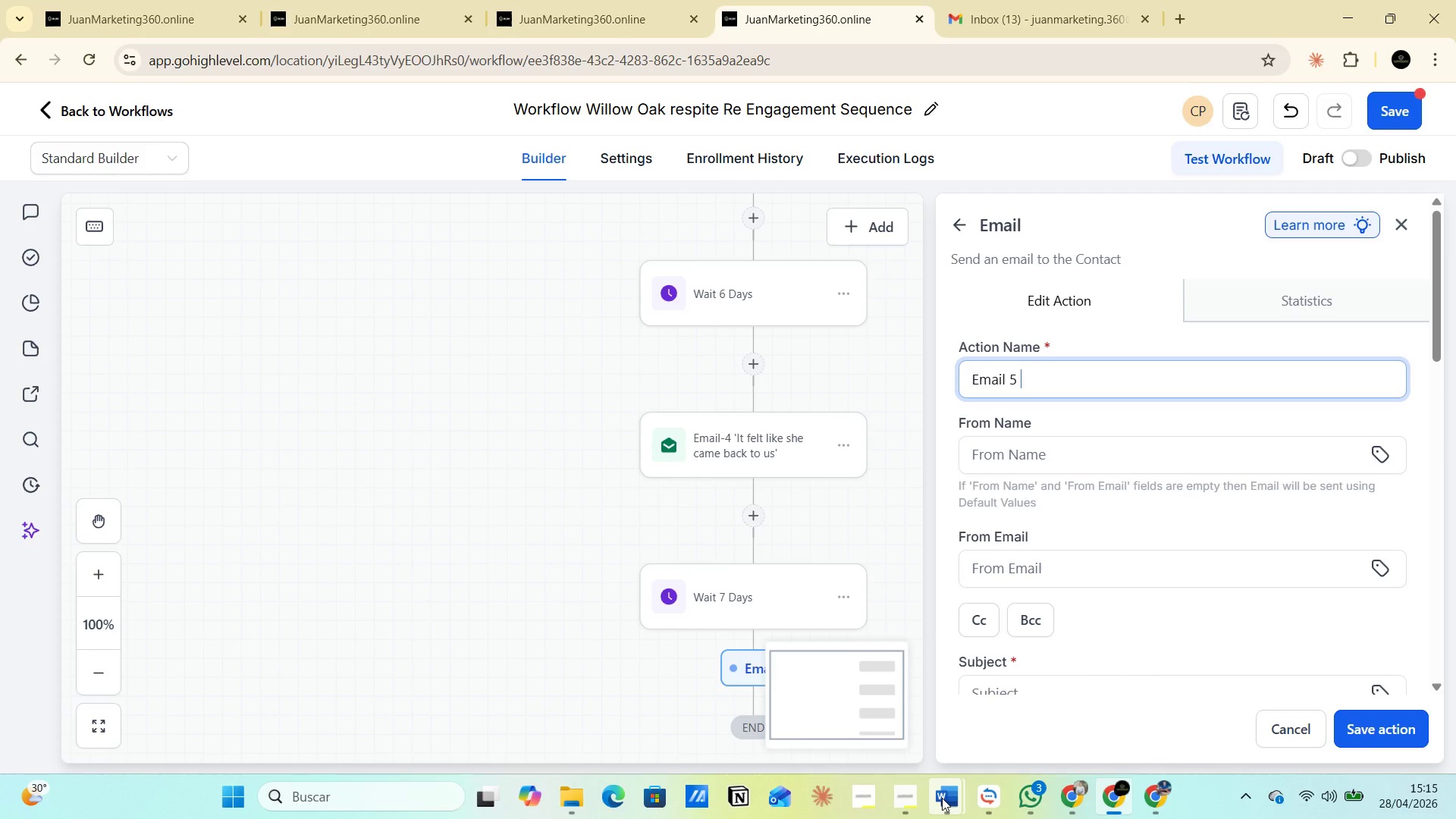 
left_click([860, 698])
 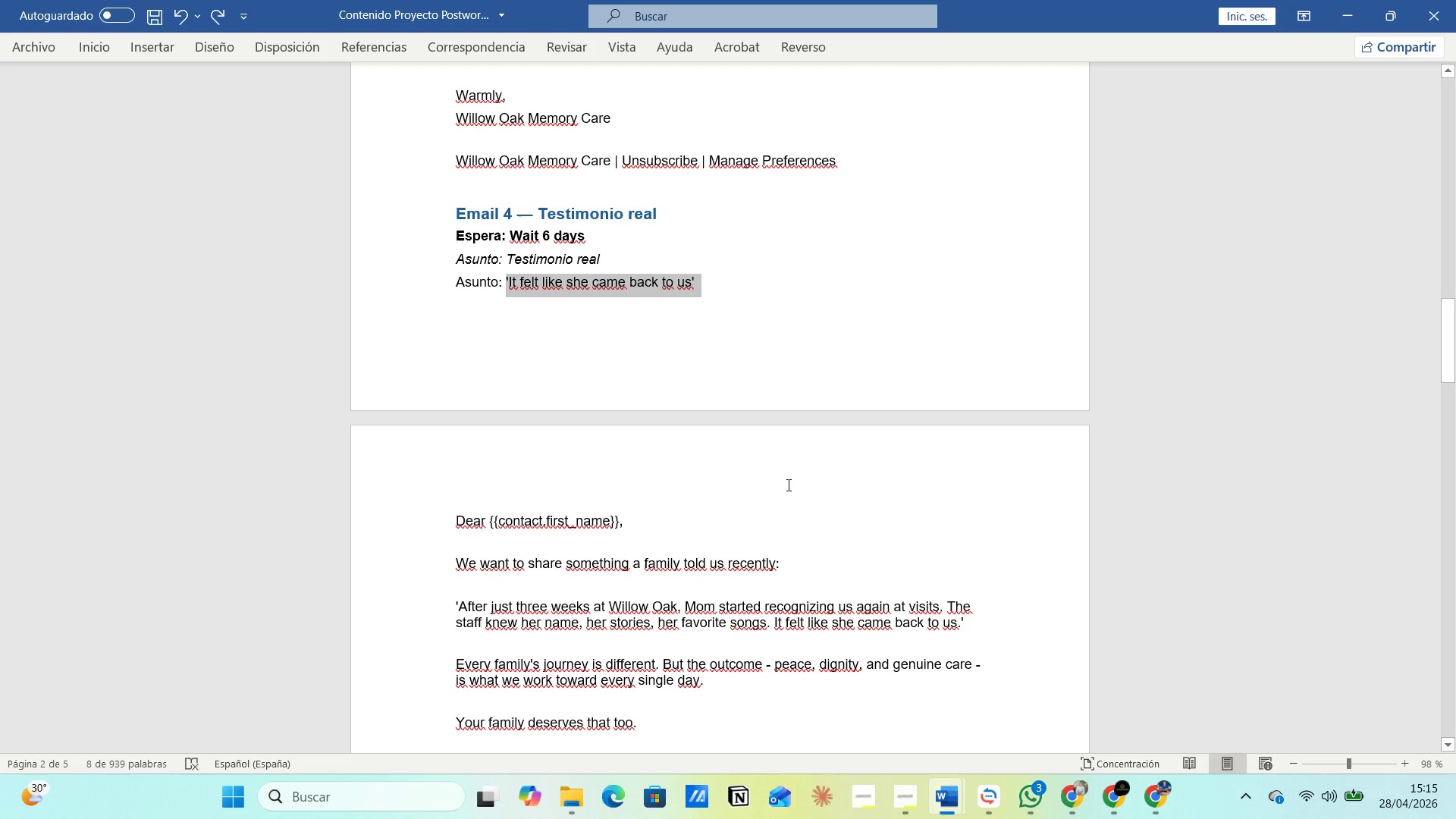 
scroll: coordinate [777, 417], scroll_direction: down, amount: 8.0
 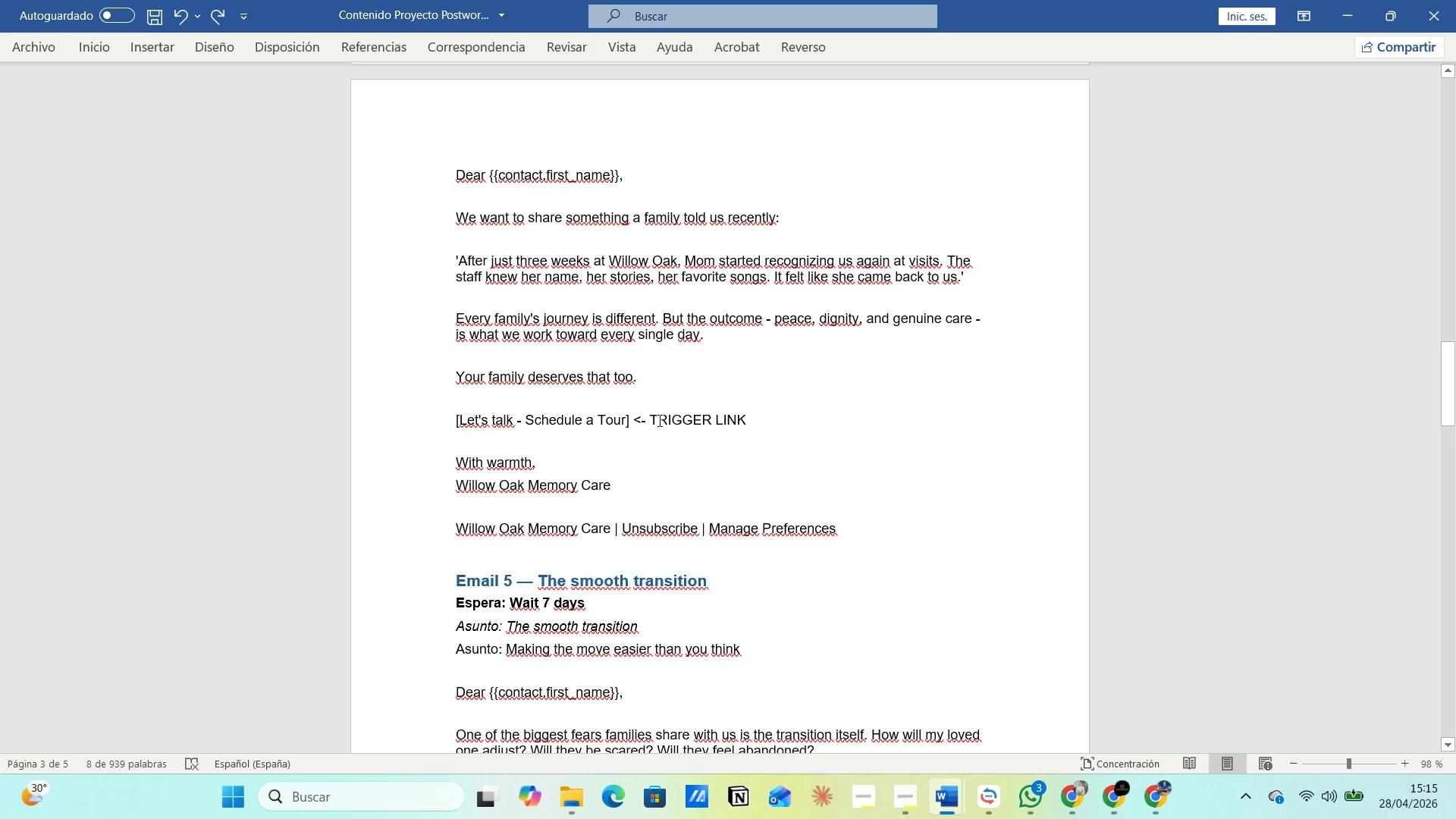 
scroll: coordinate [722, 407], scroll_direction: up, amount: 8.0
 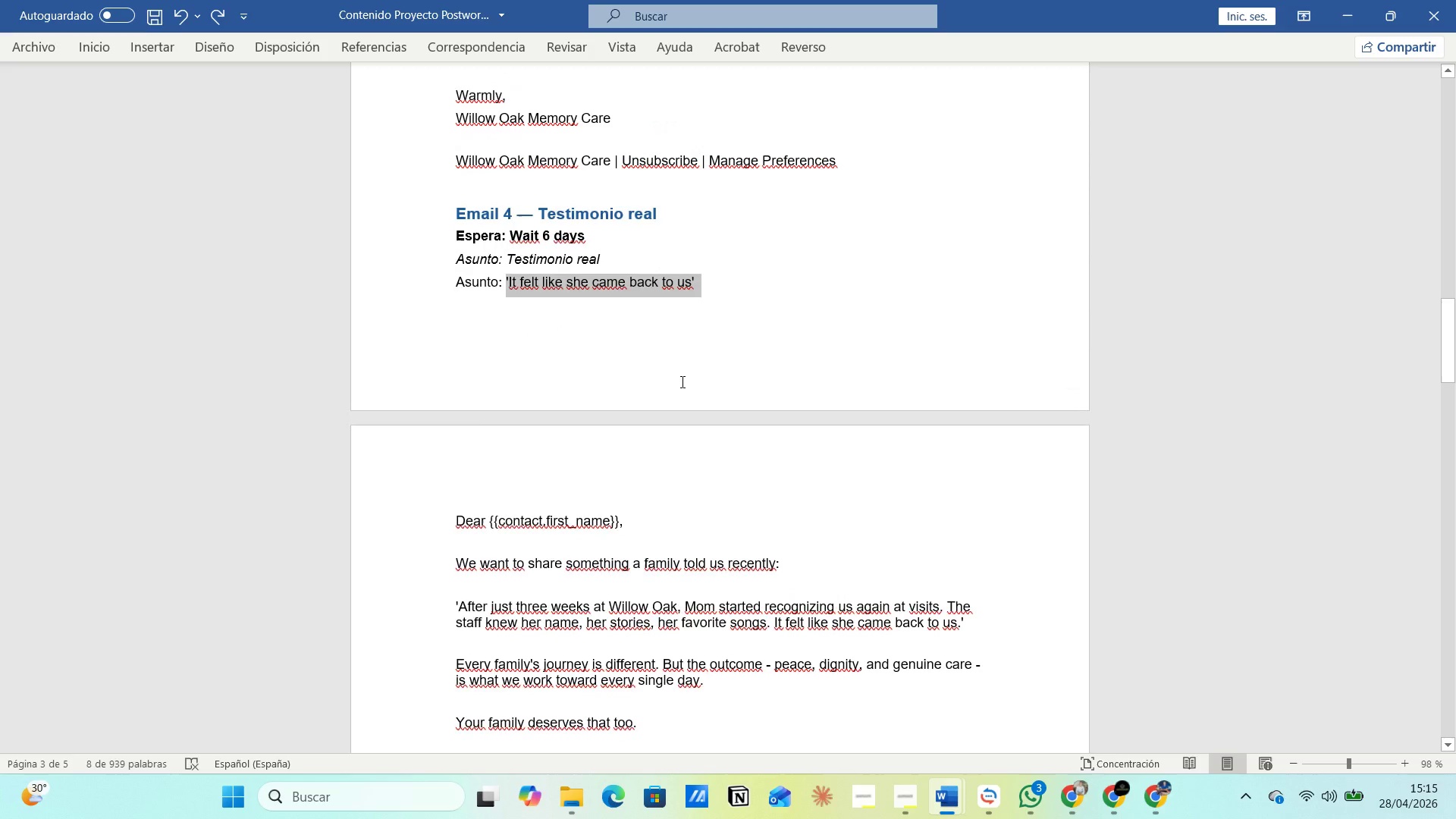 
scroll: coordinate [703, 518], scroll_direction: down, amount: 31.0
 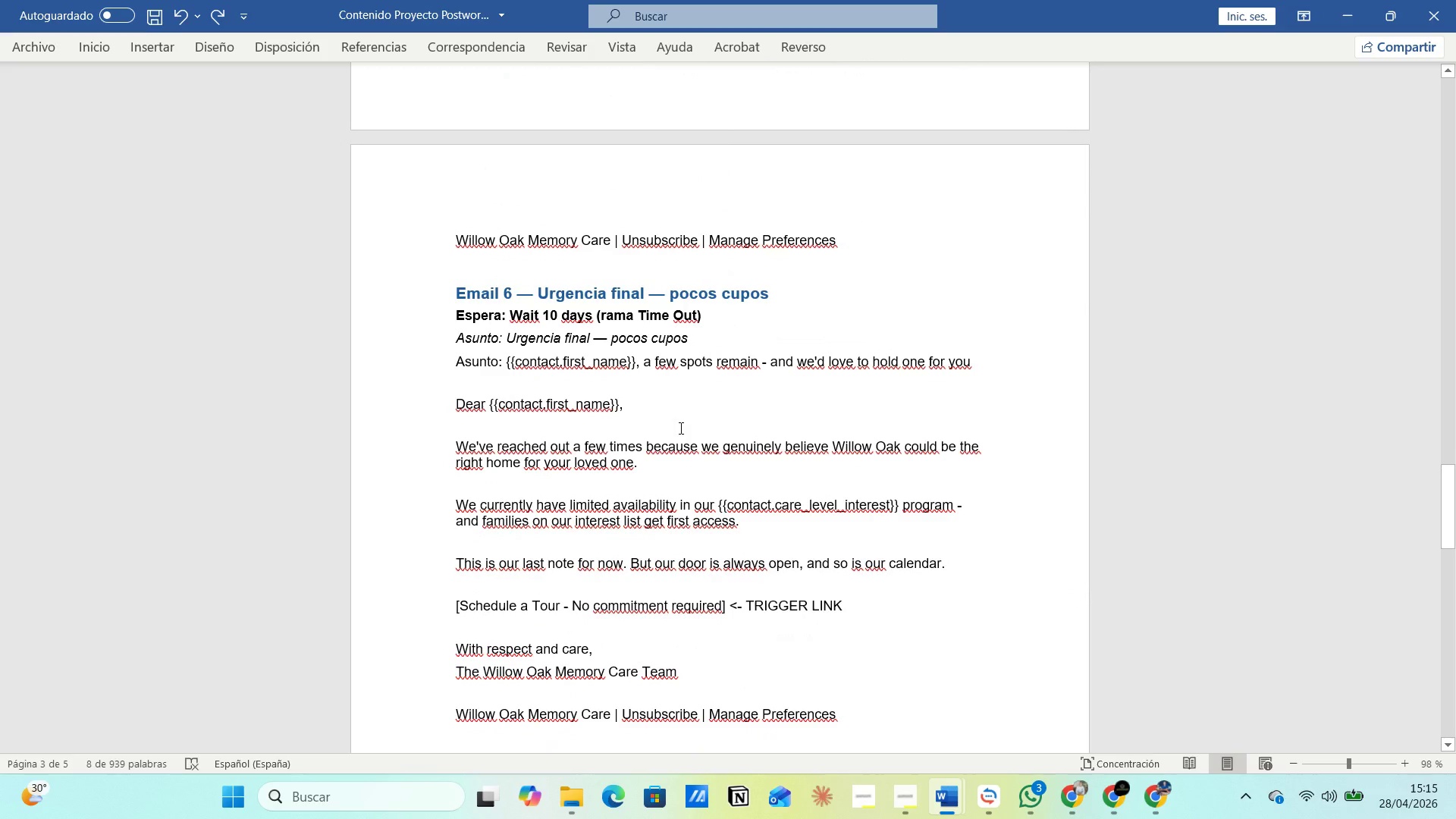 
scroll: coordinate [721, 481], scroll_direction: up, amount: 15.0
 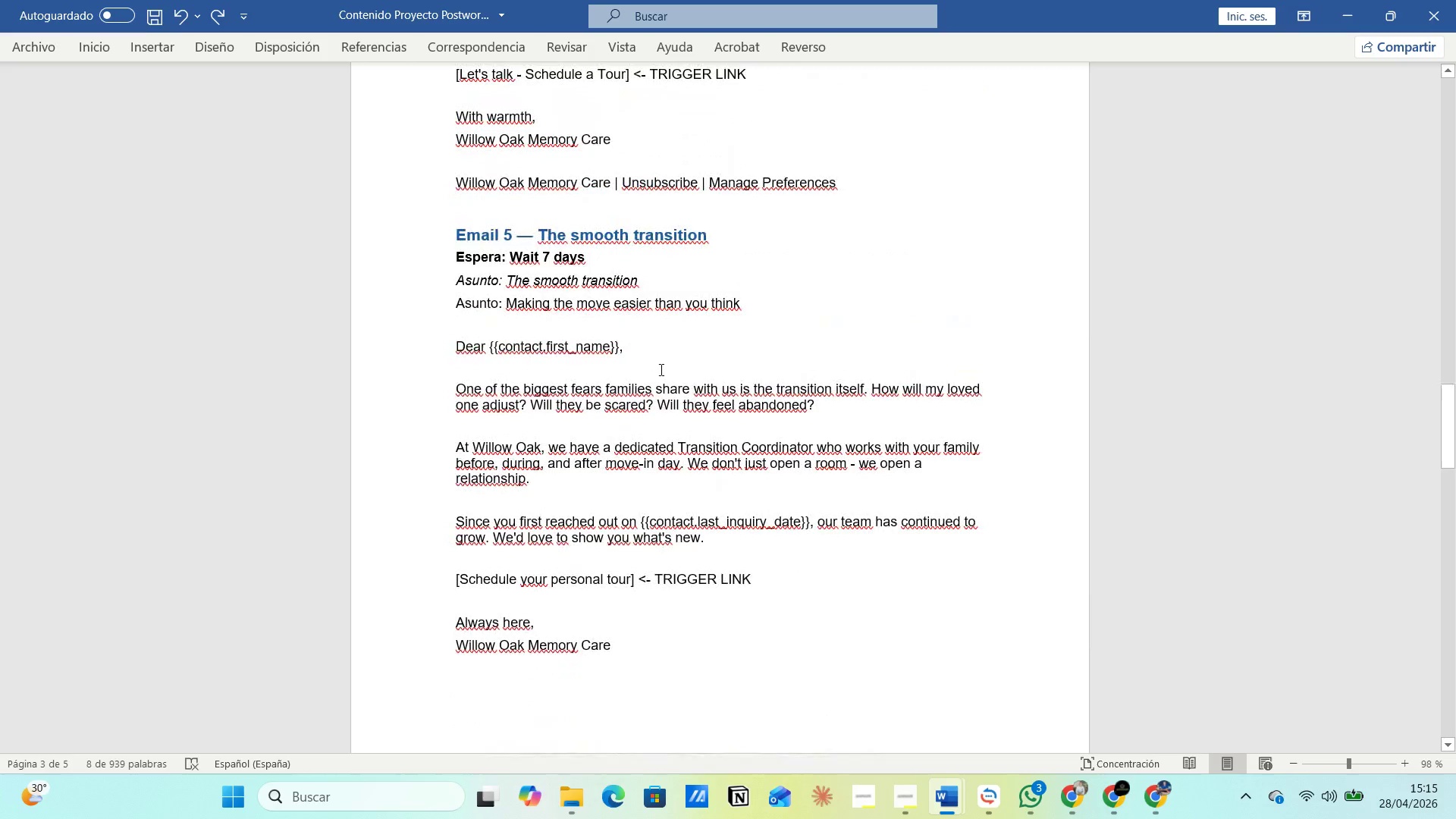 
left_click([655, 350])
 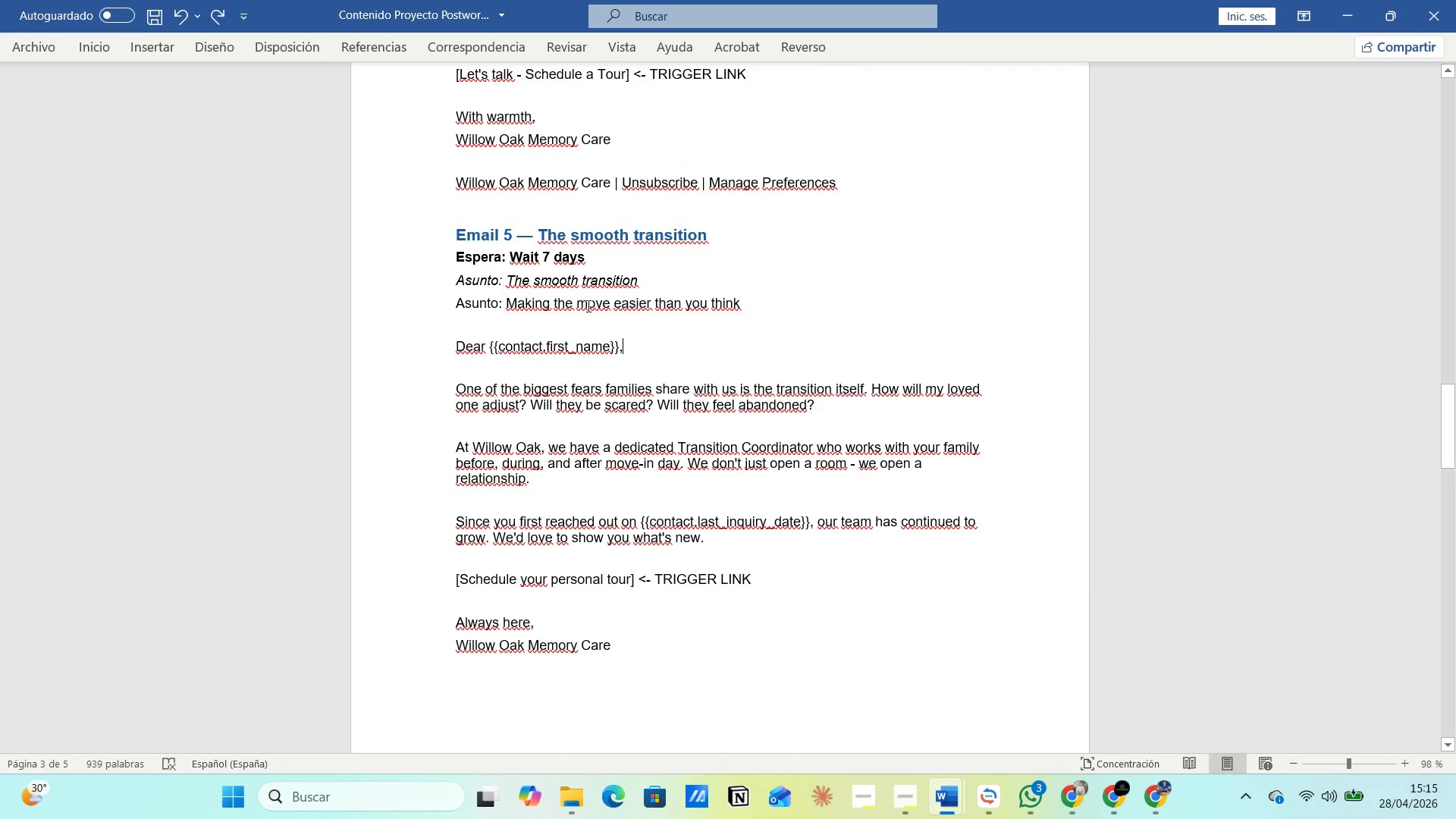 
left_click([564, 292])
 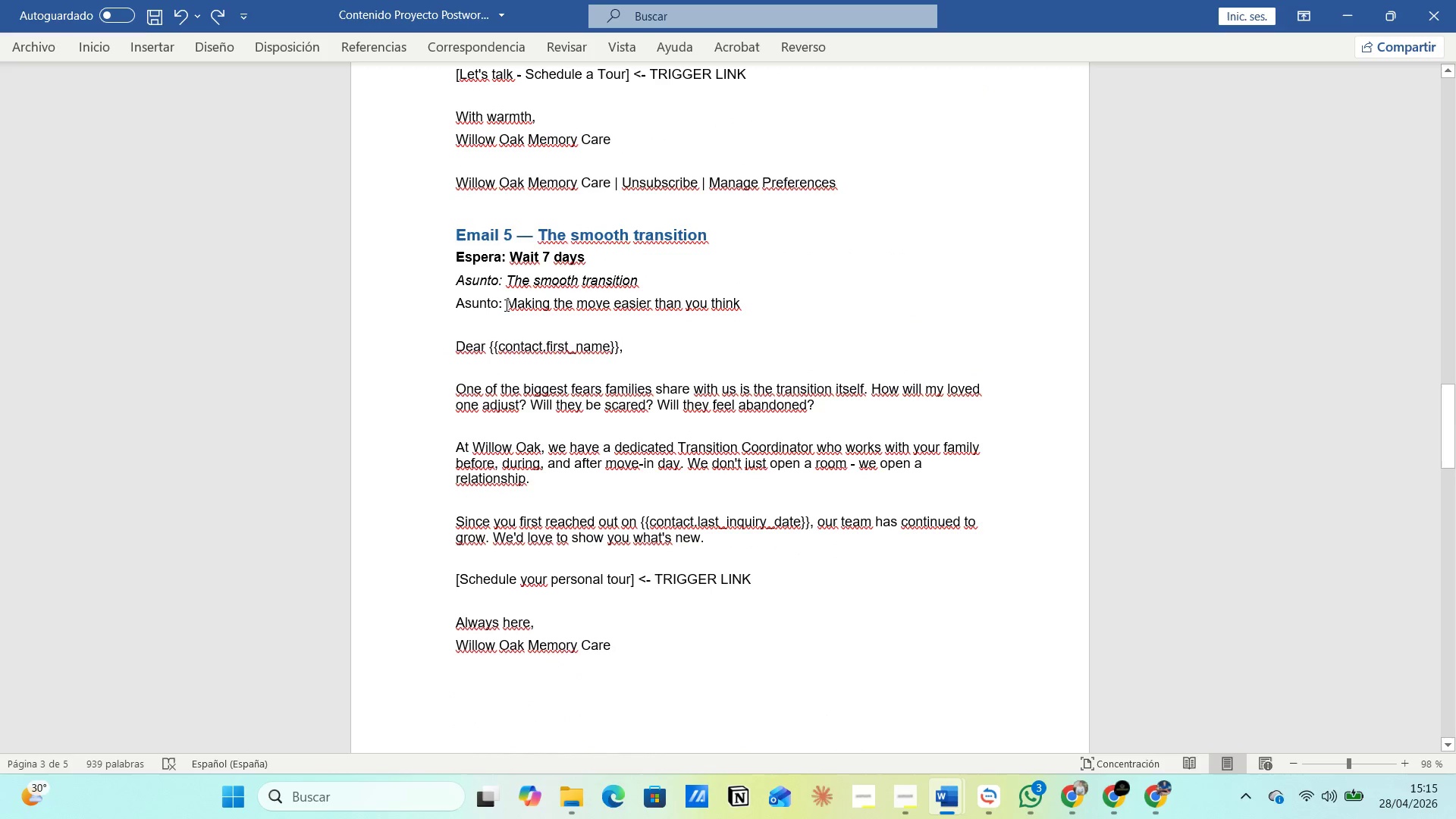 
left_click_drag(start_coordinate=[506, 305], to_coordinate=[789, 300])
 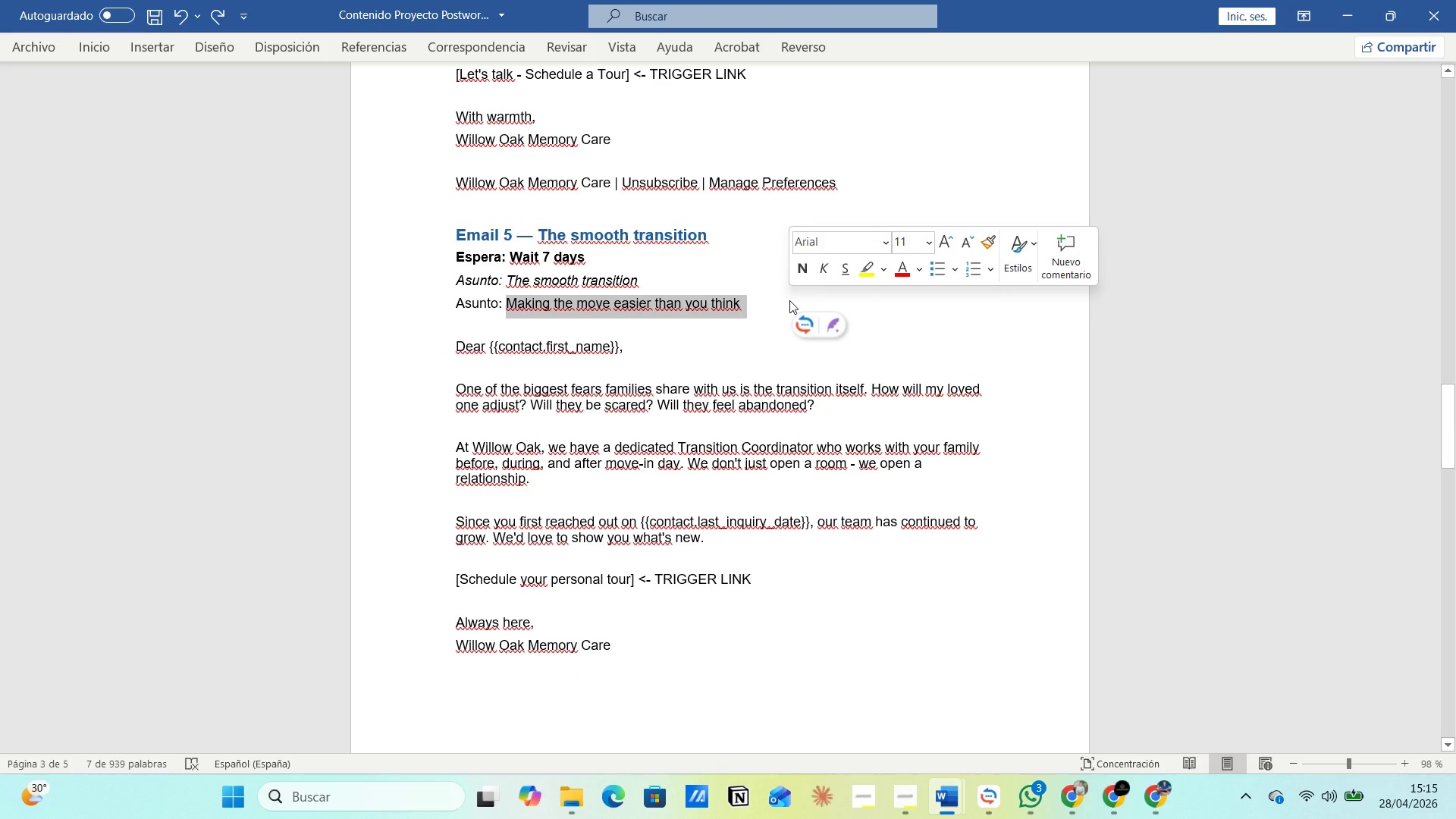 
key(Control+C)
 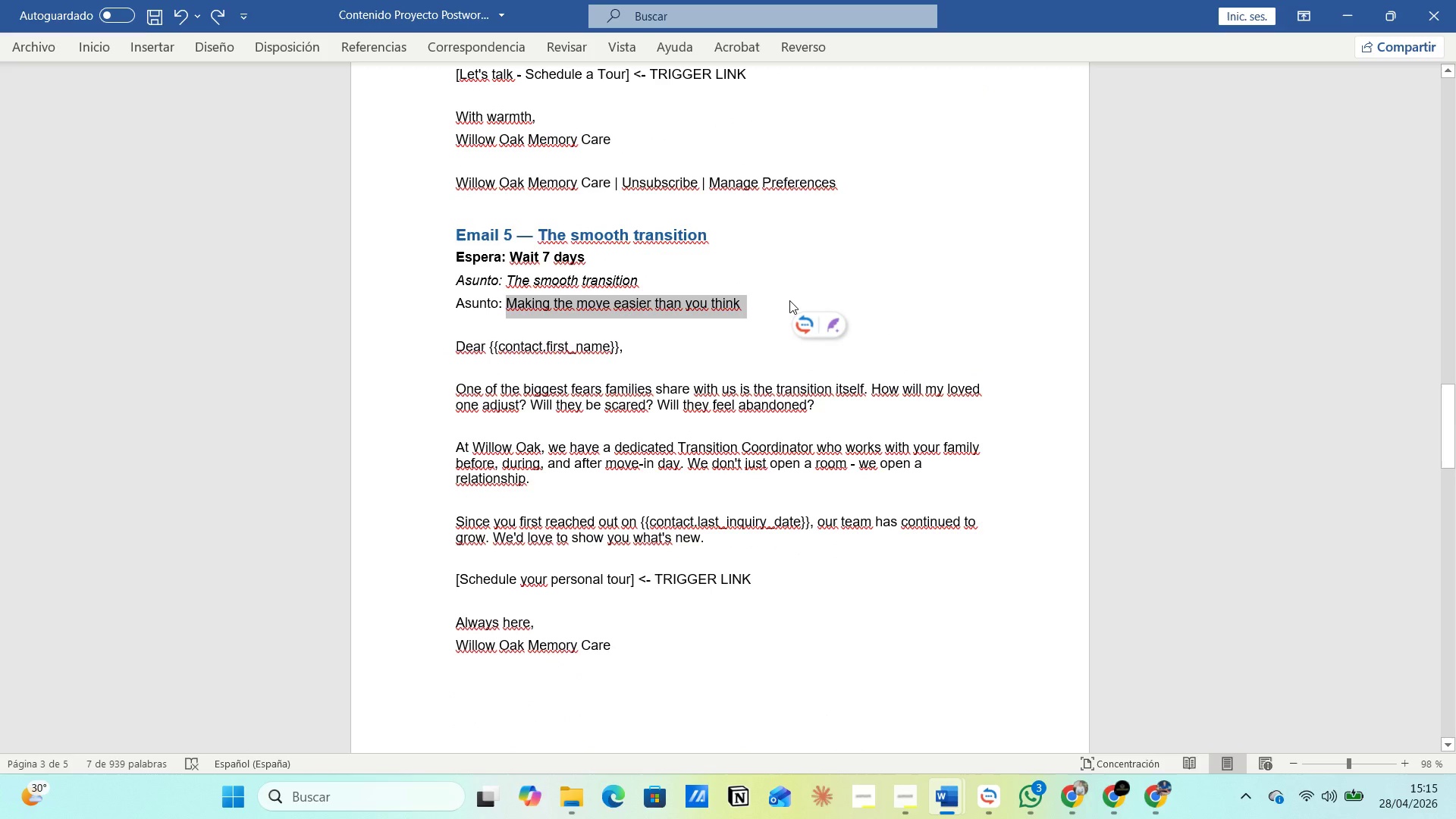 
key(Alt+Tab)
 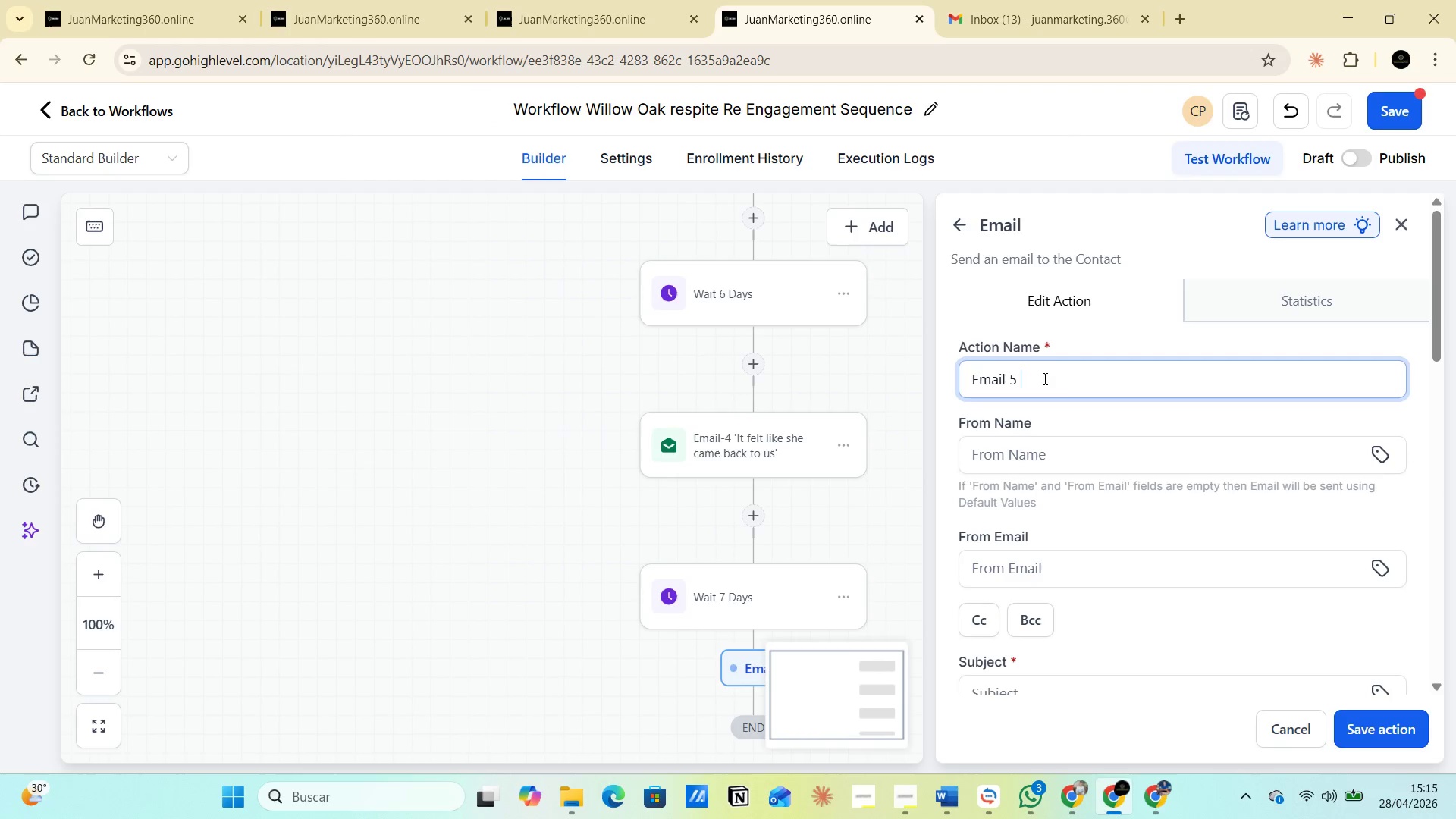 
key(Control+V)
 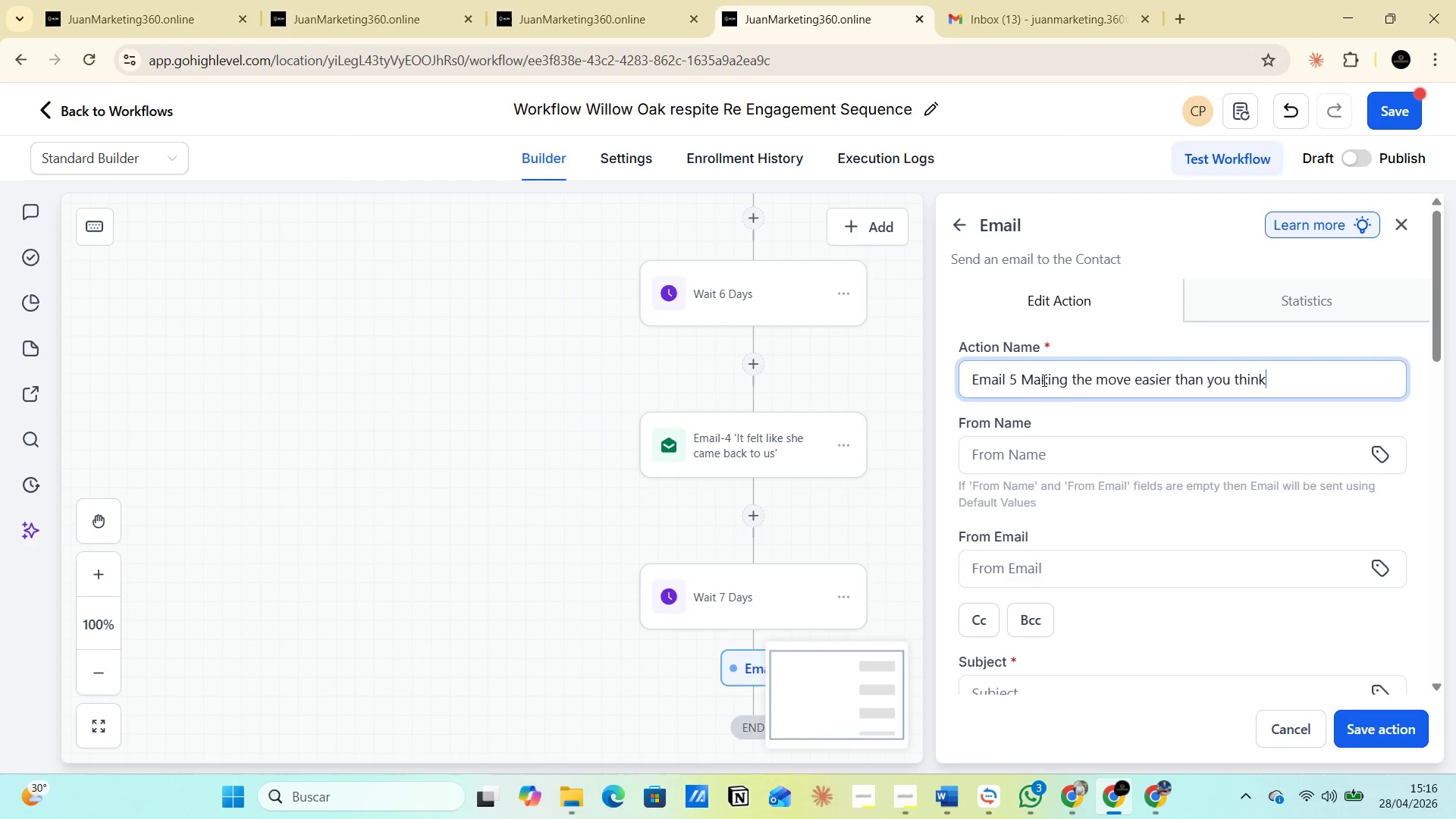 
scroll: coordinate [1038, 410], scroll_direction: down, amount: 3.0
 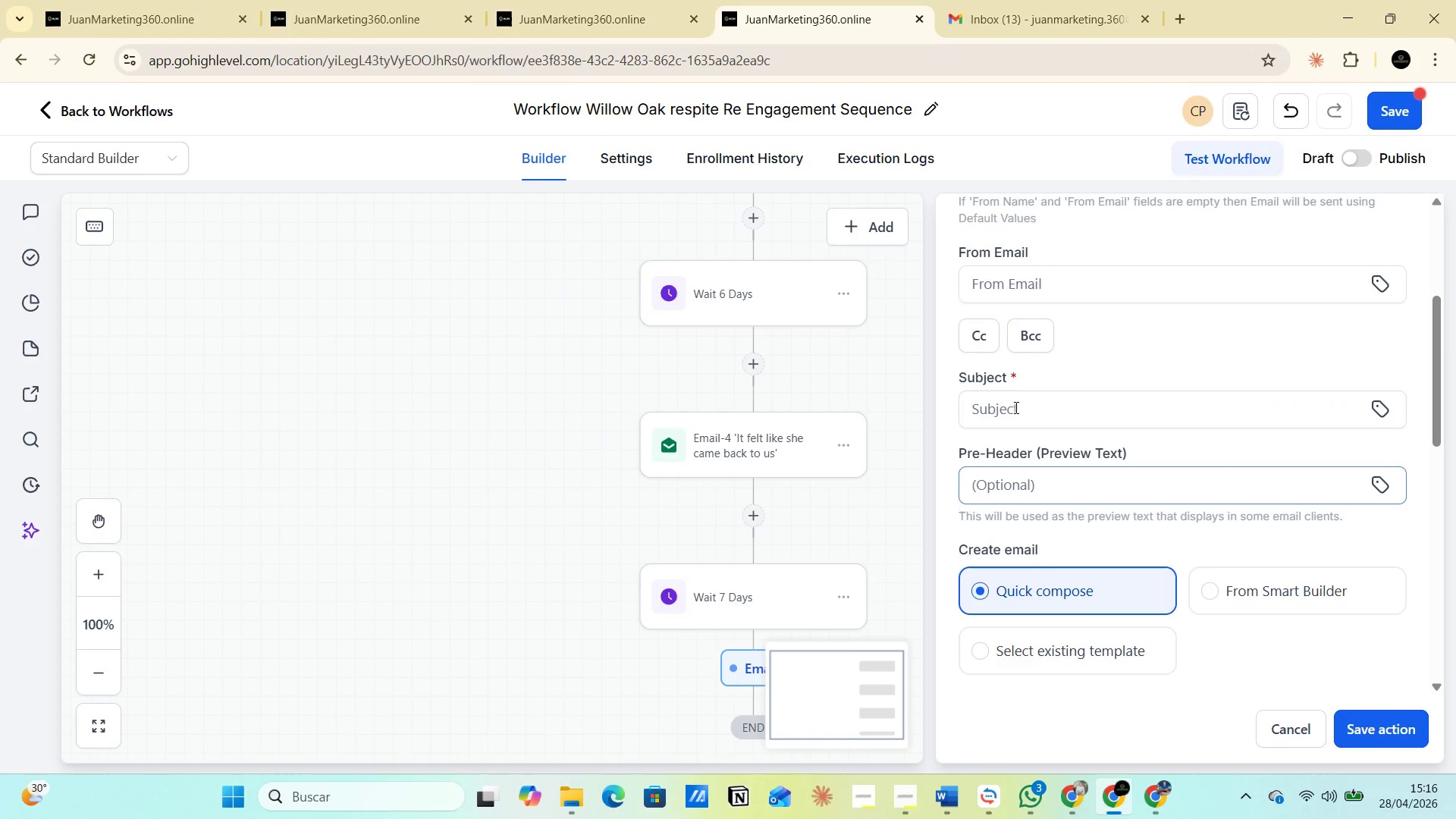 
left_click([1011, 396])
 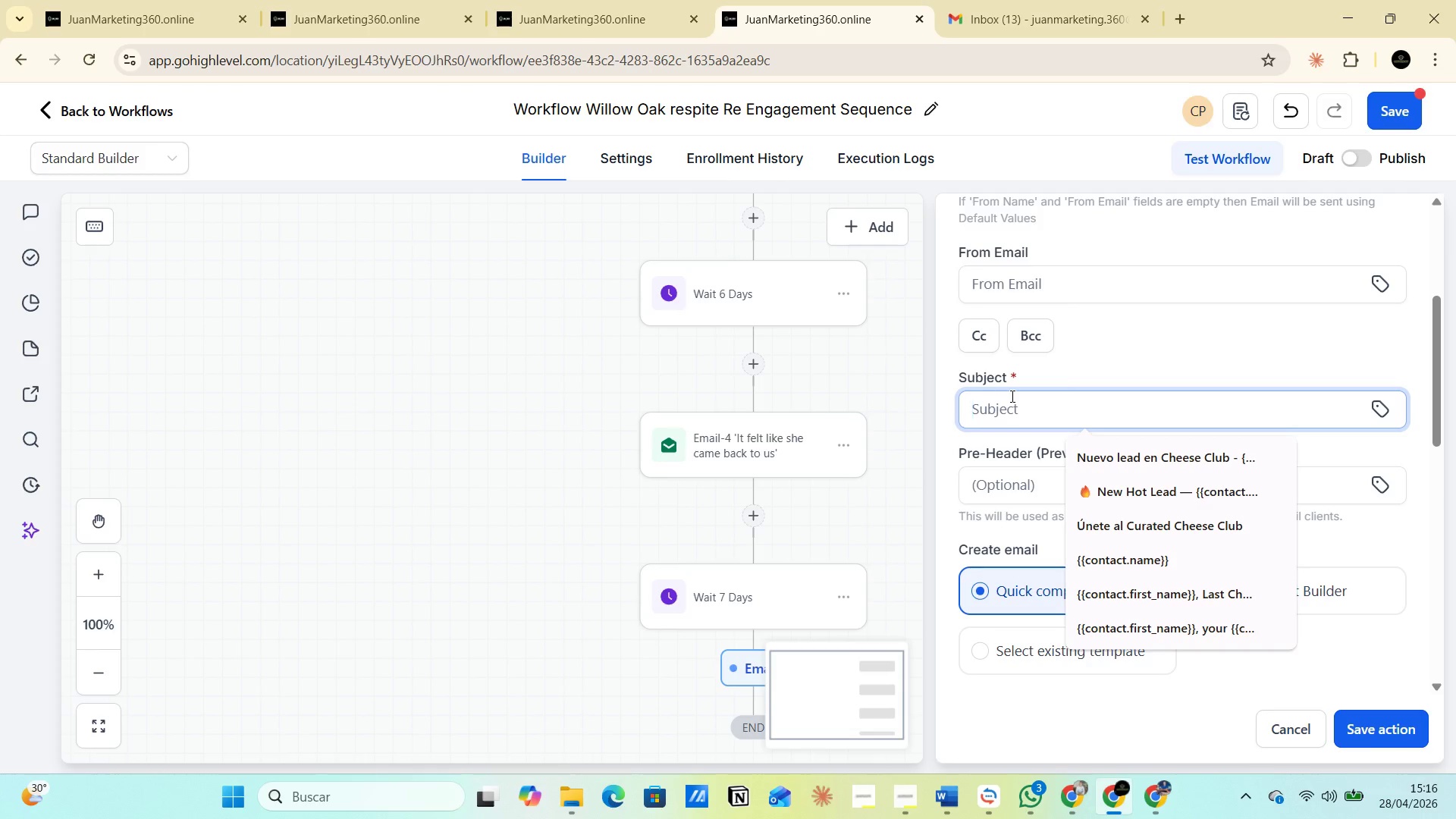 
key(Control+V)
 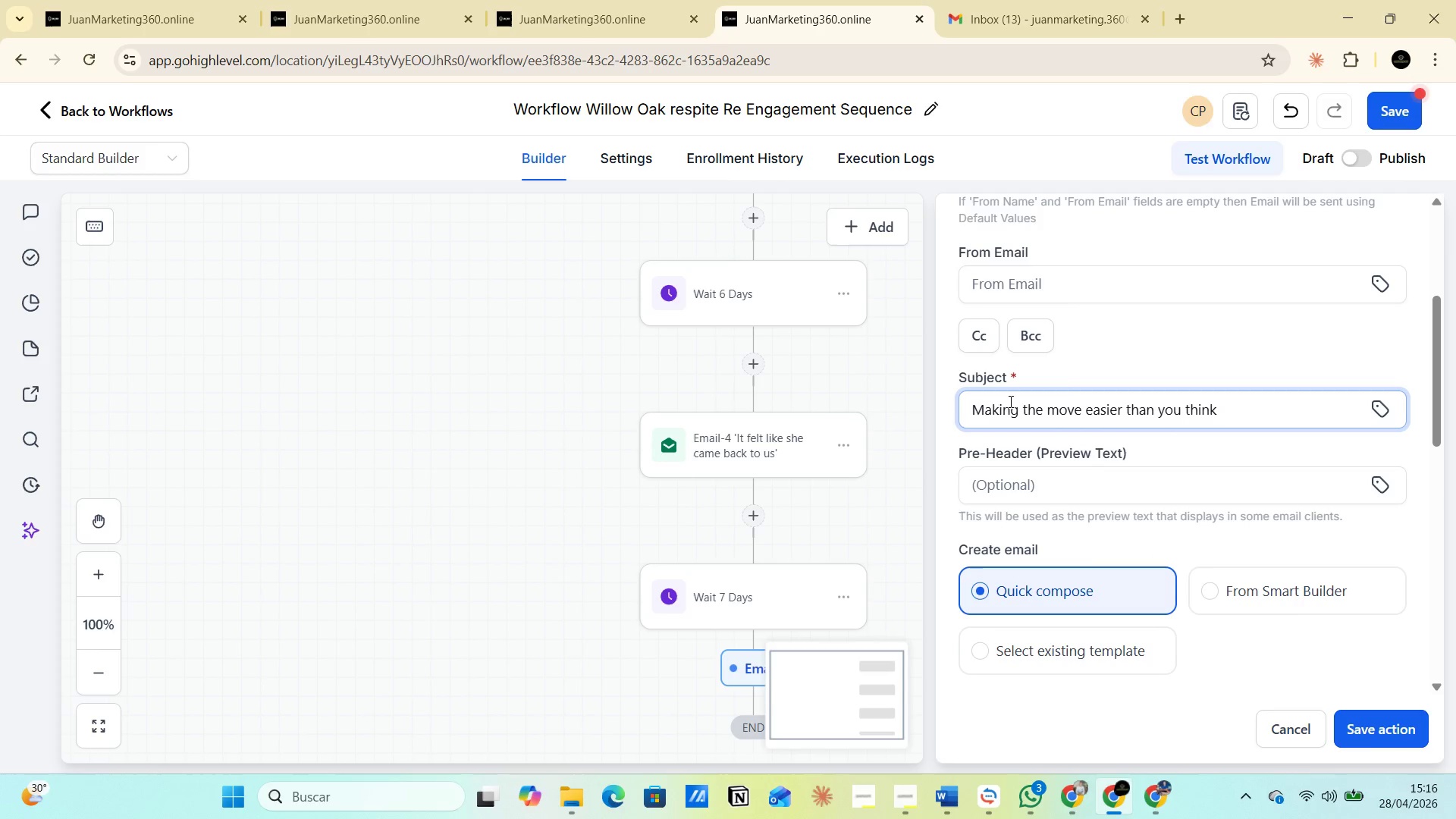 
scroll: coordinate [1009, 401], scroll_direction: up, amount: 1.0
 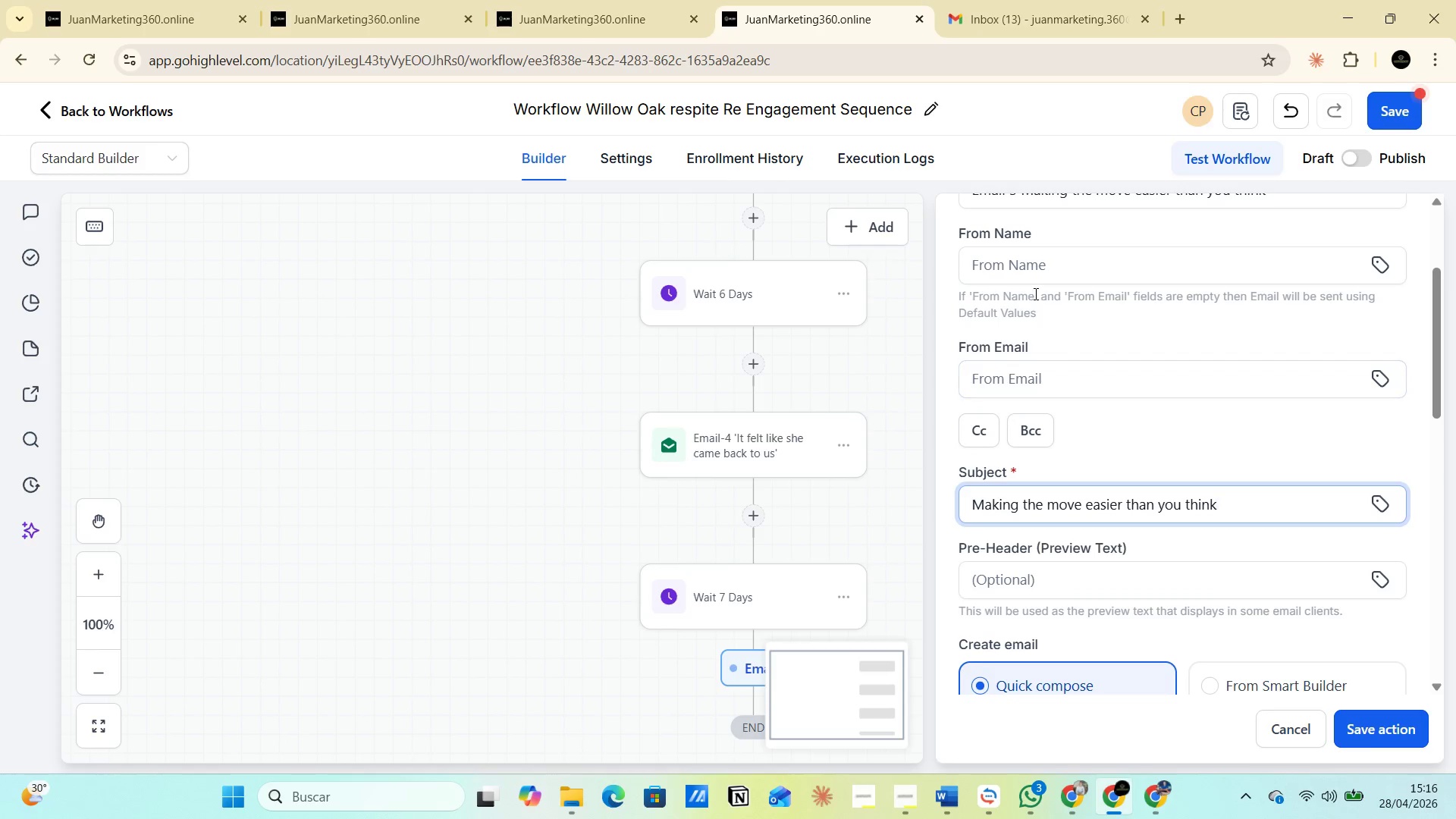 
left_click([1042, 263])
 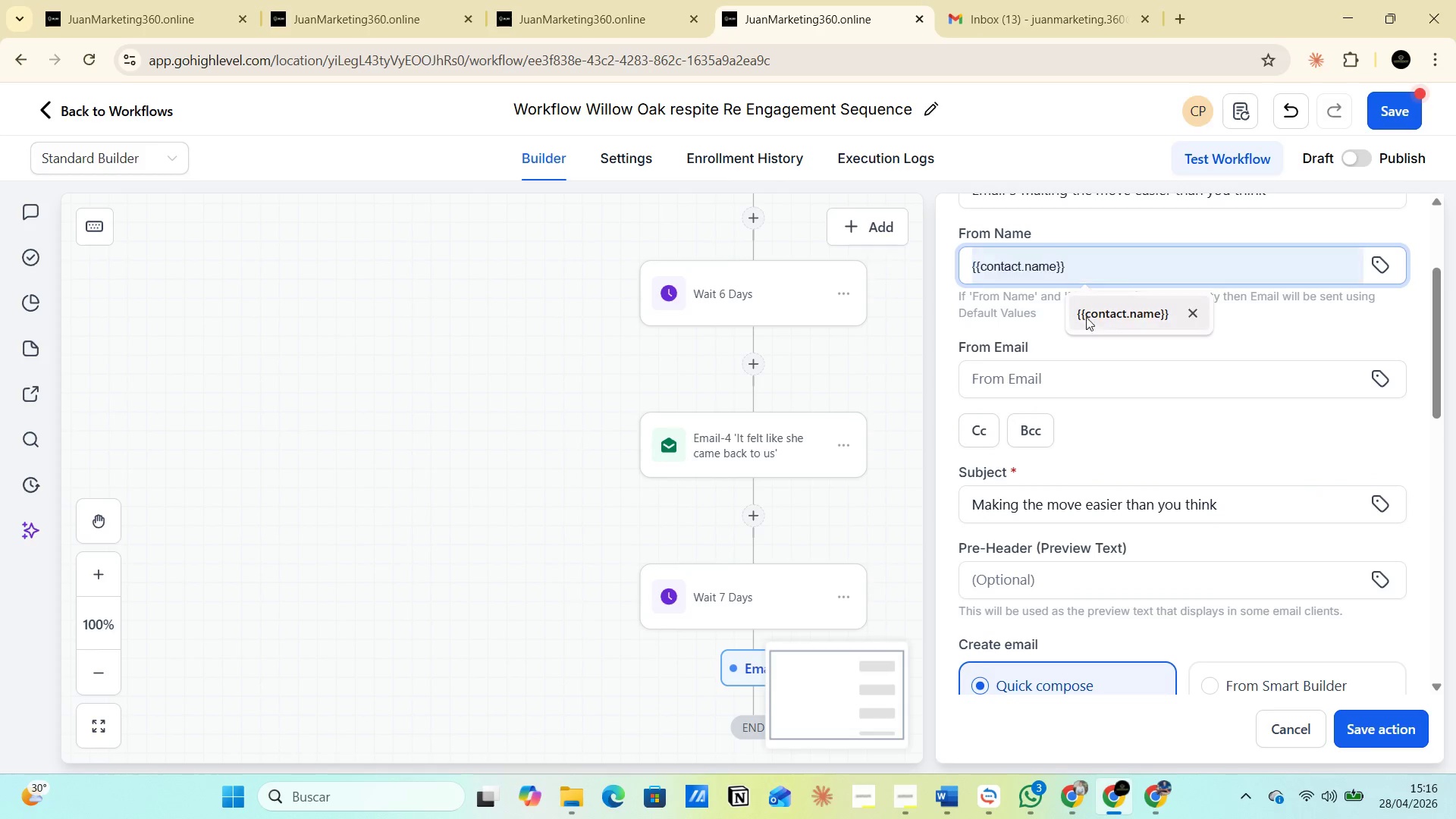 
left_click([1106, 326])
 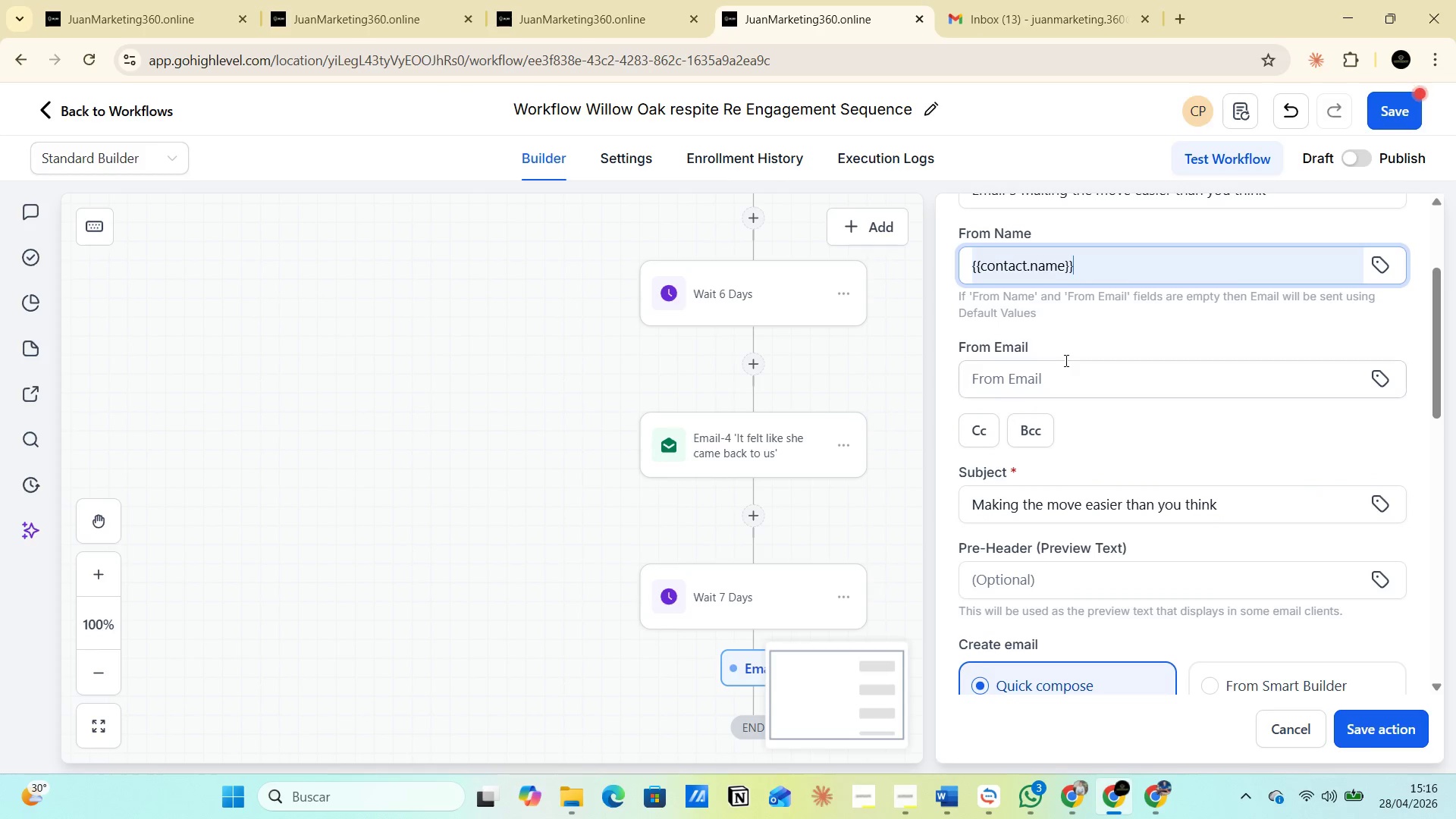 
left_click([1061, 365])
 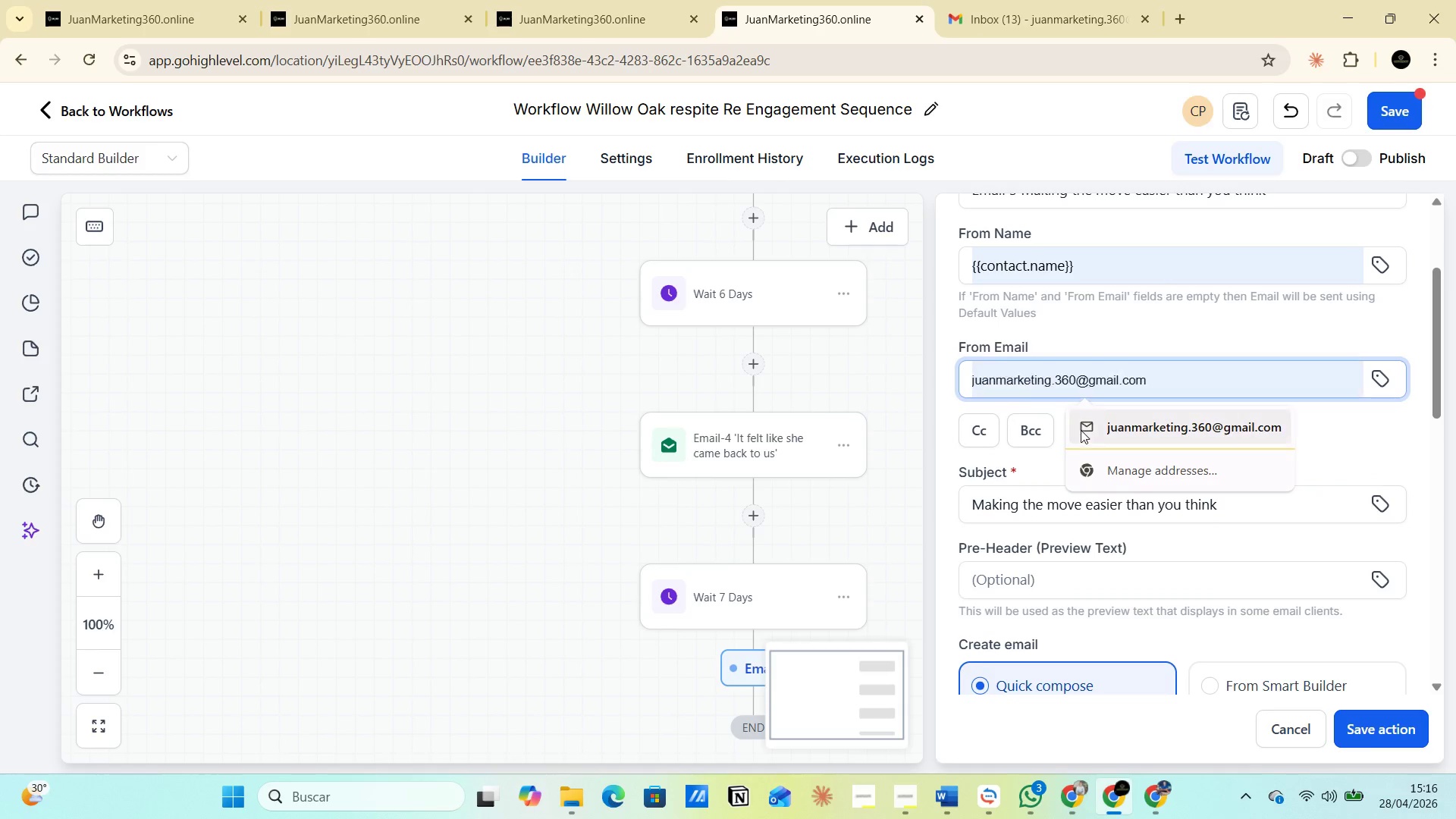 
left_click([1099, 431])
 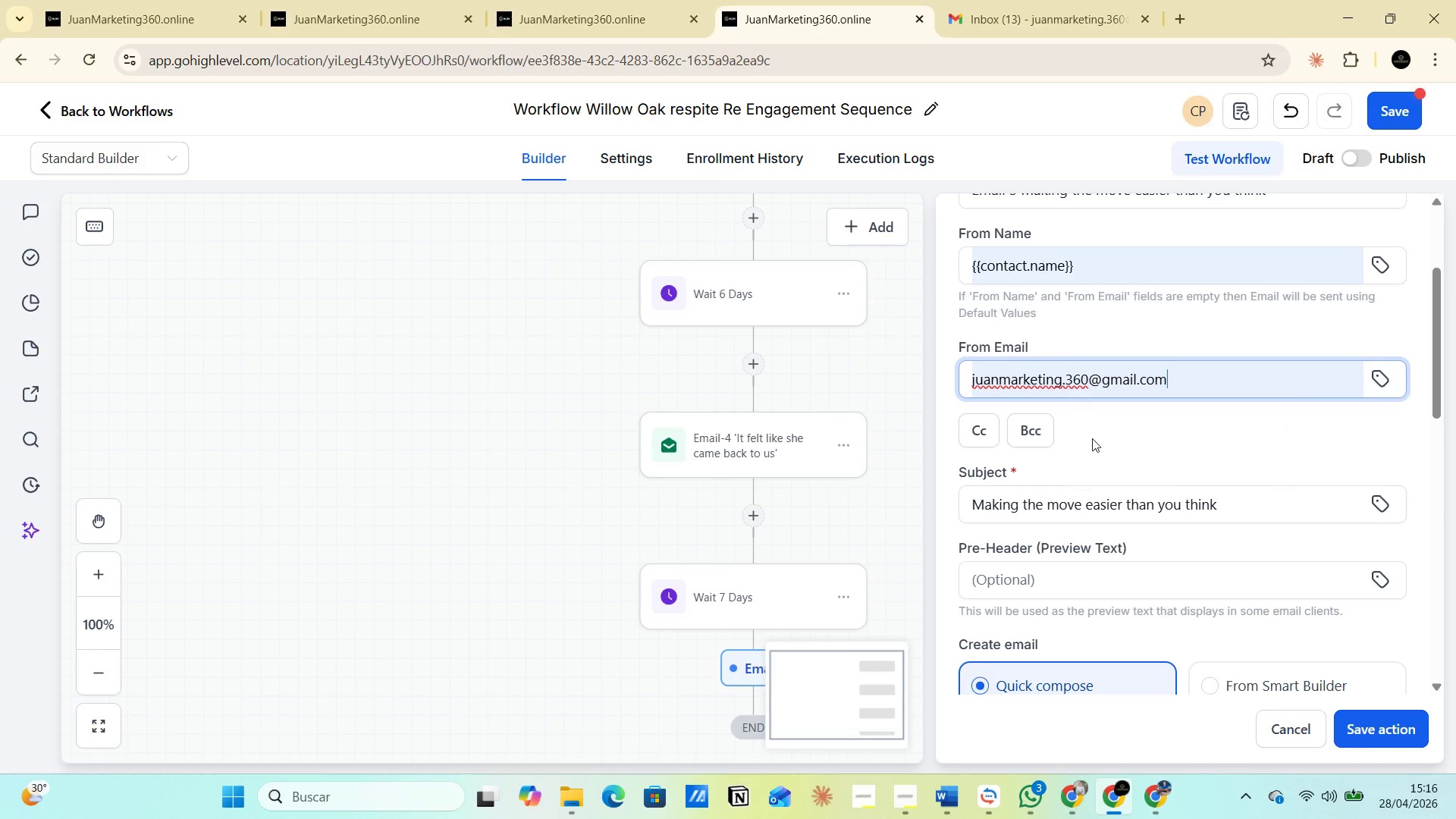 
scroll: coordinate [1076, 541], scroll_direction: down, amount: 5.0
 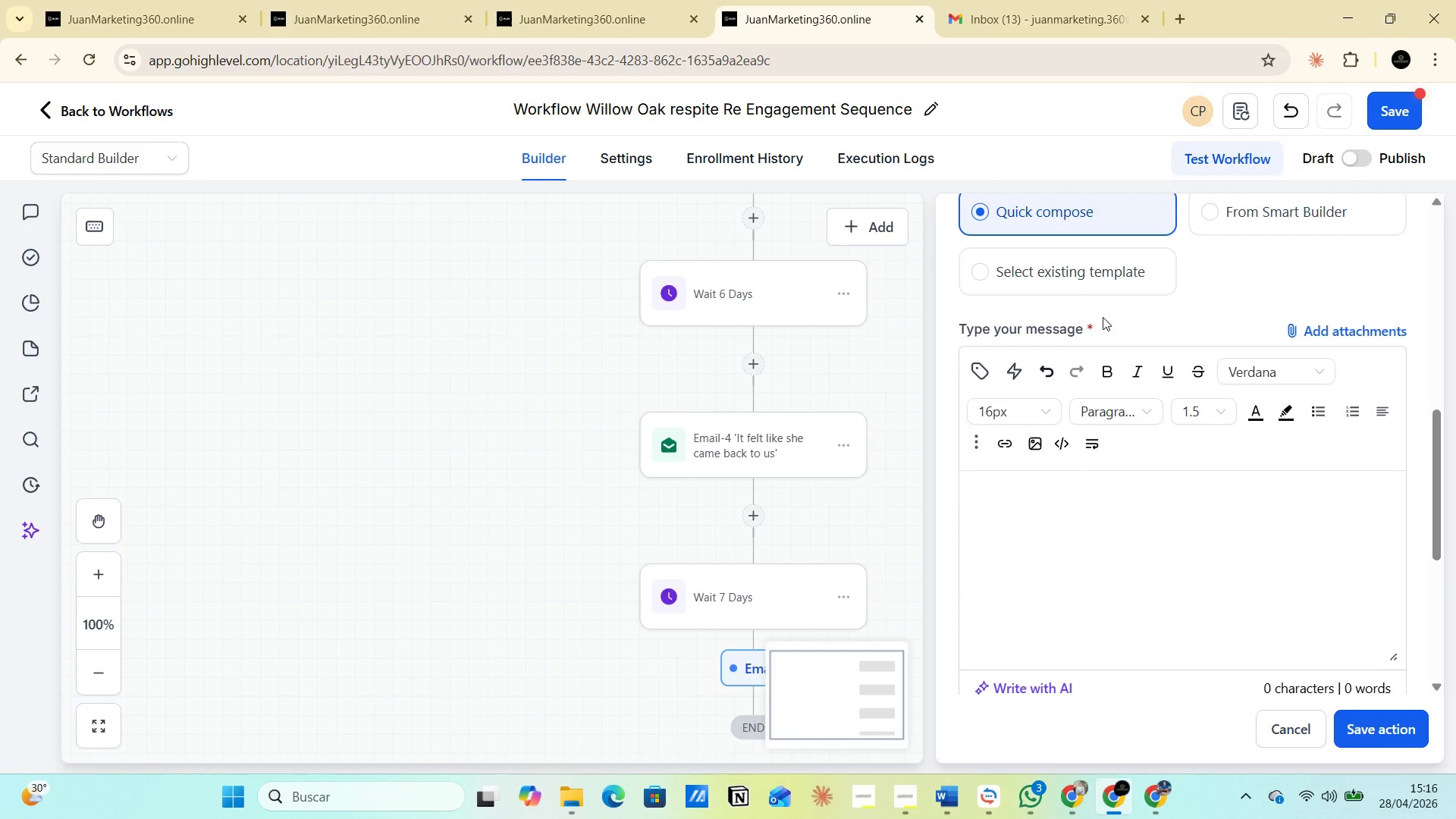 
left_click([1050, 284])
 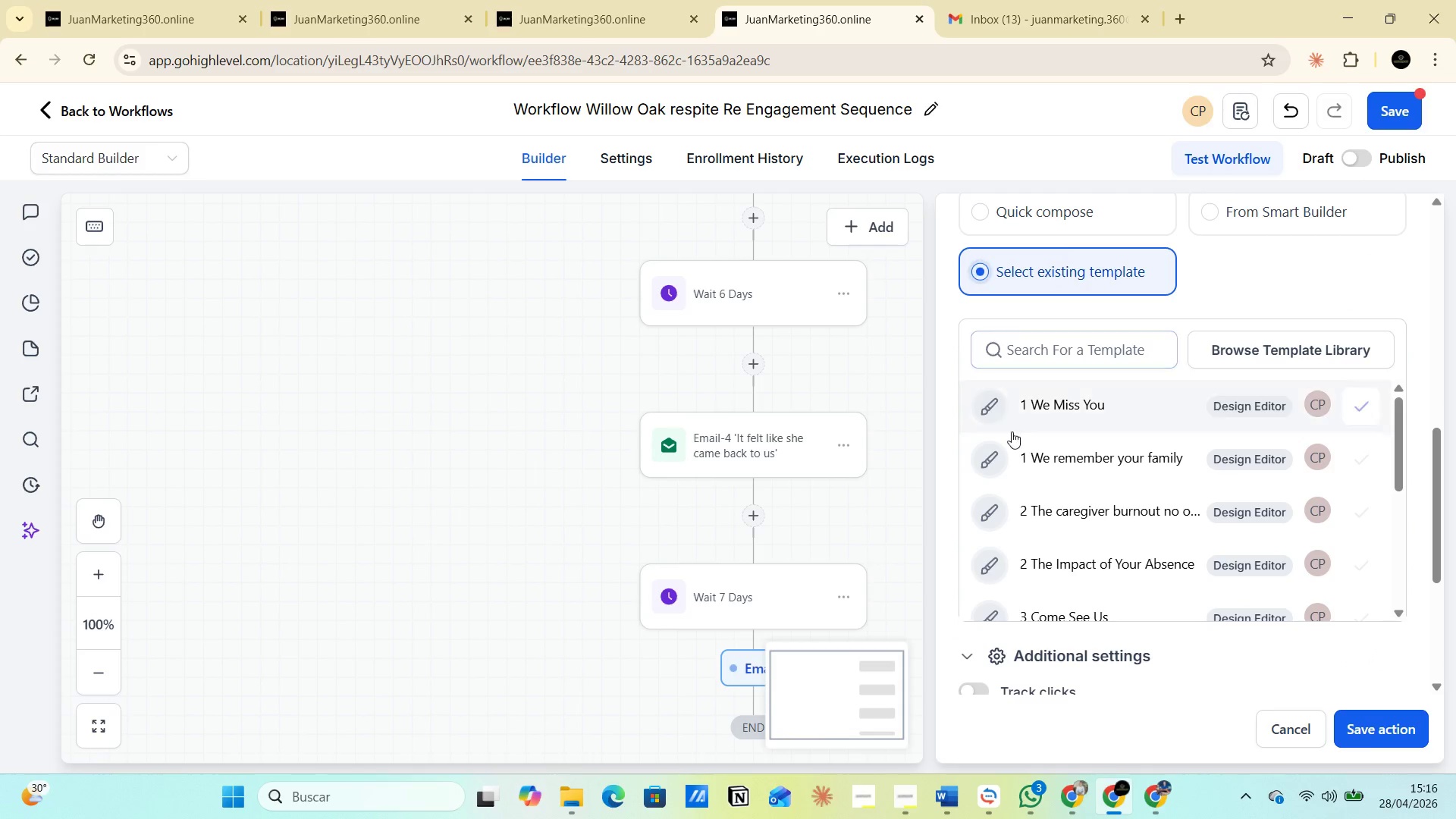 
scroll: coordinate [1057, 496], scroll_direction: down, amount: 3.0
 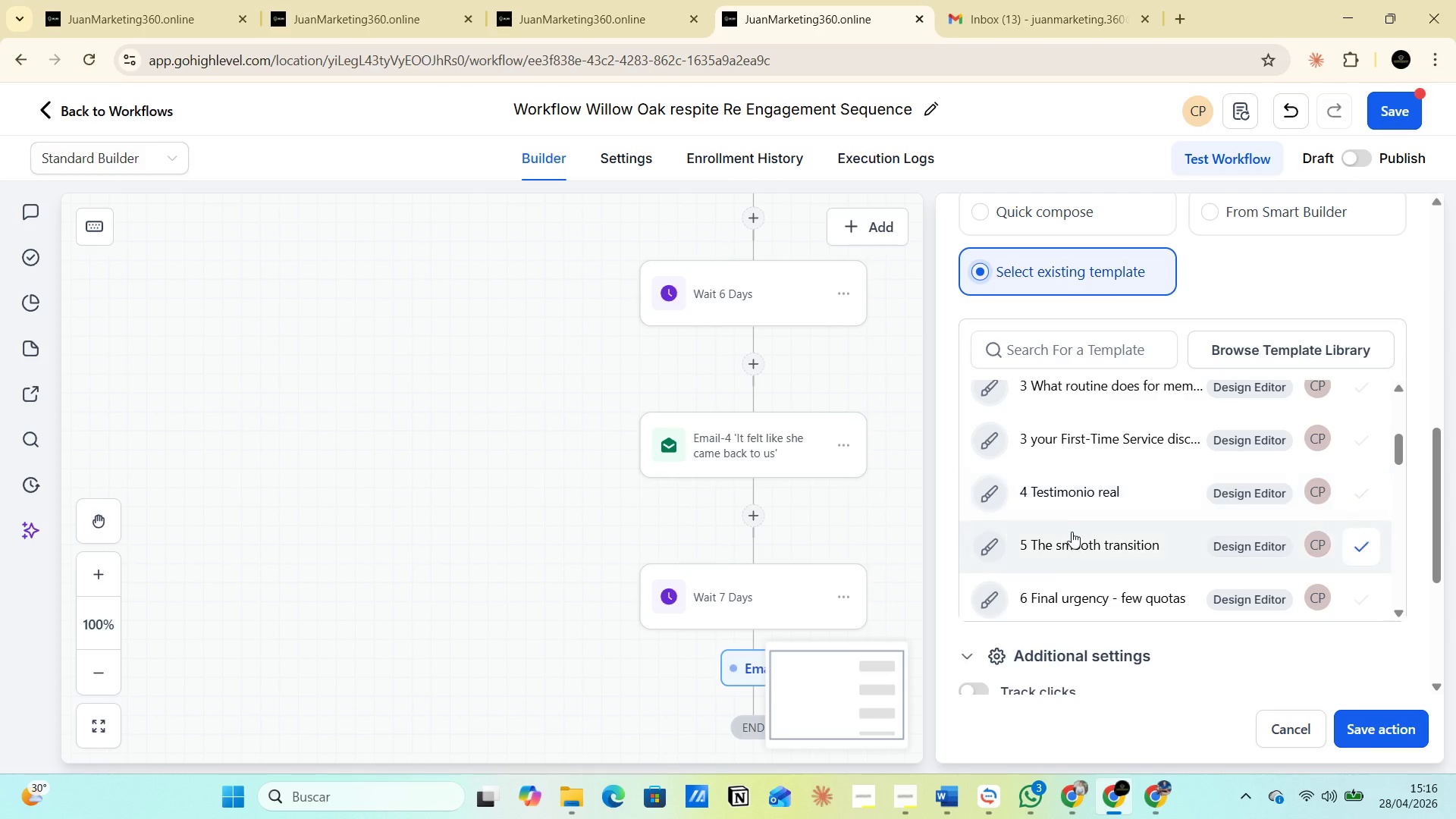 
left_click([1075, 534])
 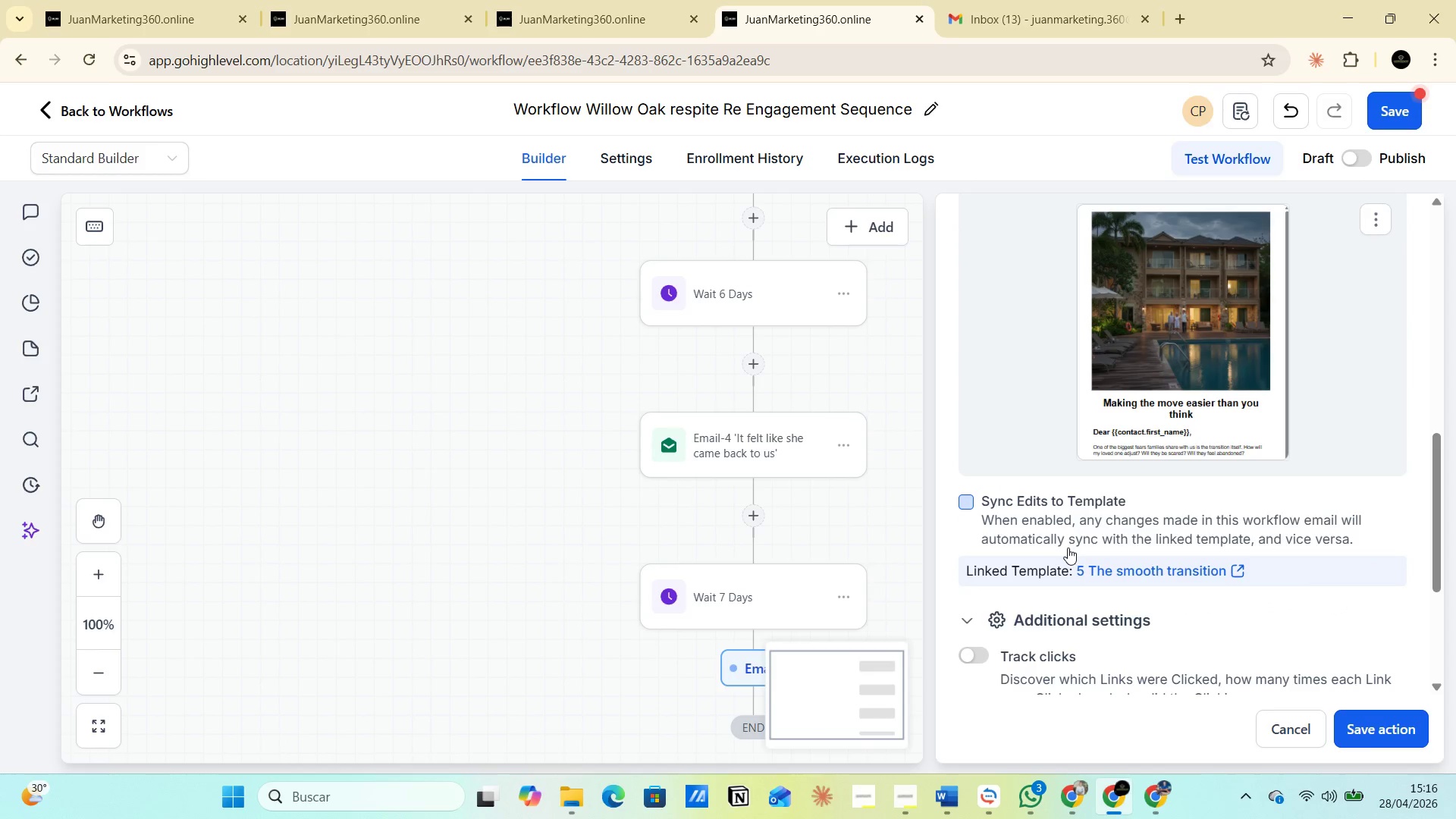 
wait(10.03)
 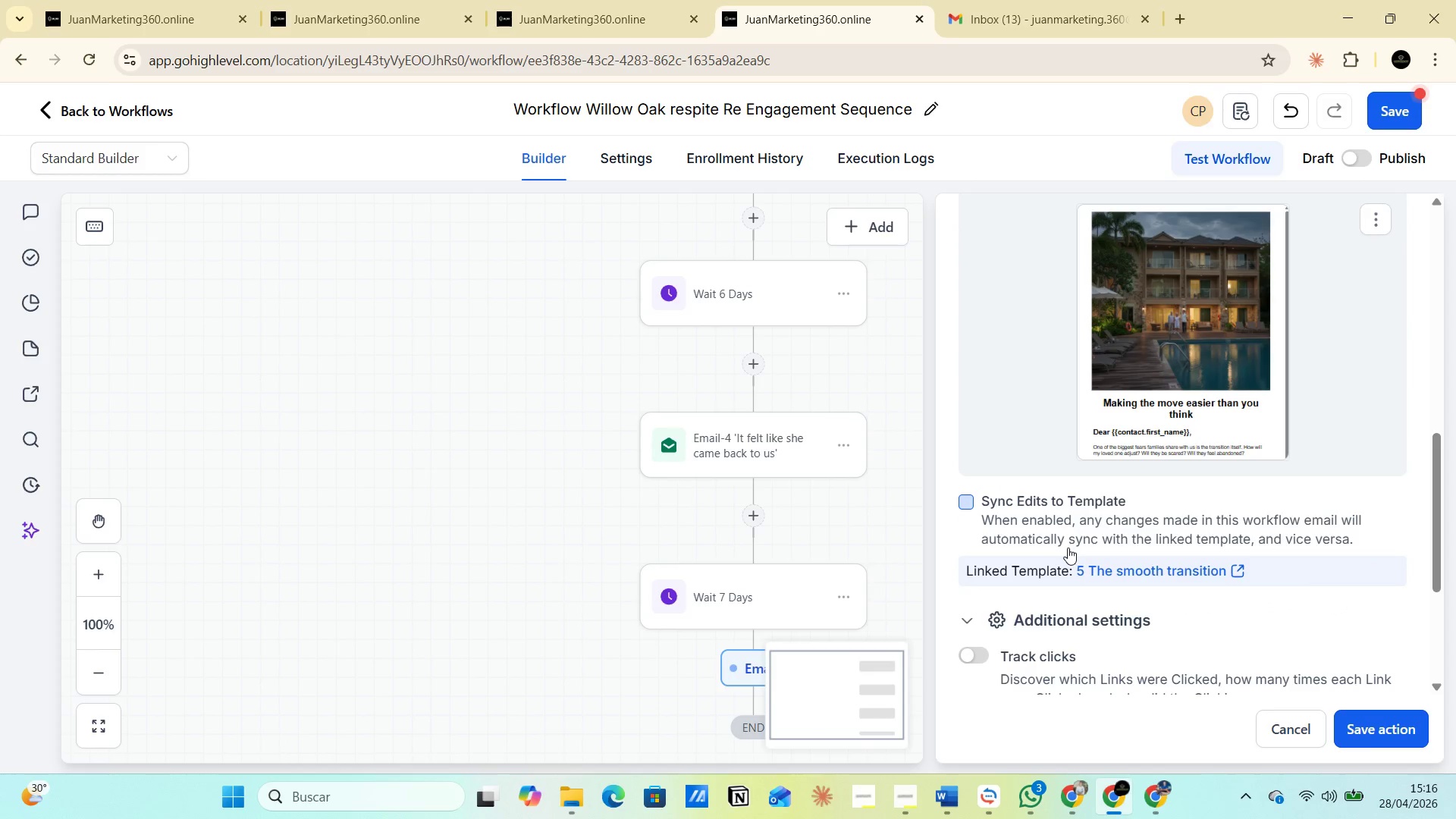 
left_click([1378, 728])
 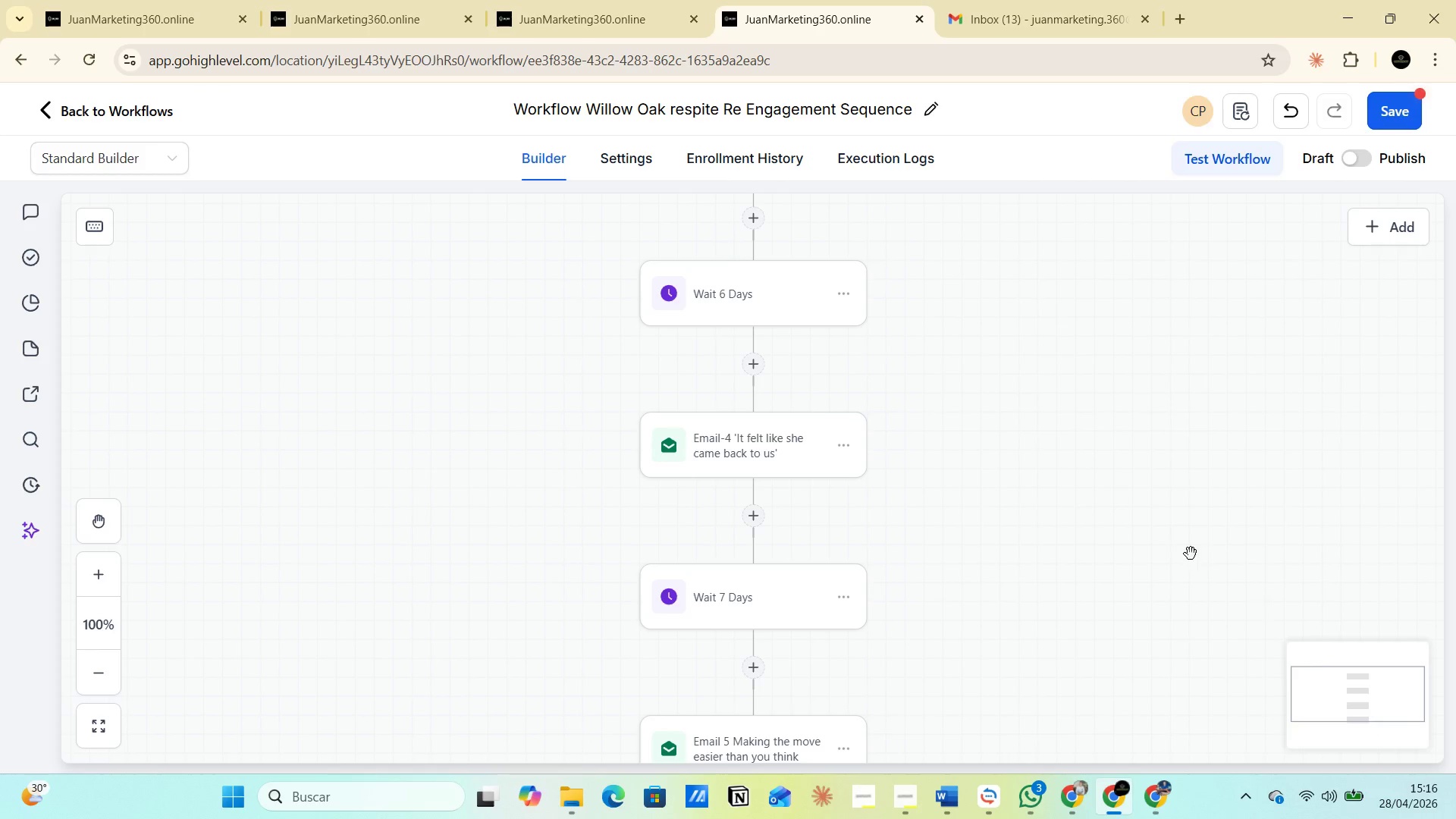 
scroll: coordinate [1031, 586], scroll_direction: down, amount: 8.0
 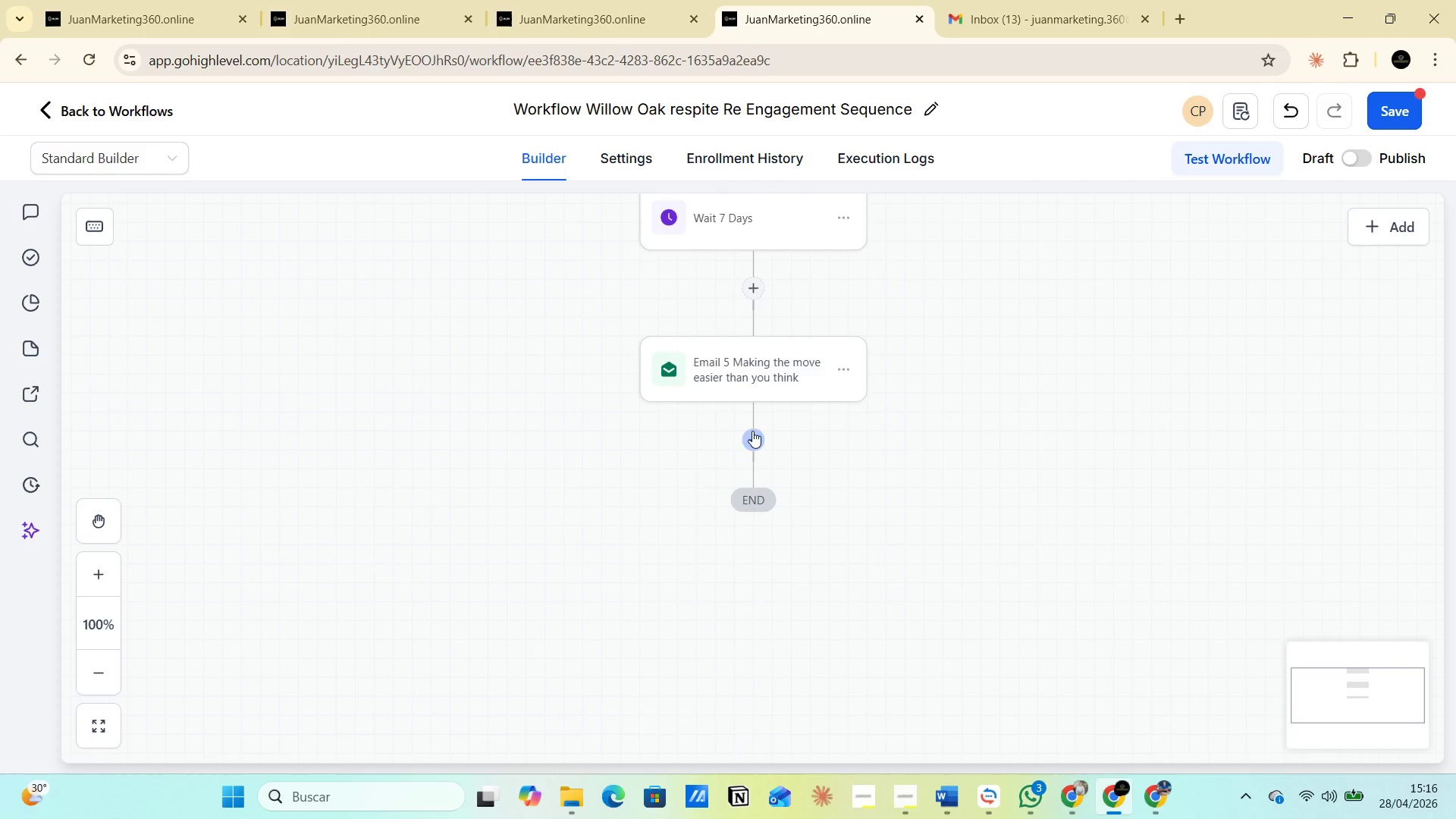 
left_click([754, 435])
 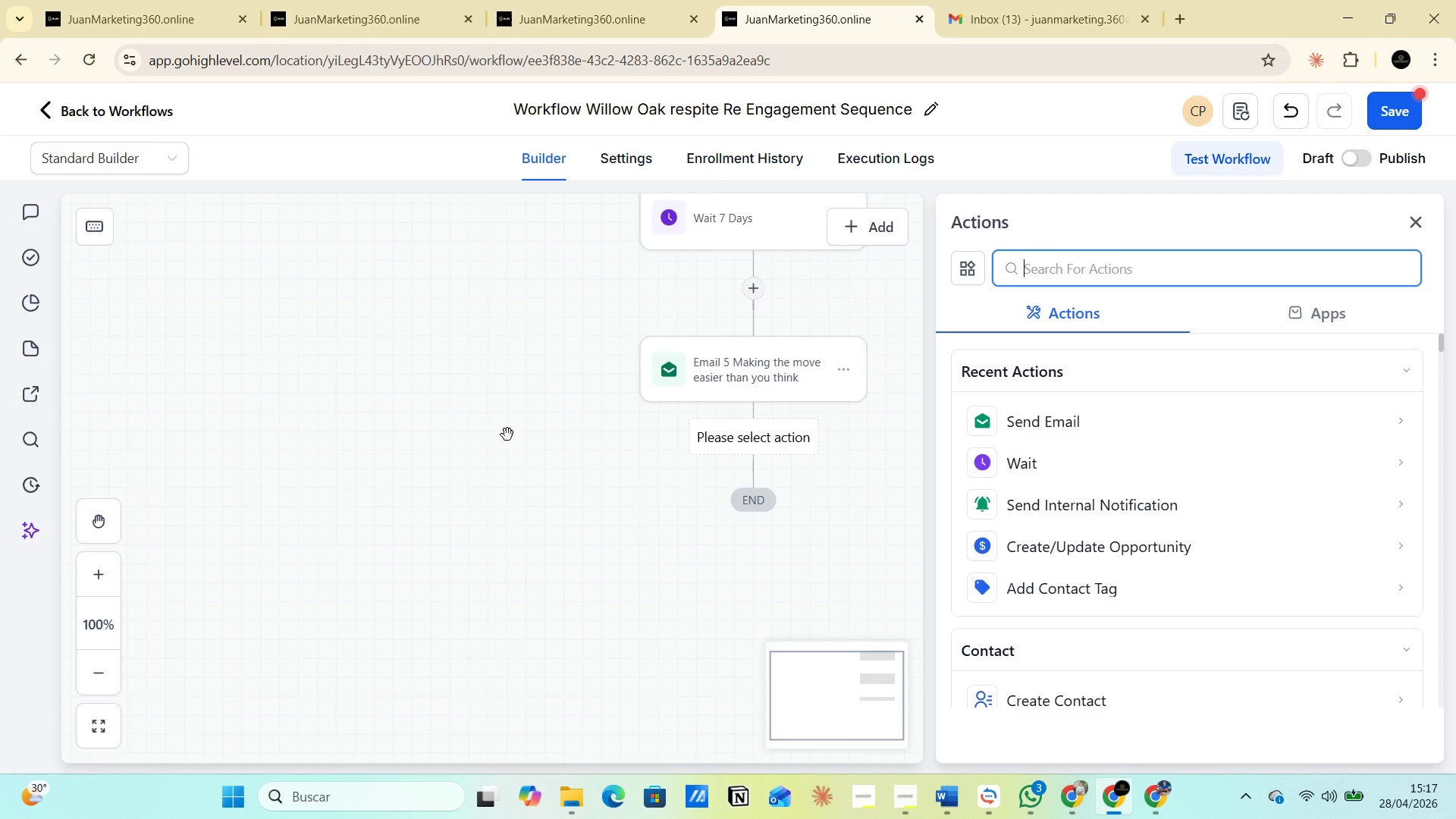 
wait(39.86)
 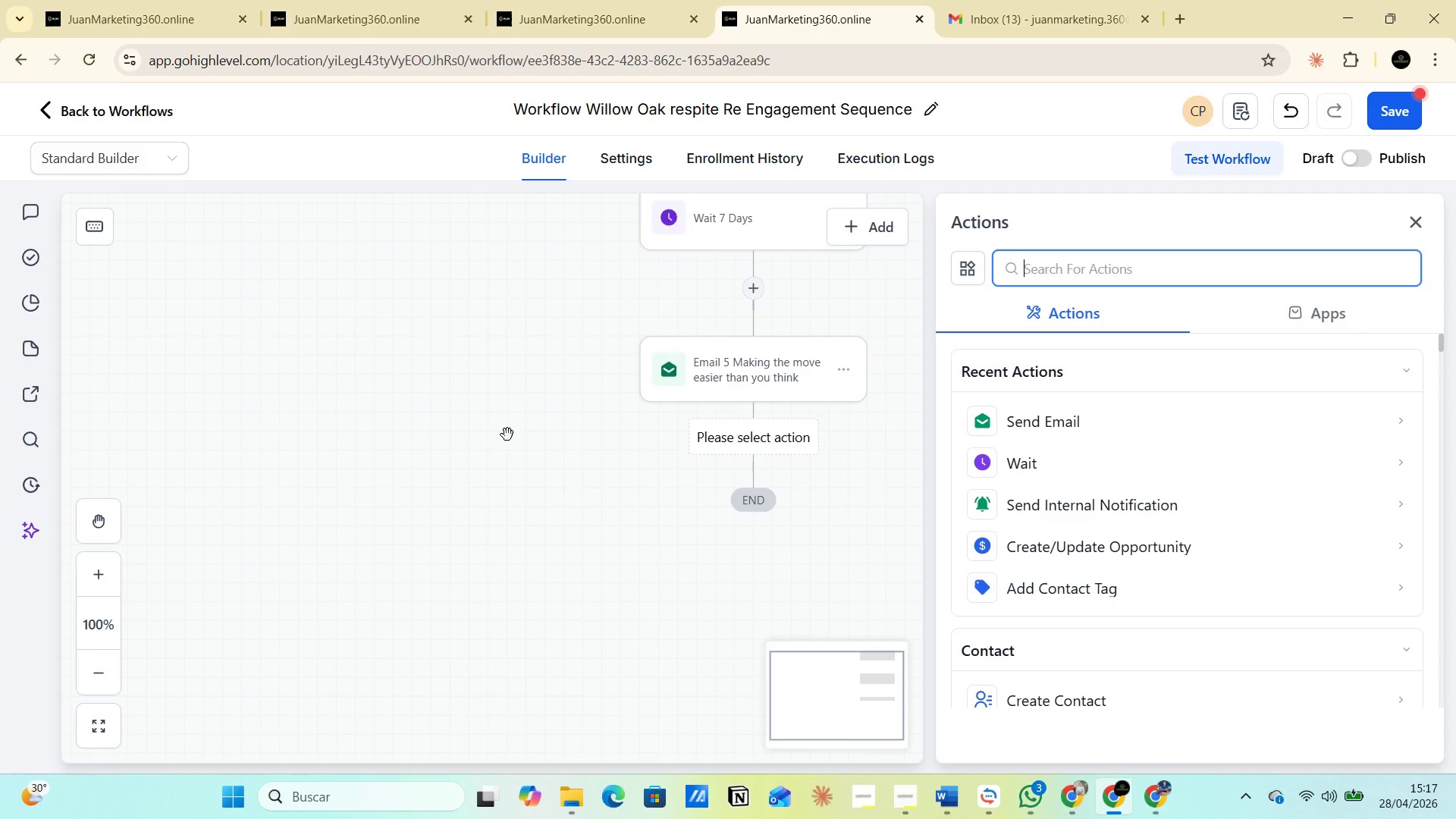 
left_click([1012, 466])
 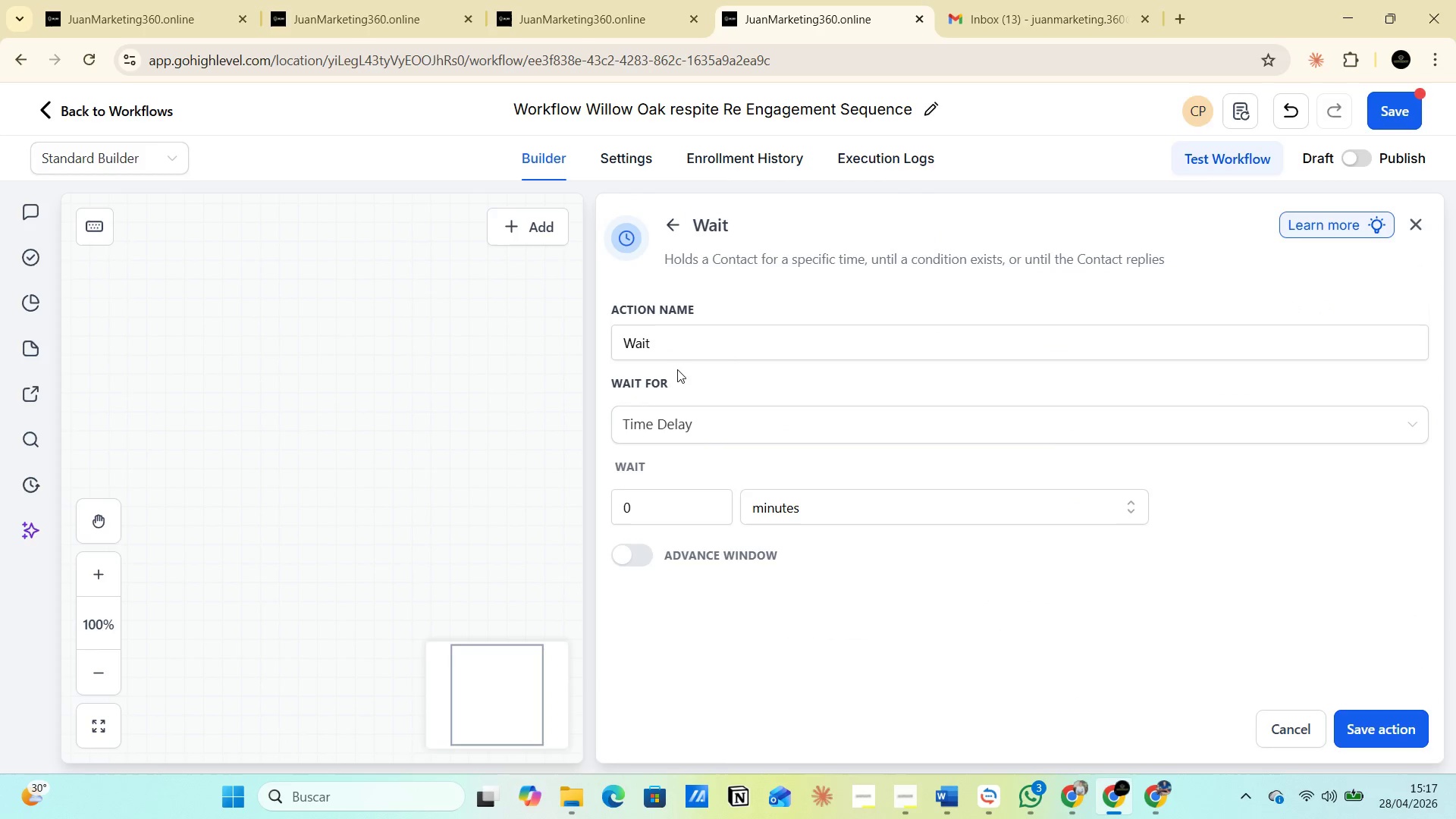 
left_click([672, 340])
 